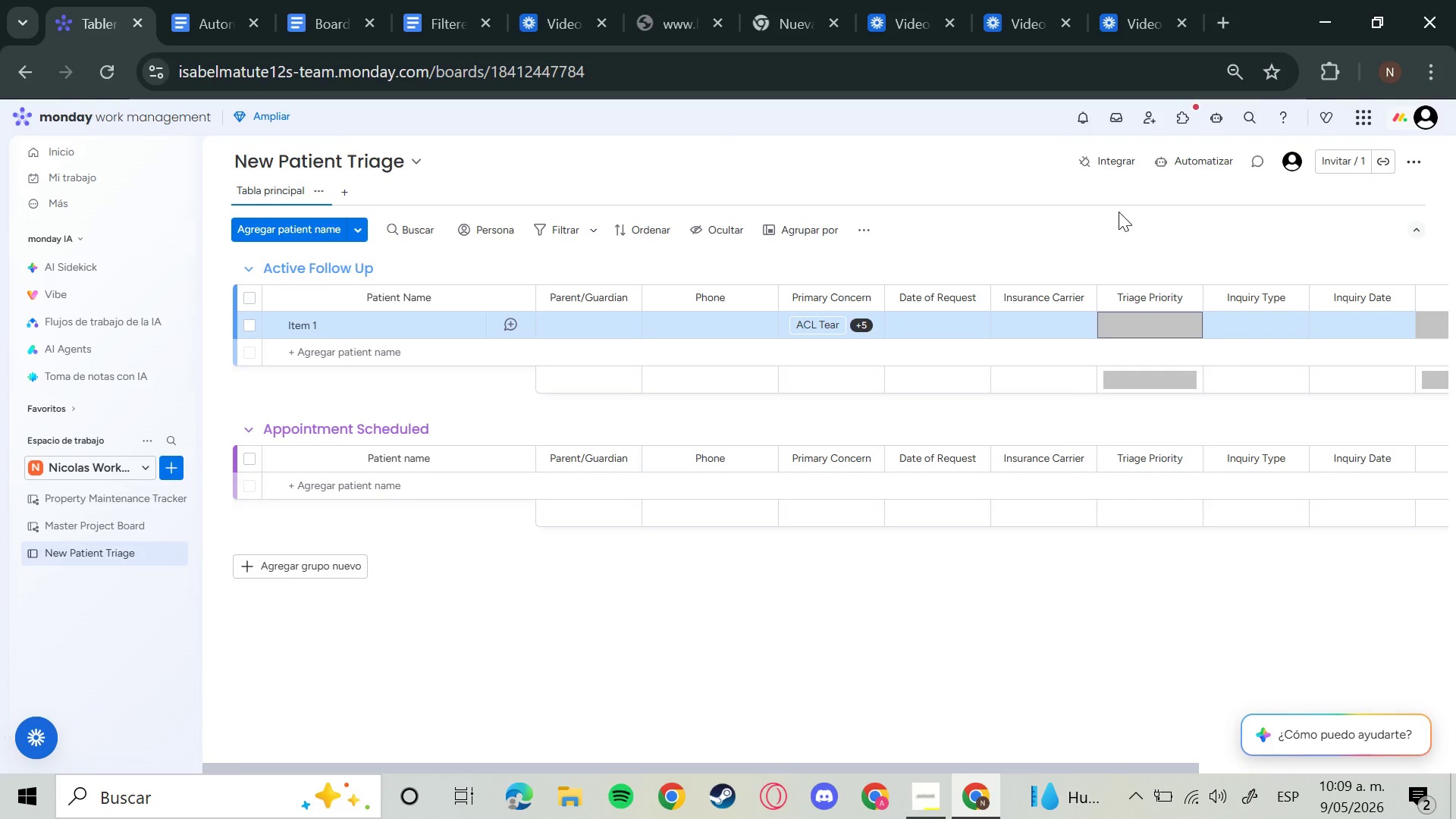 
left_click_drag(start_coordinate=[900, 761], to_coordinate=[1159, 747])
 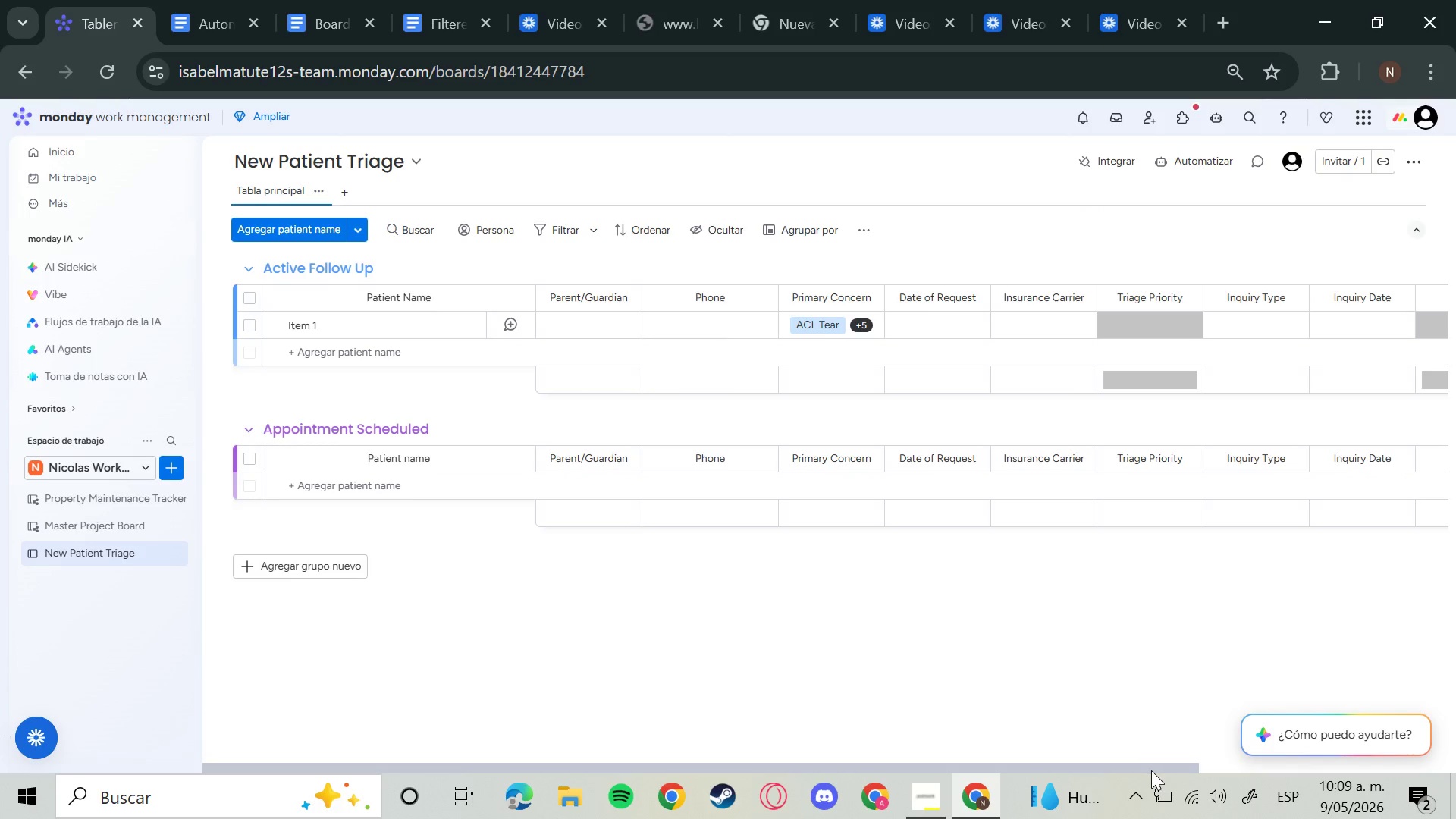 
left_click_drag(start_coordinate=[1151, 771], to_coordinate=[1317, 750])
 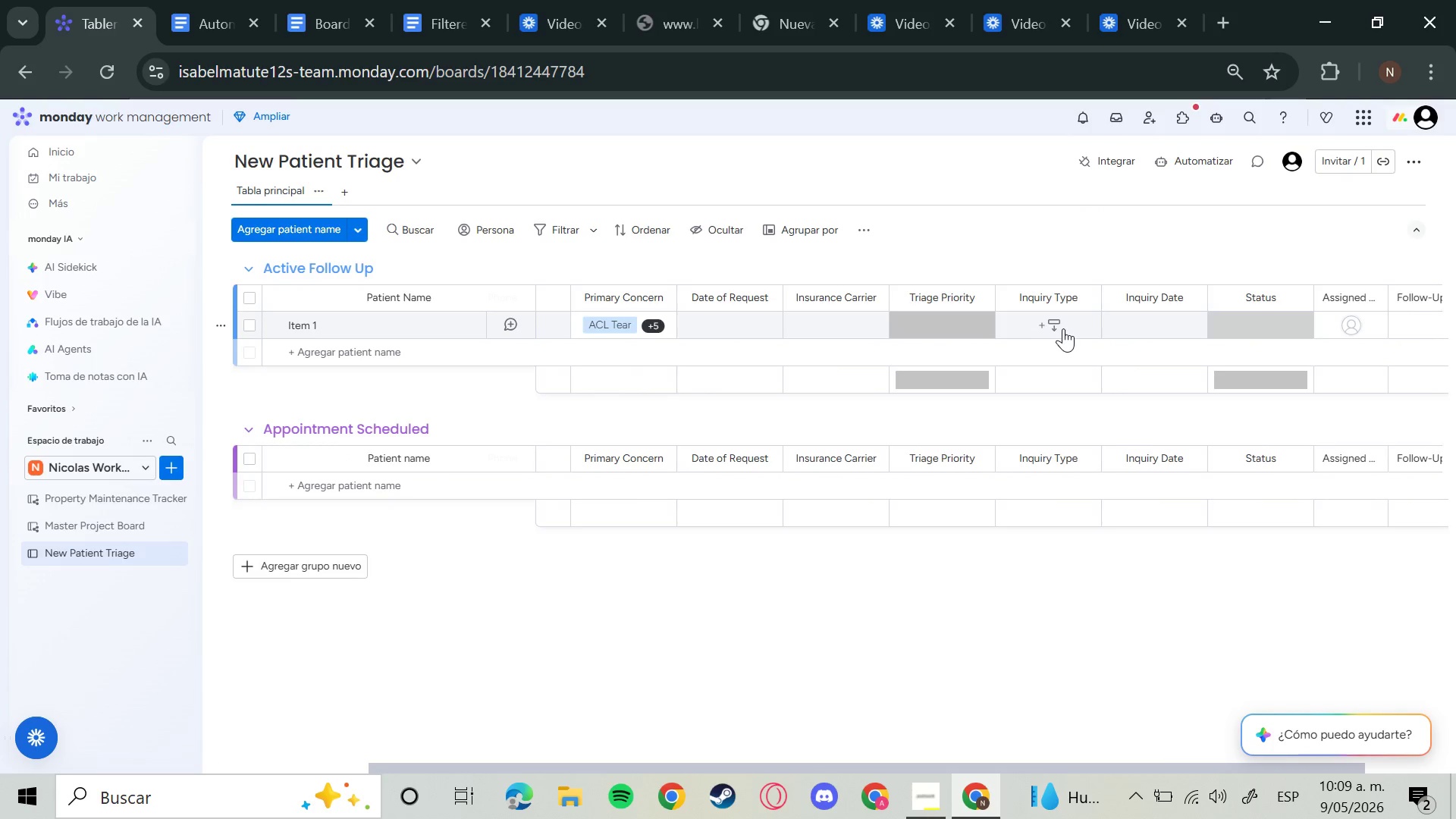 
left_click([1063, 328])
 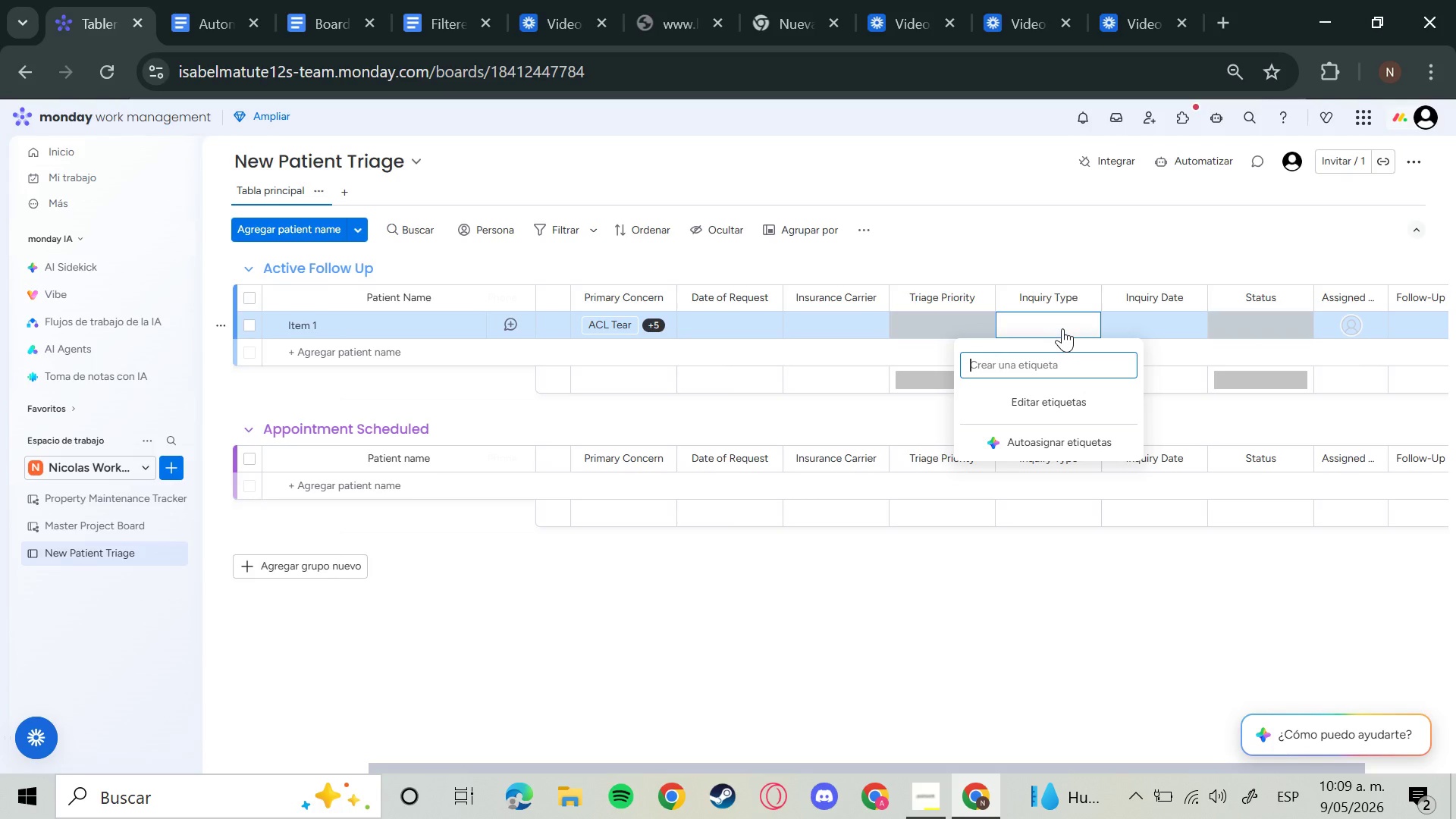 
type(Sports Injury)
 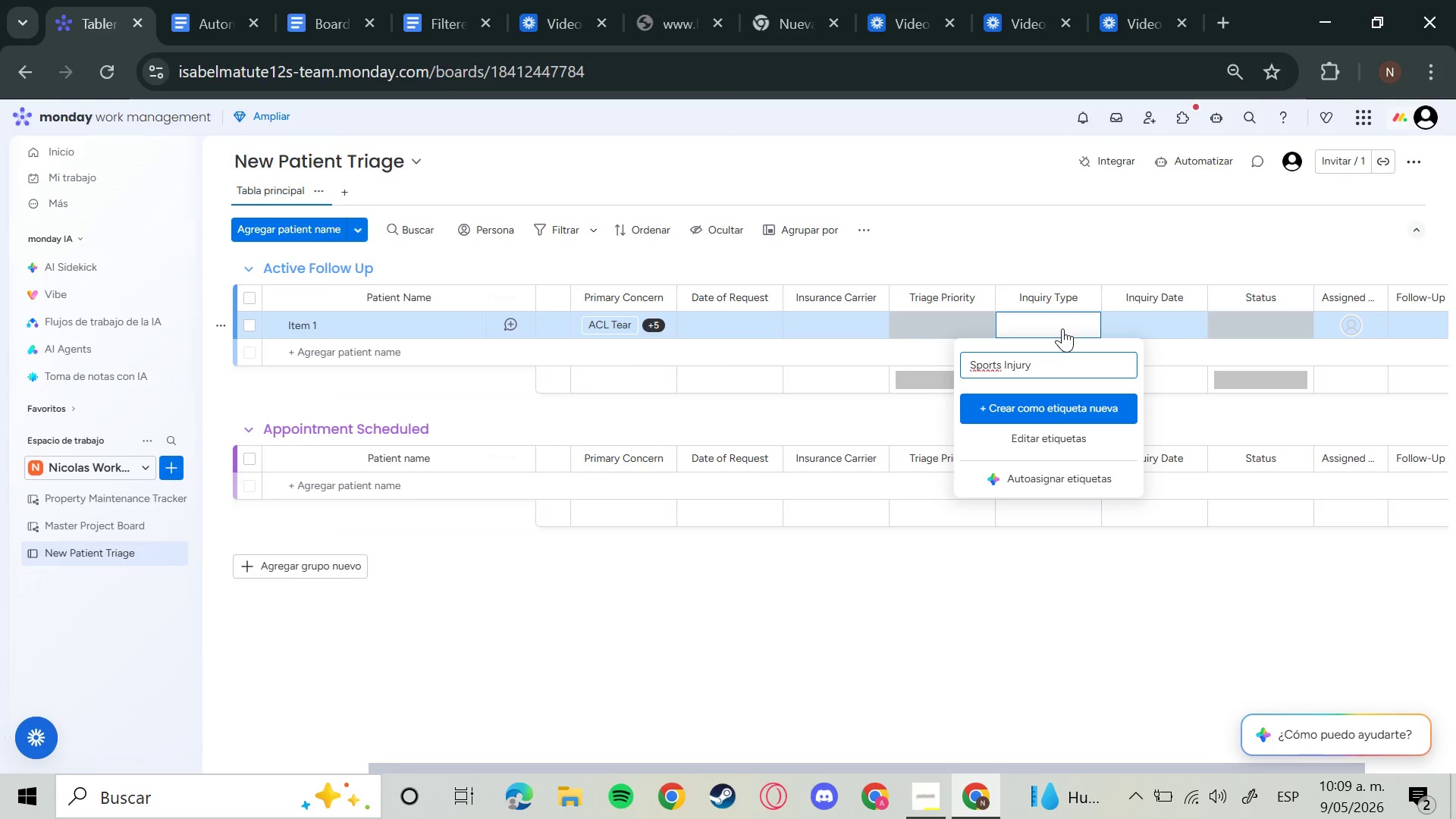 
key(Enter)
 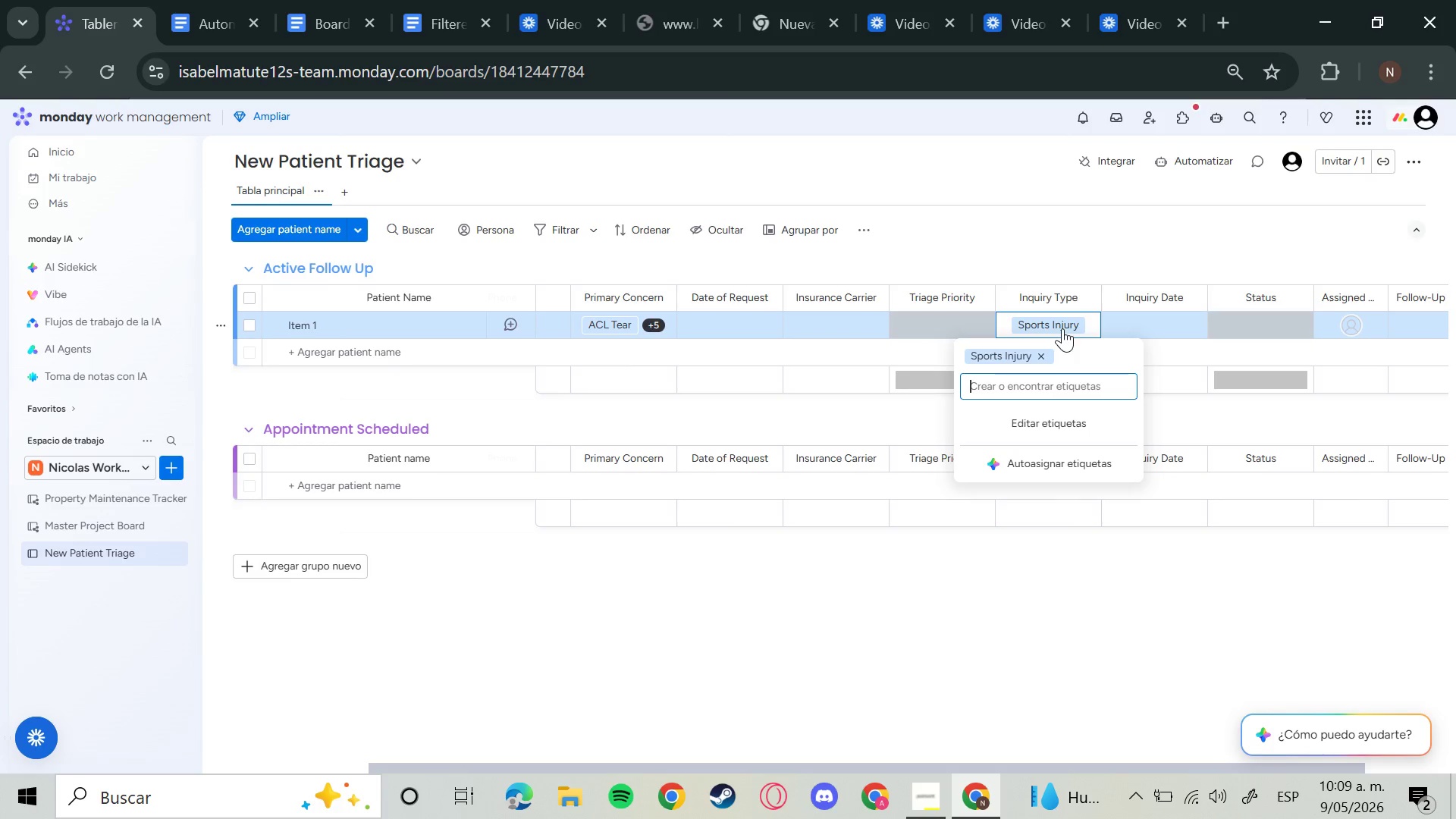 
type(Surgical Follow )
key(Backspace)
type(-Up)
 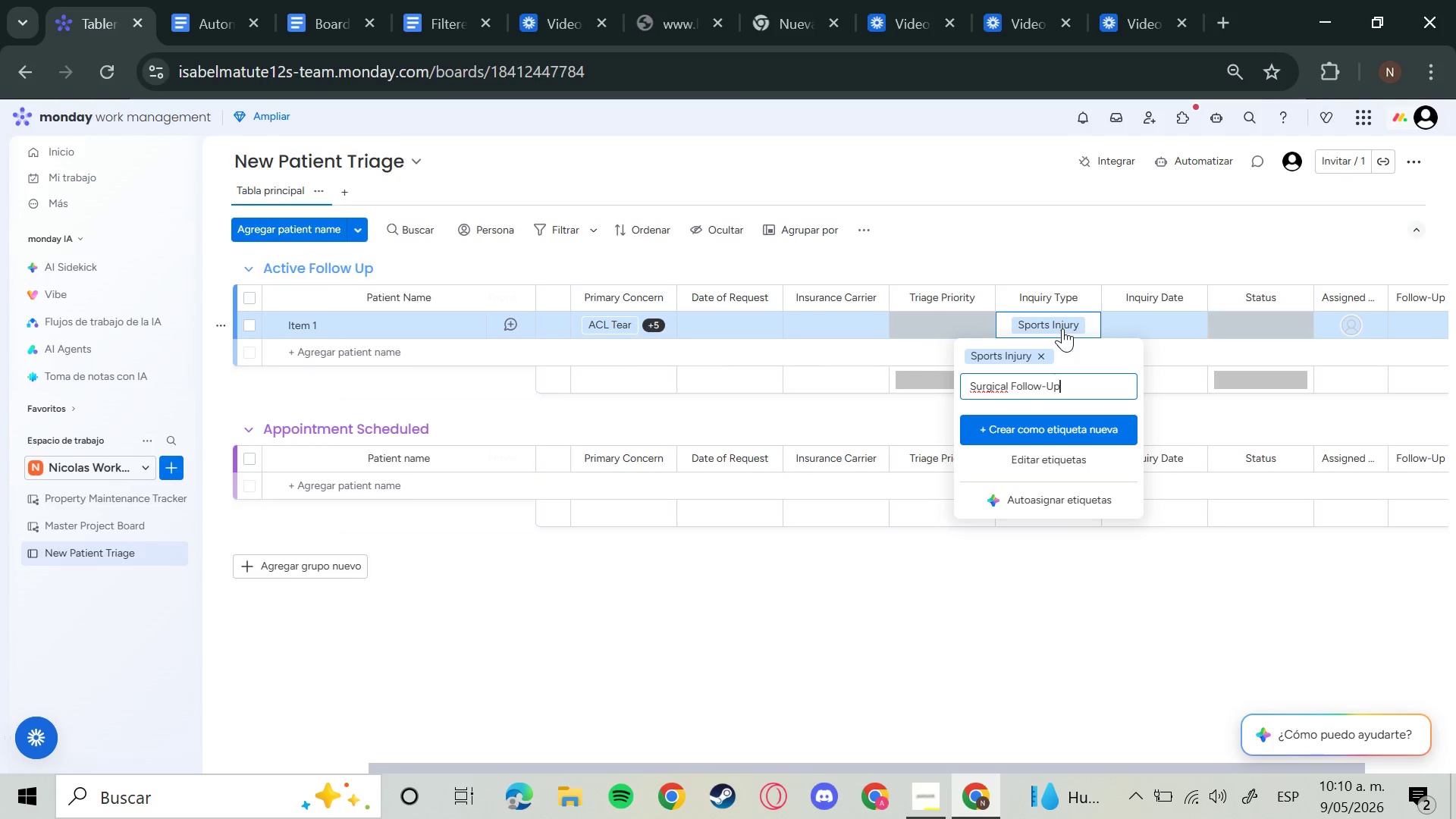 
key(Enter)
 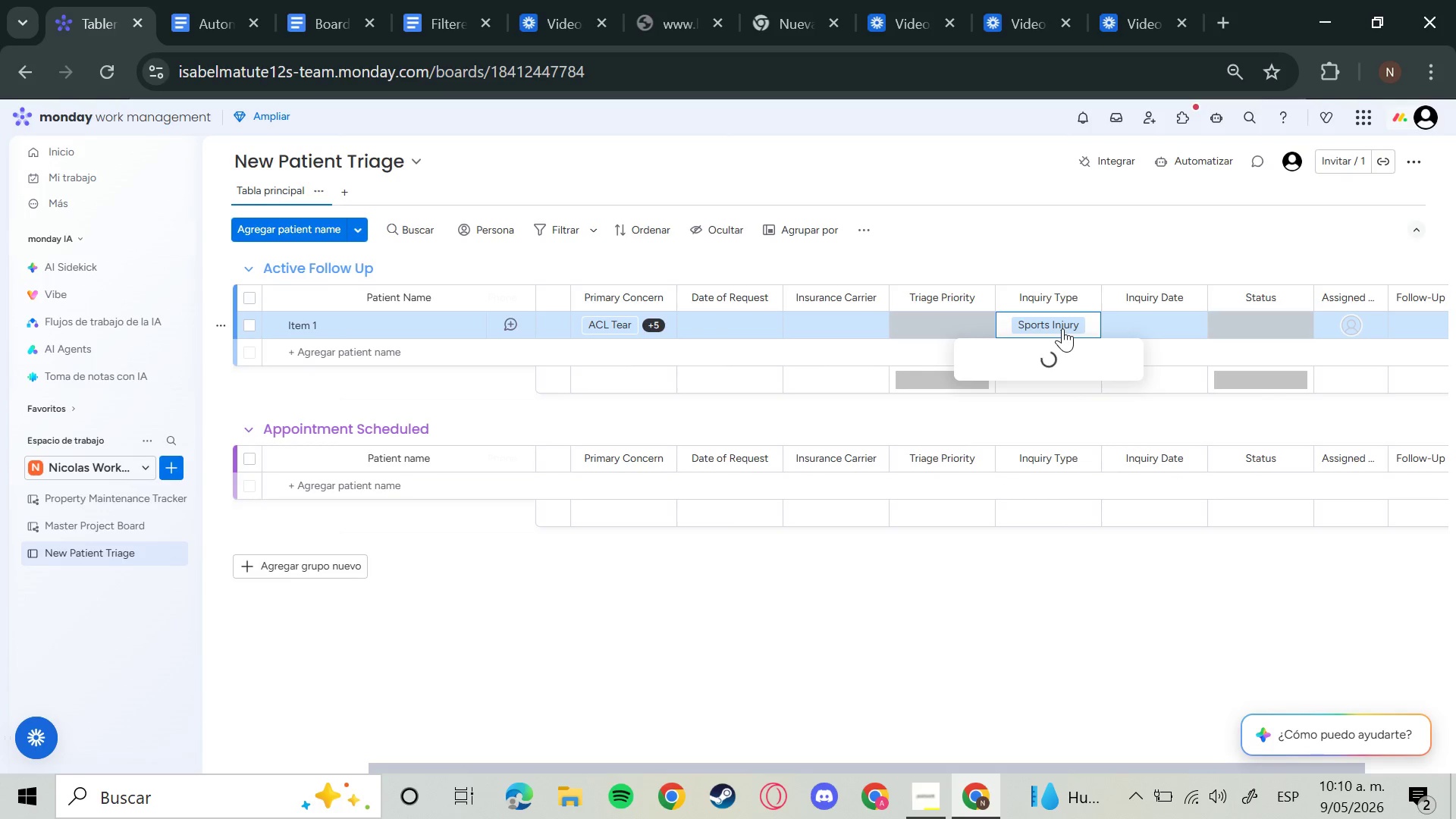 
type(Routien)
key(Backspace)
key(Backspace)
type(i)
key(Backspace)
type(ne Evaluation)
 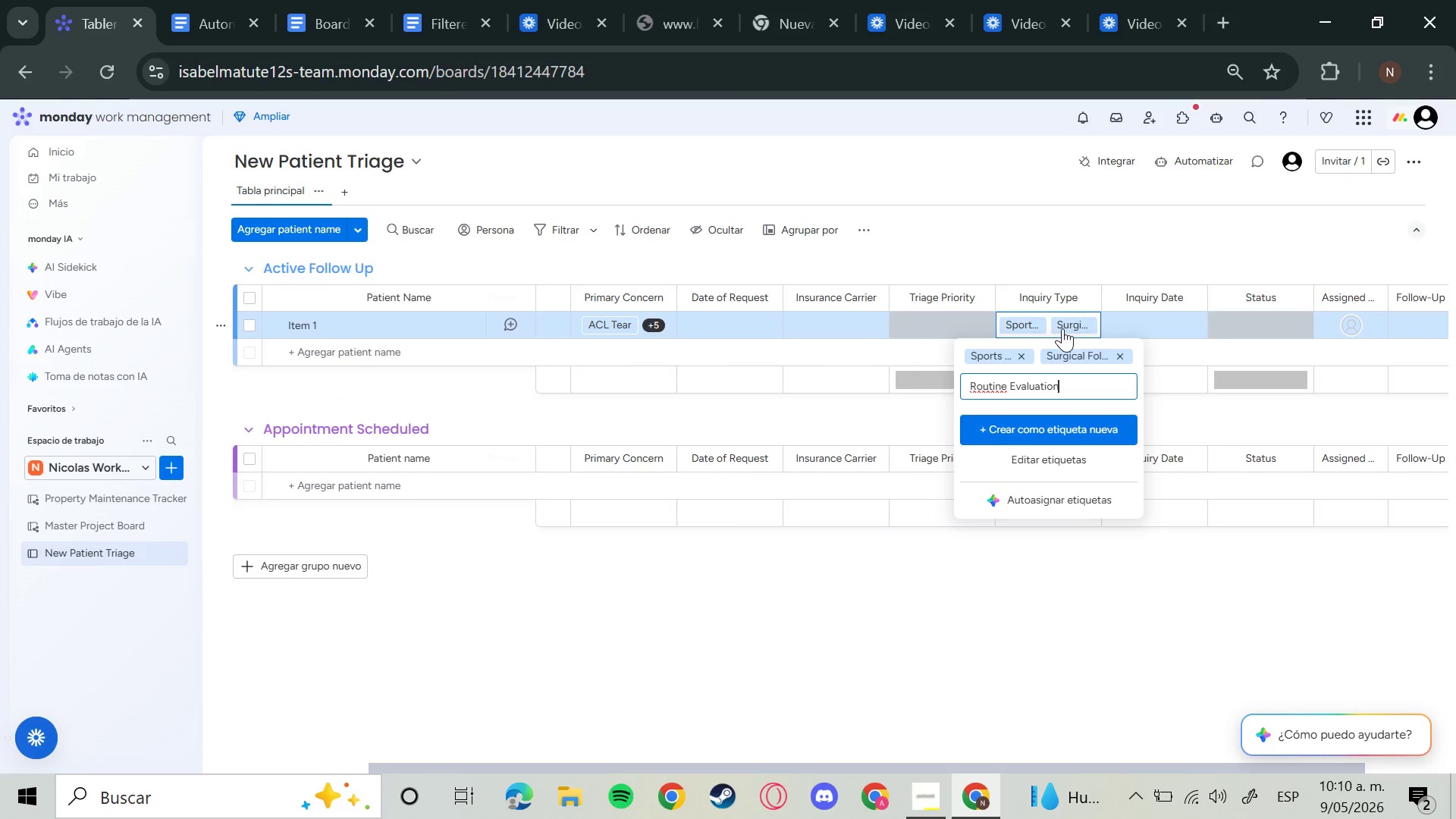 
key(Enter)
 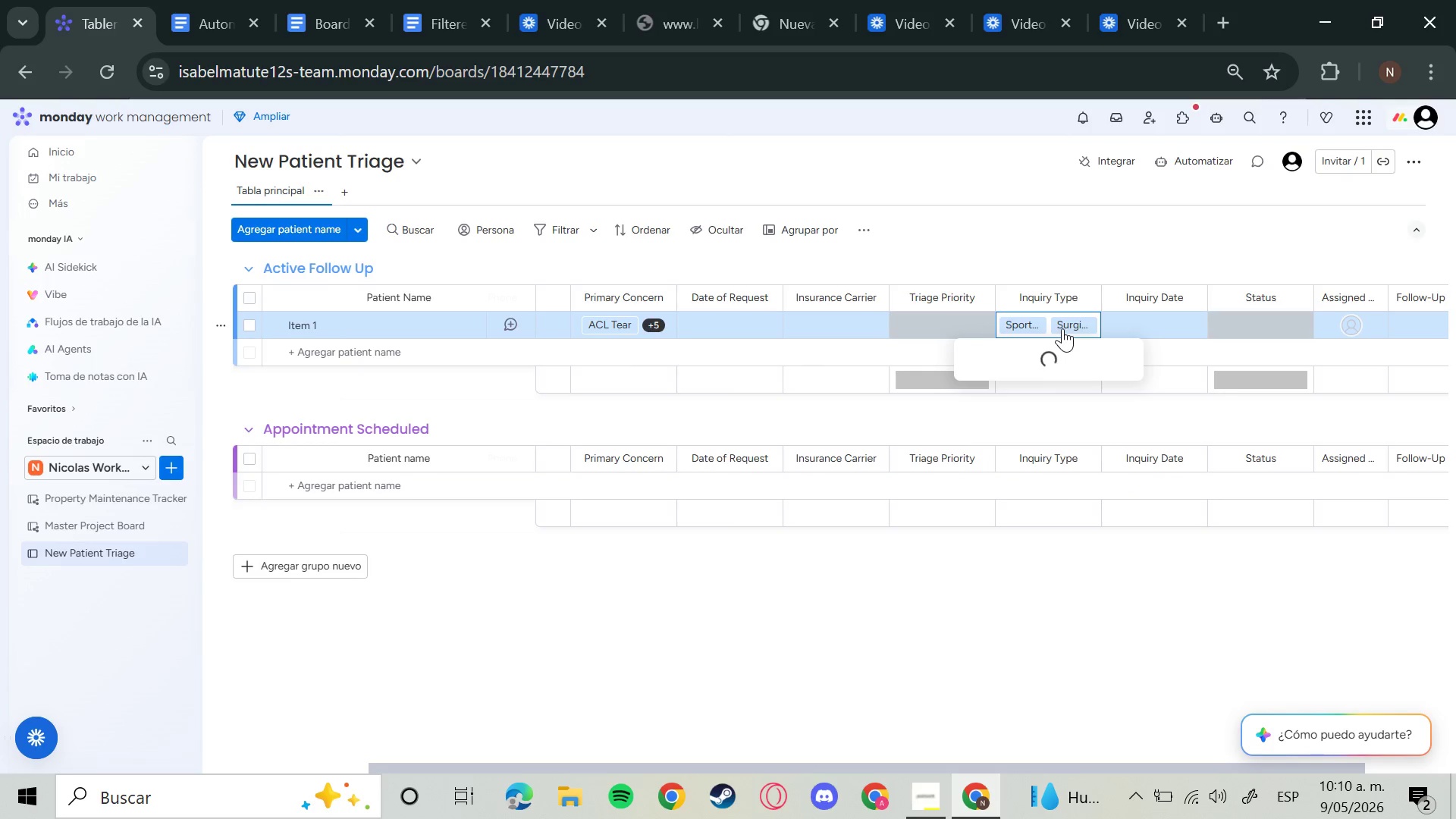 
type(Emeer)
key(Backspace)
key(Backspace)
type(rgency Referral)
 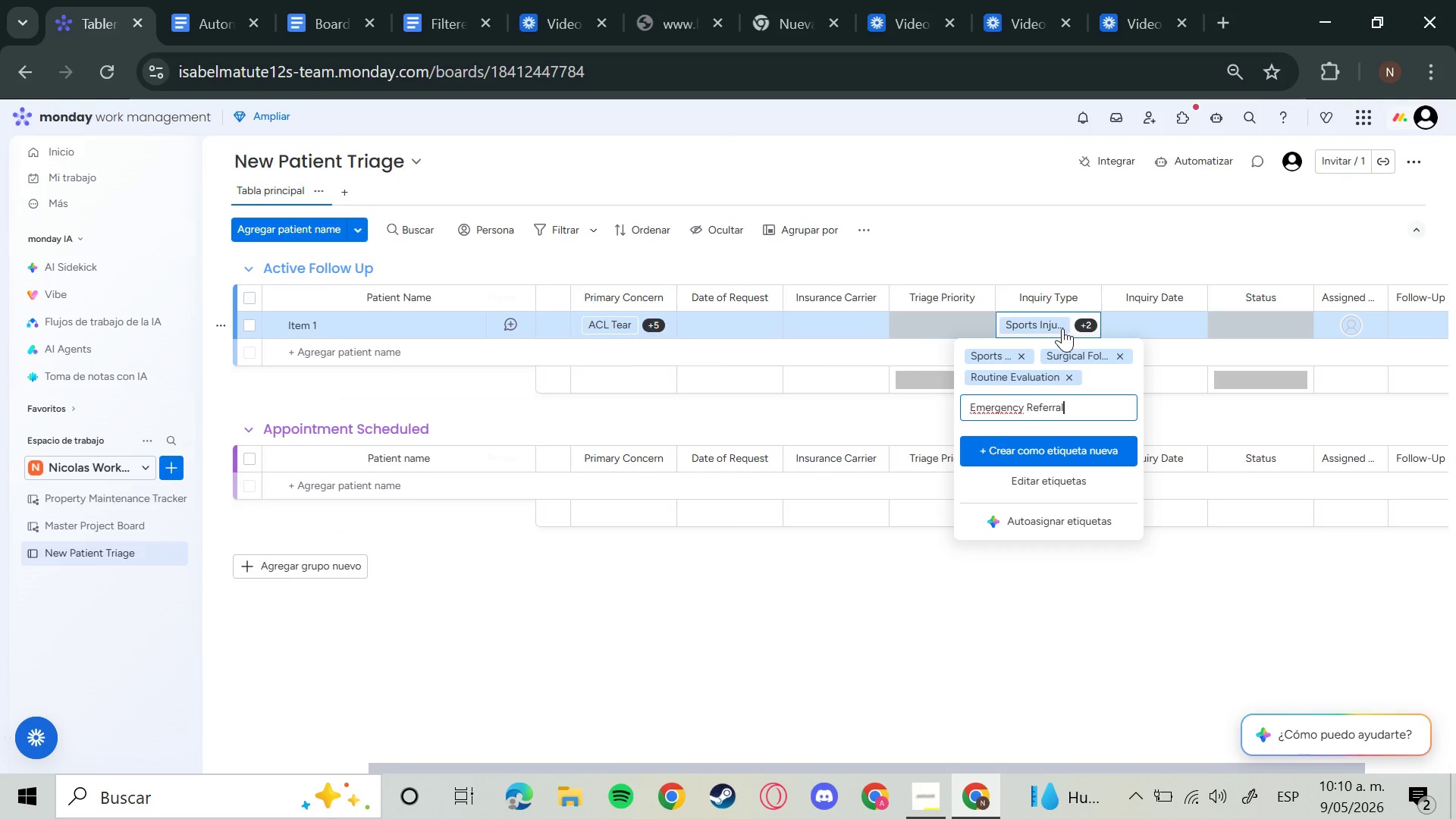 
key(Enter)
 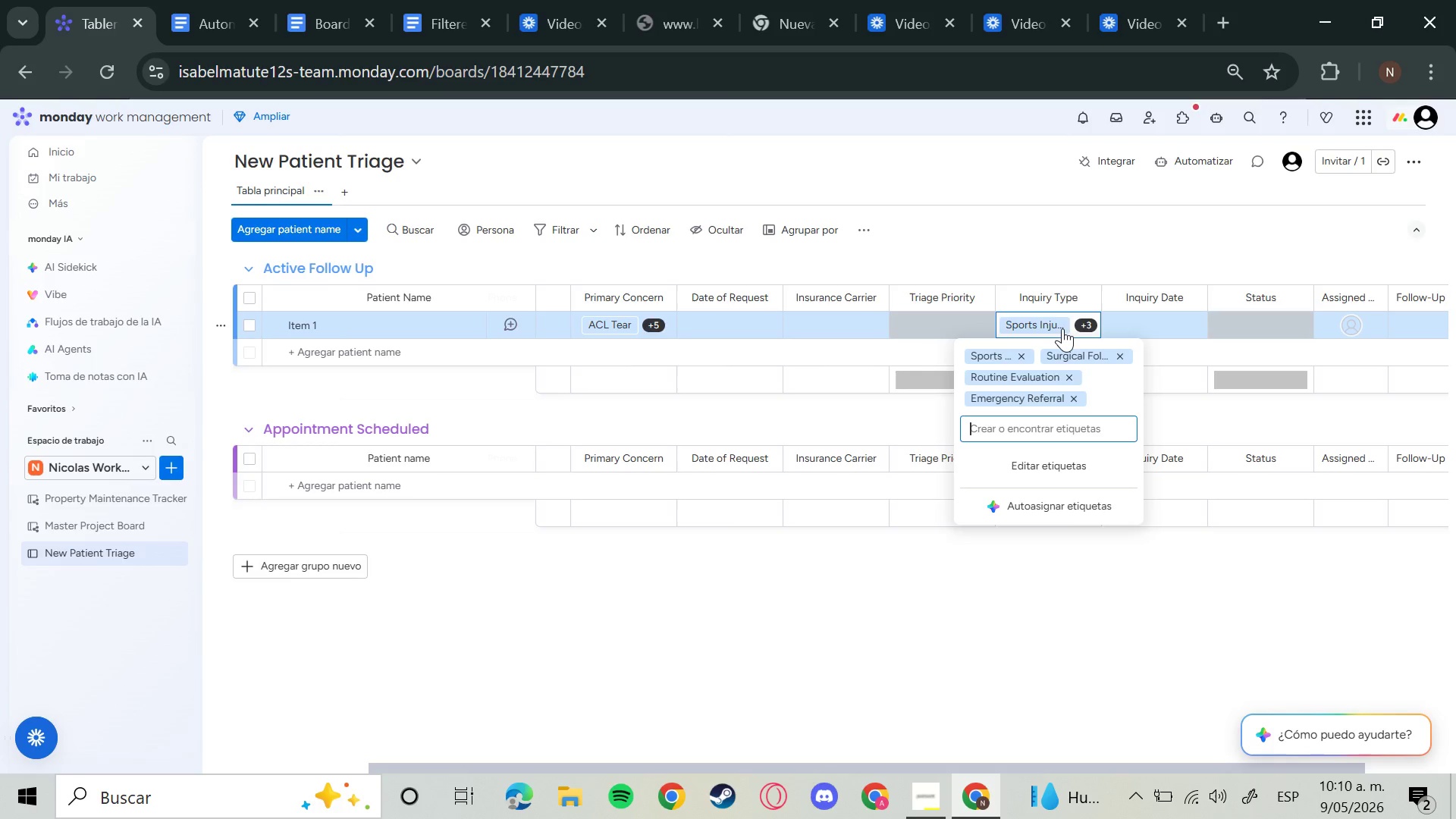 
wait(13.92)
 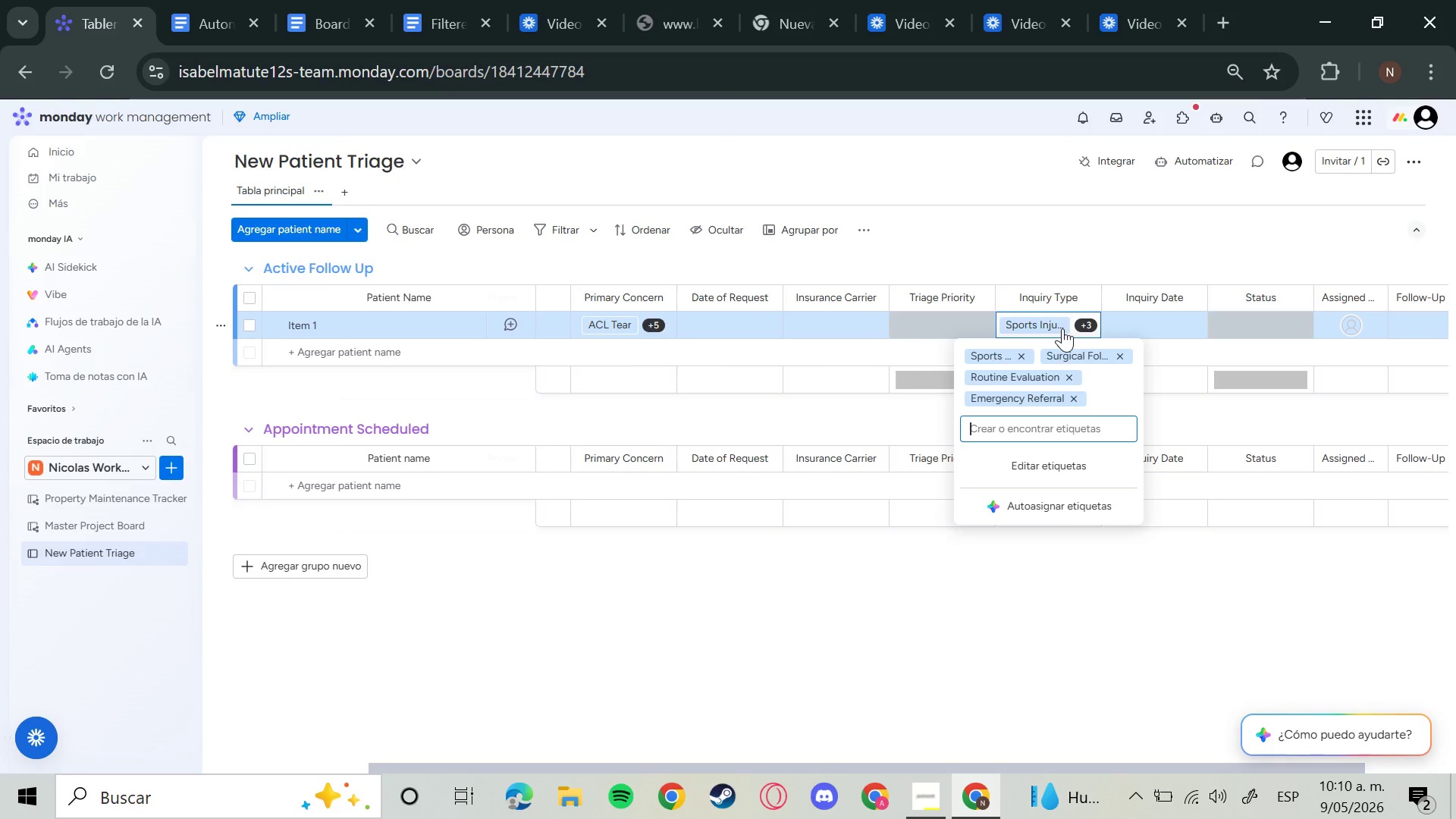 
left_click_drag(start_coordinate=[1219, 769], to_coordinate=[1383, 755])
 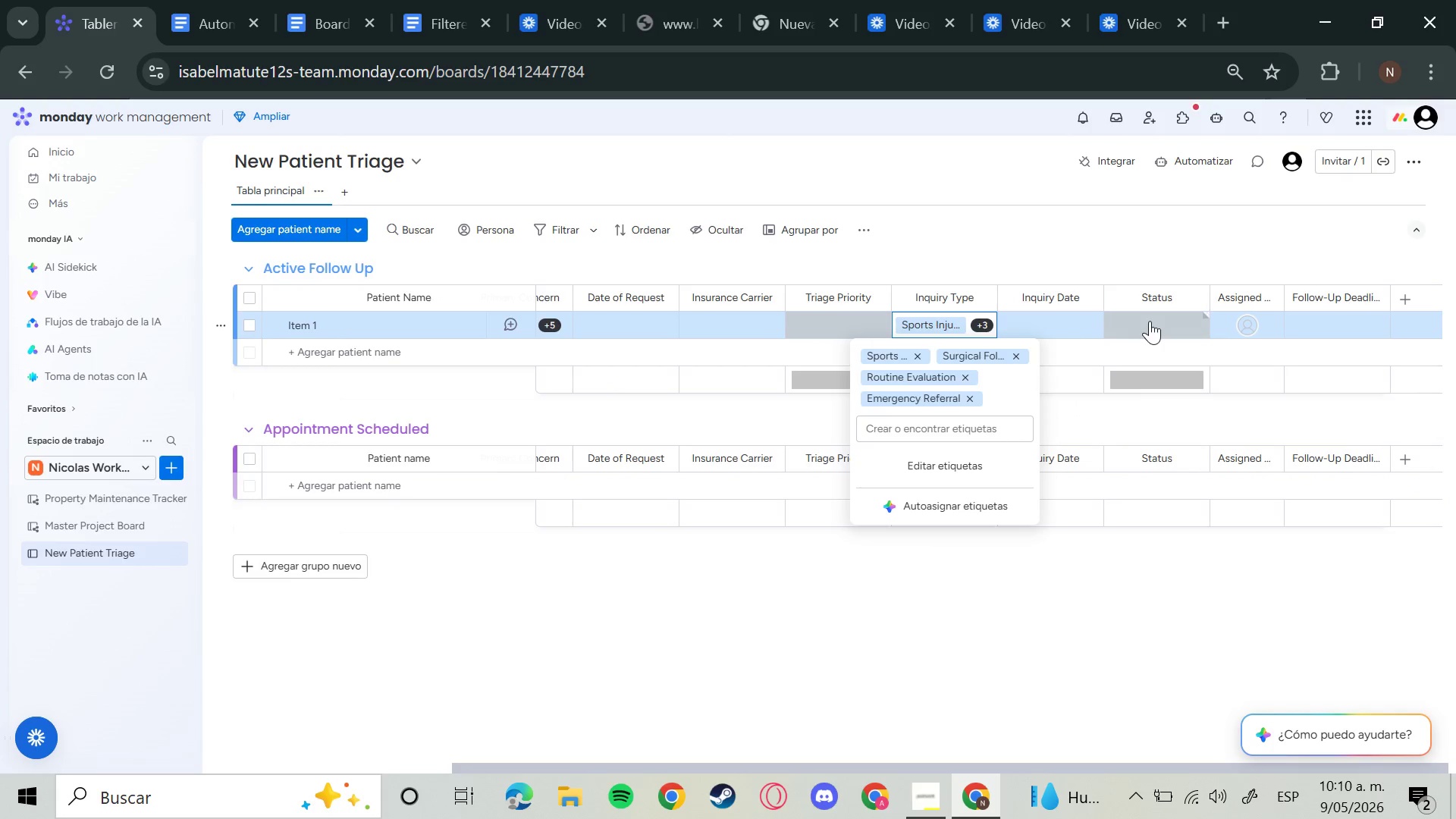 
left_click([1150, 321])
 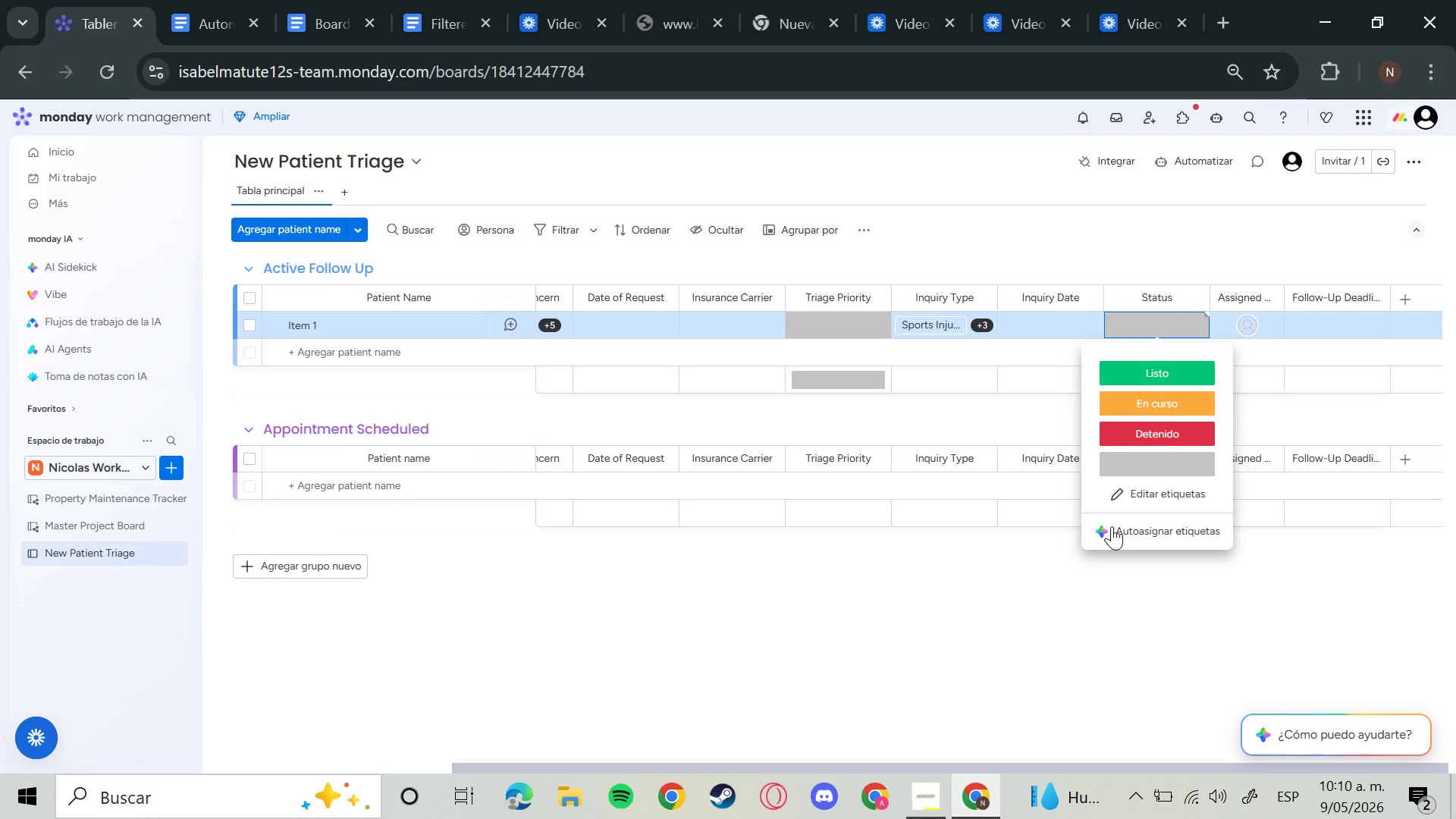 
left_click([1143, 484])
 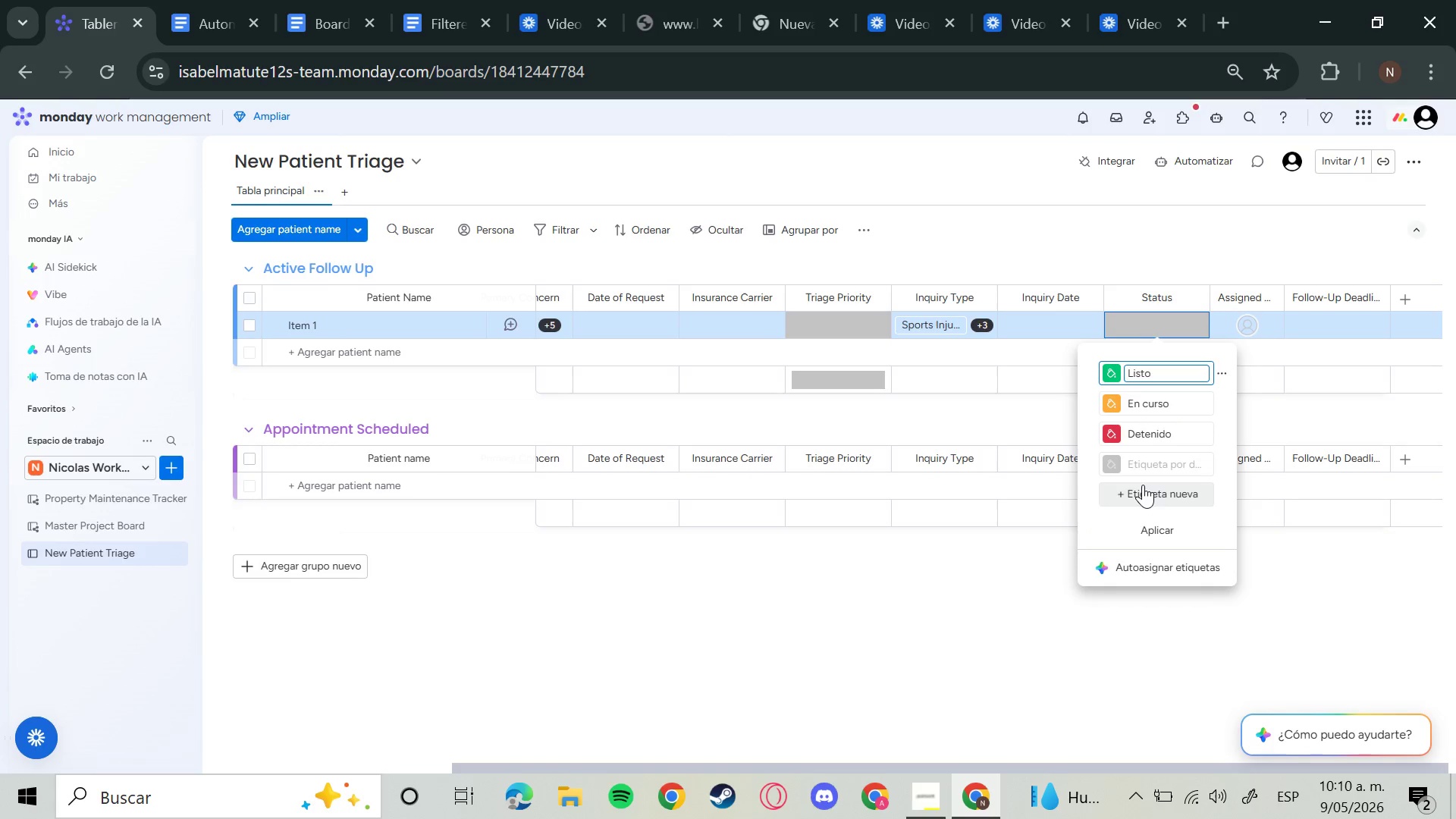 
hold_key(key=Backspace, duration=1.06)
 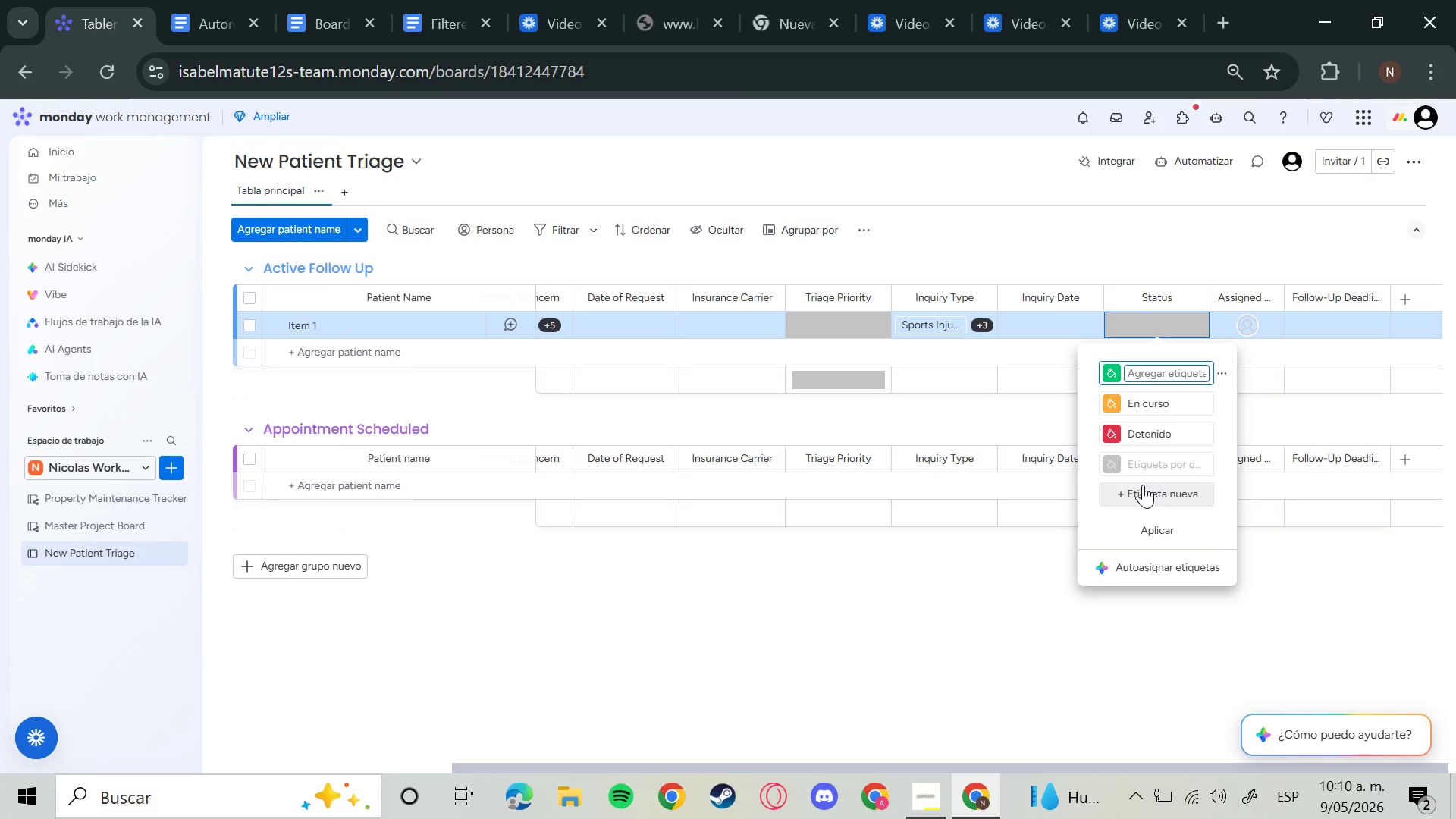 
type(Scheduled)
 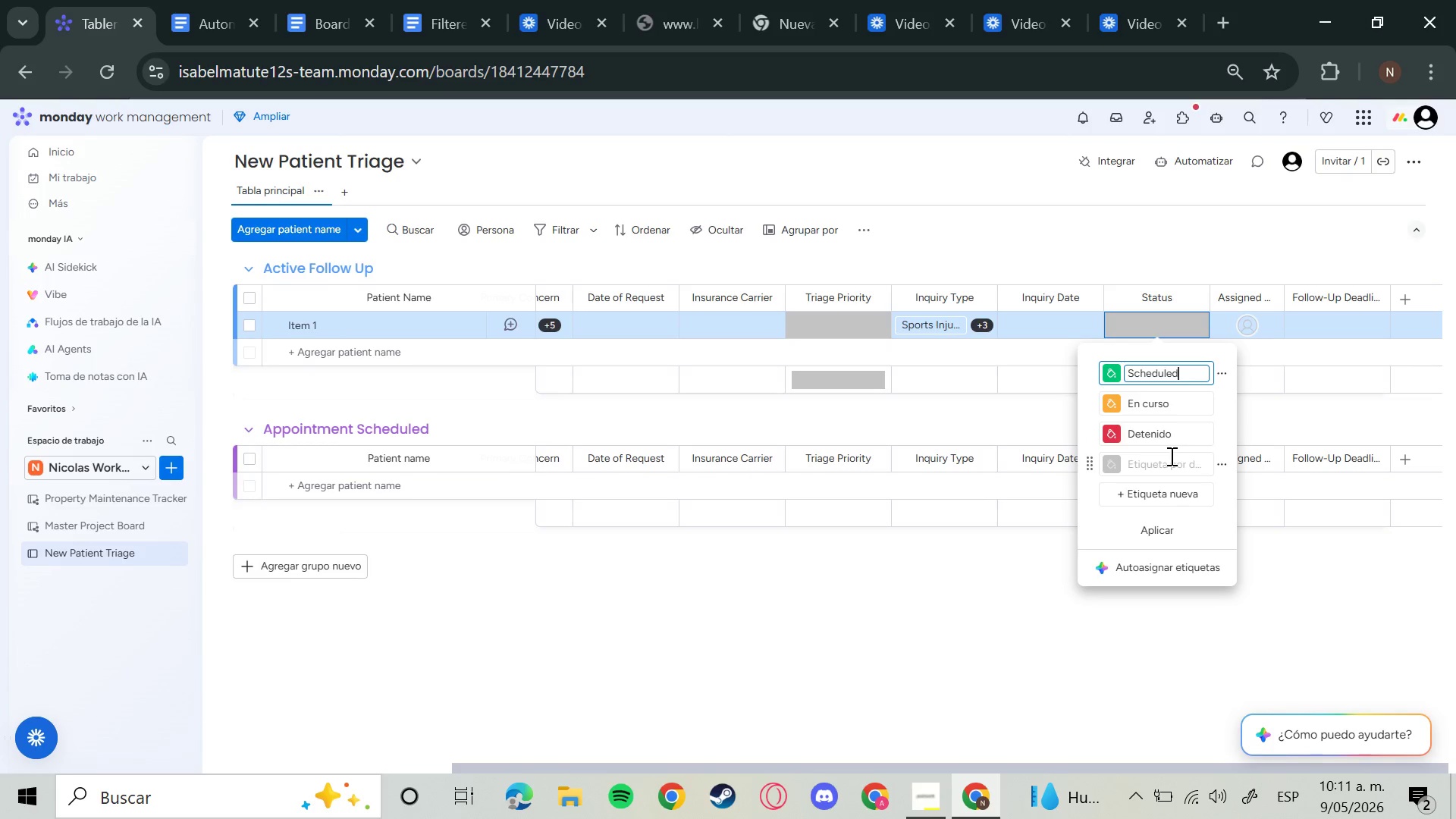 
wait(5.91)
 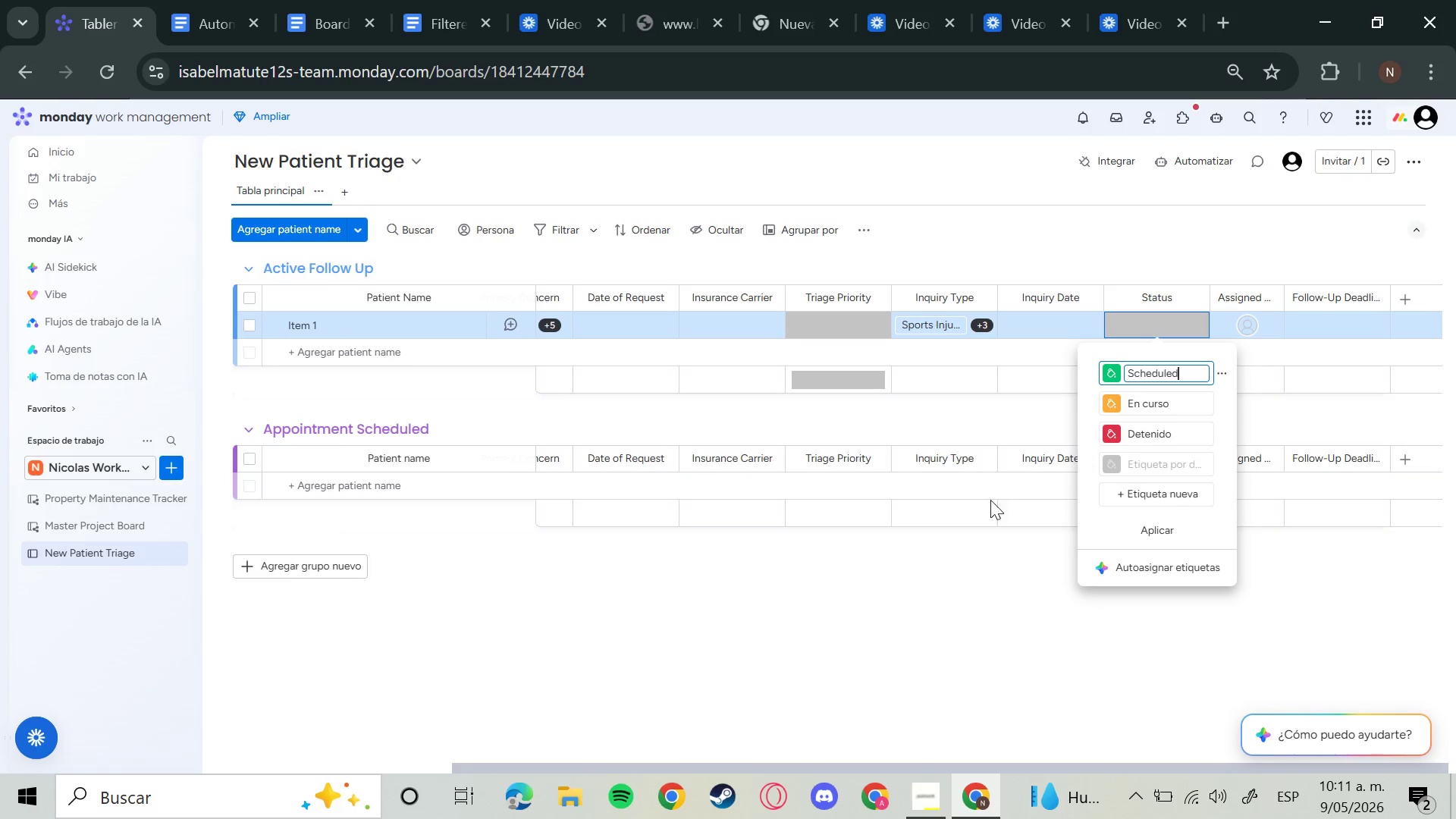 
left_click([1163, 406])
 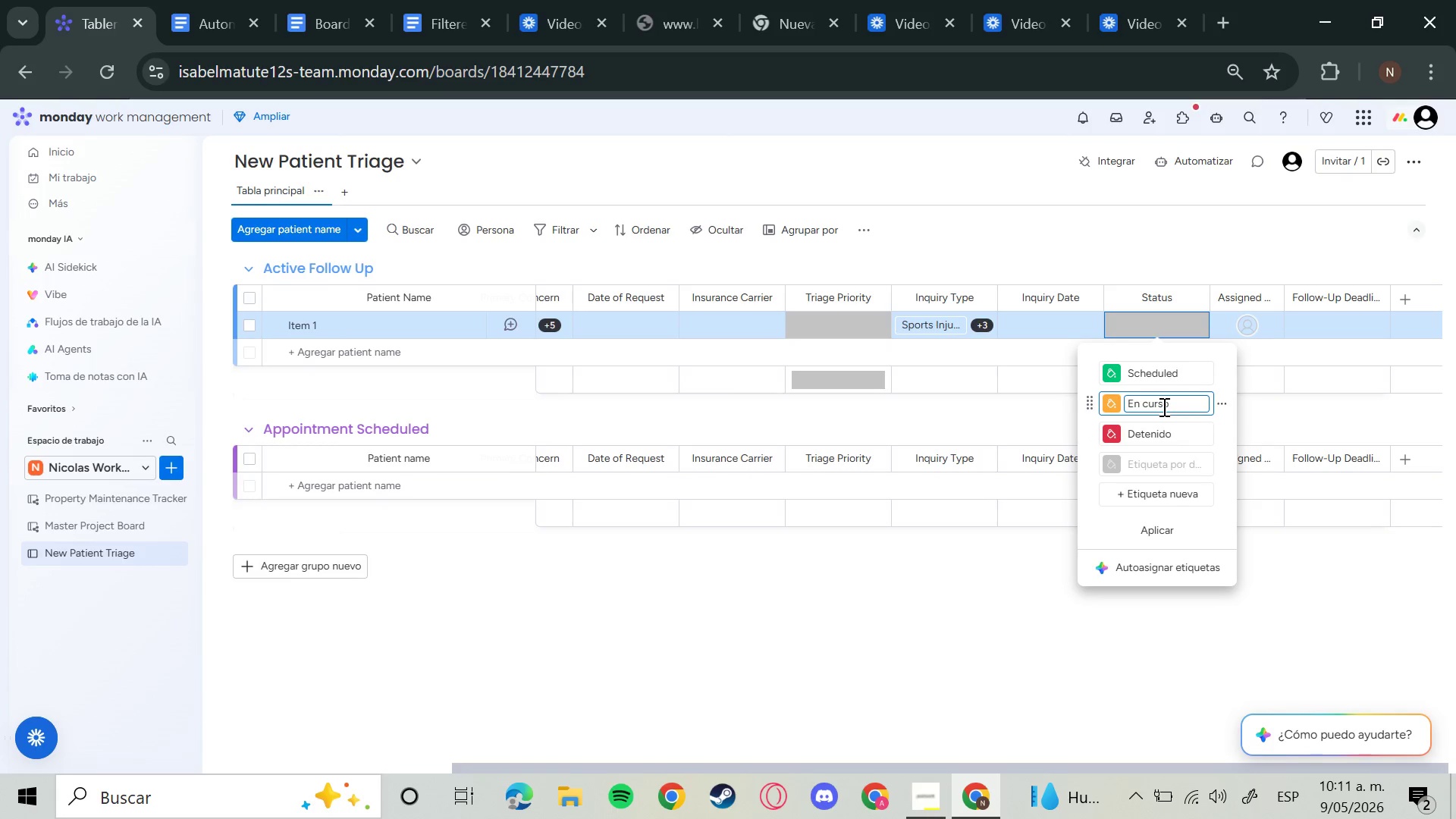 
hold_key(key=Backspace, duration=1.5)
 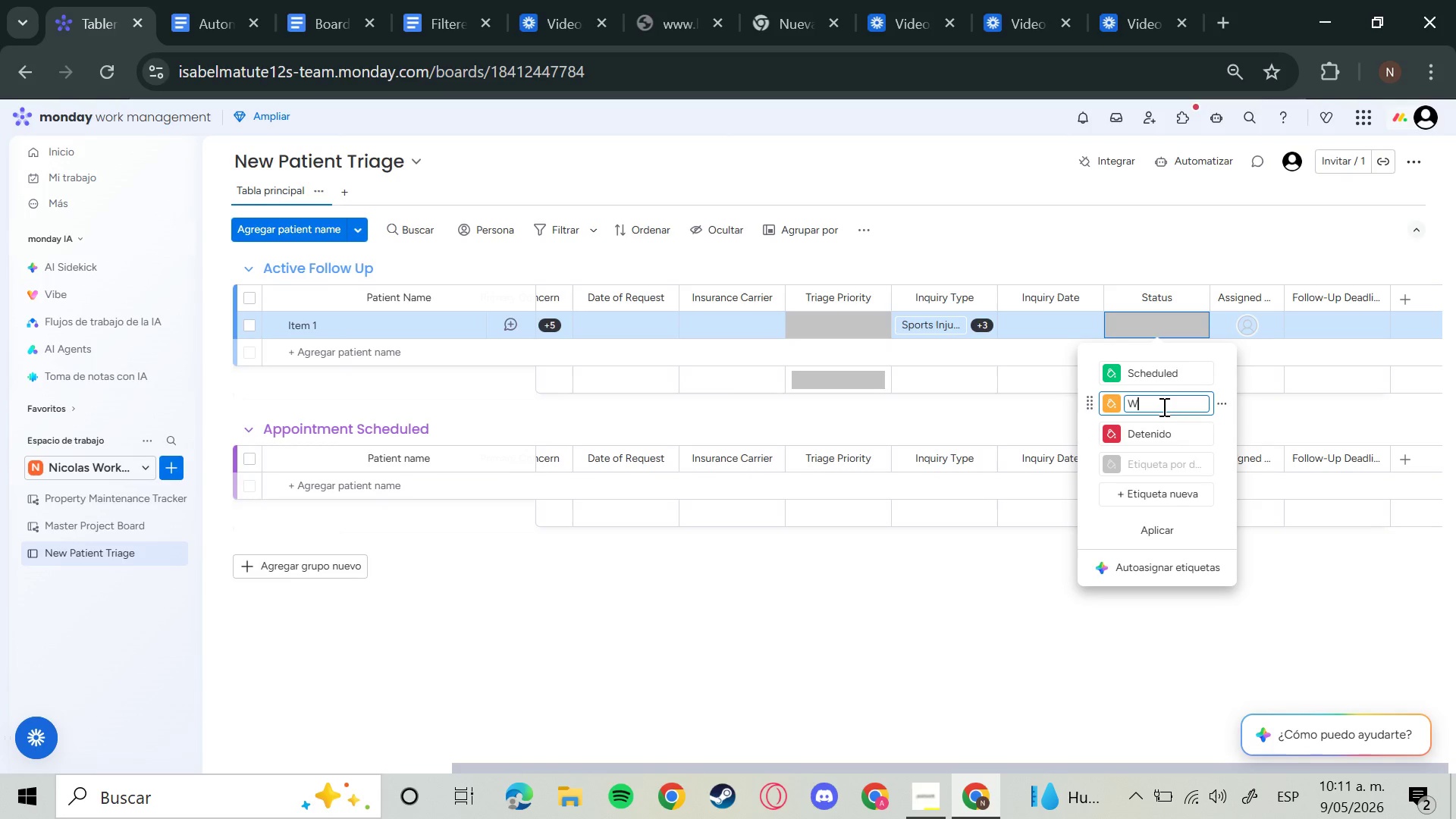 
hold_key(key=Backspace, duration=0.33)
 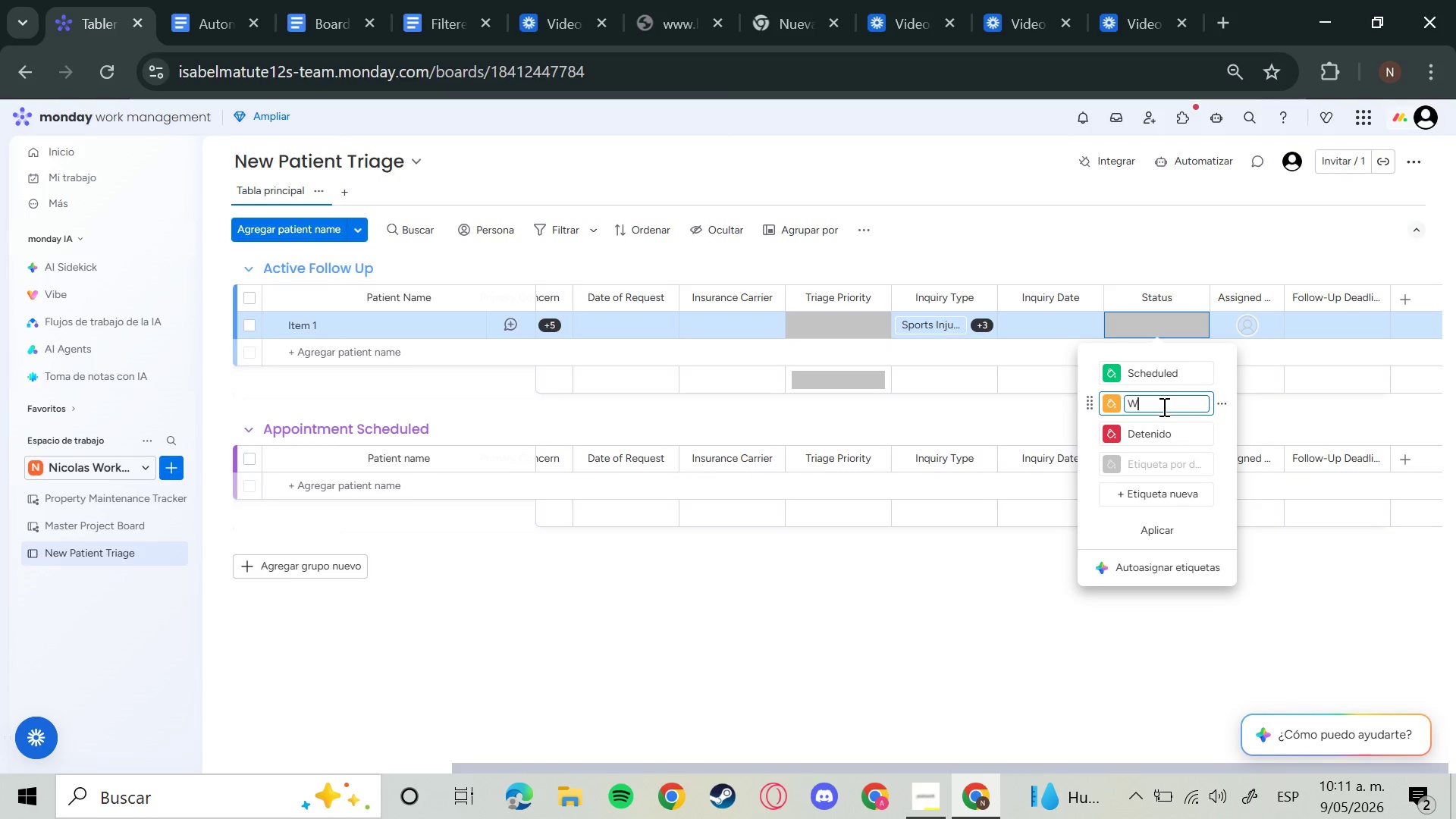 
type(Waiting for in)
key(Backspace)
key(Backspace)
type(Insurance)
 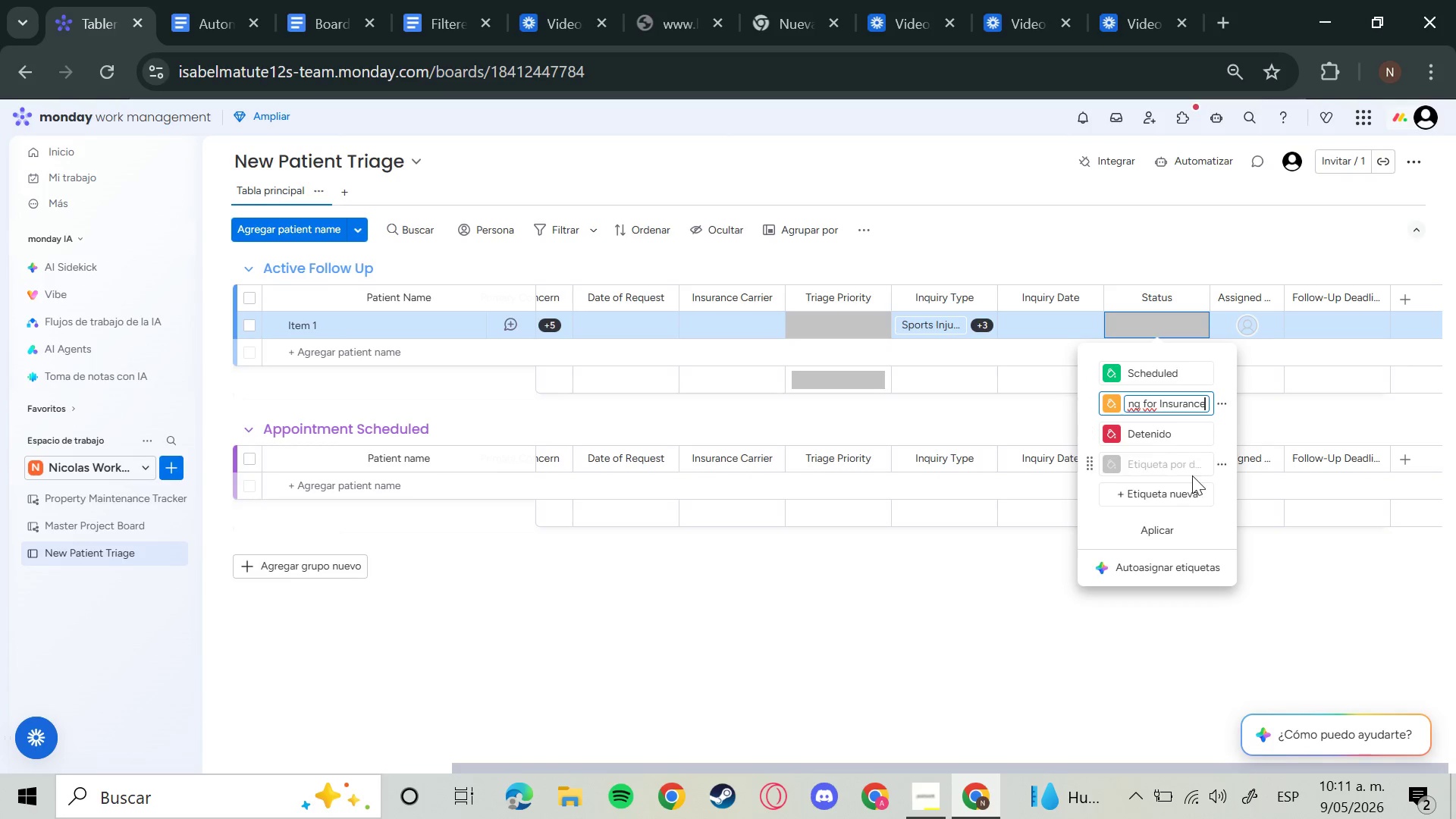 
wait(6.16)
 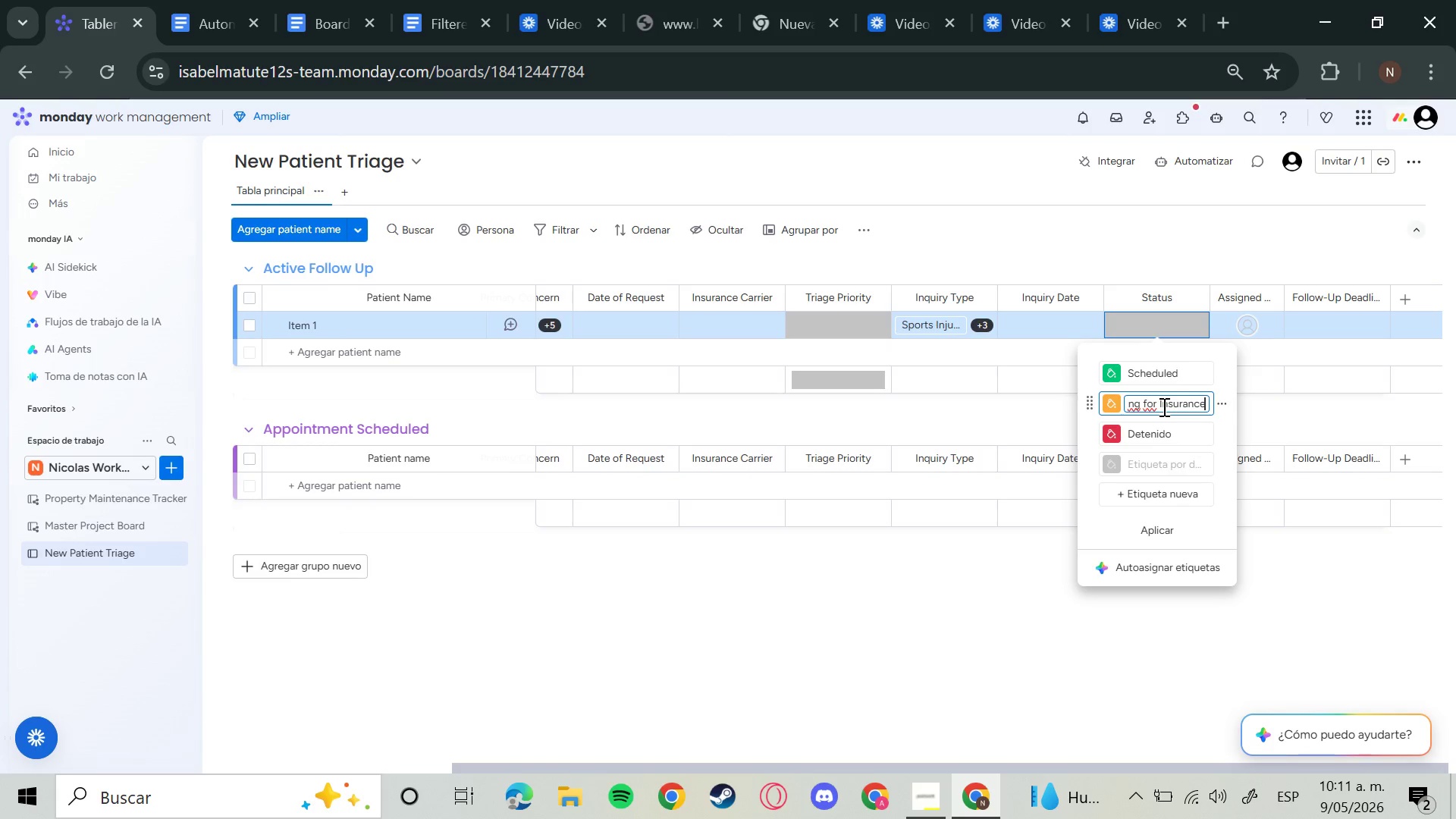 
left_click([1114, 435])
 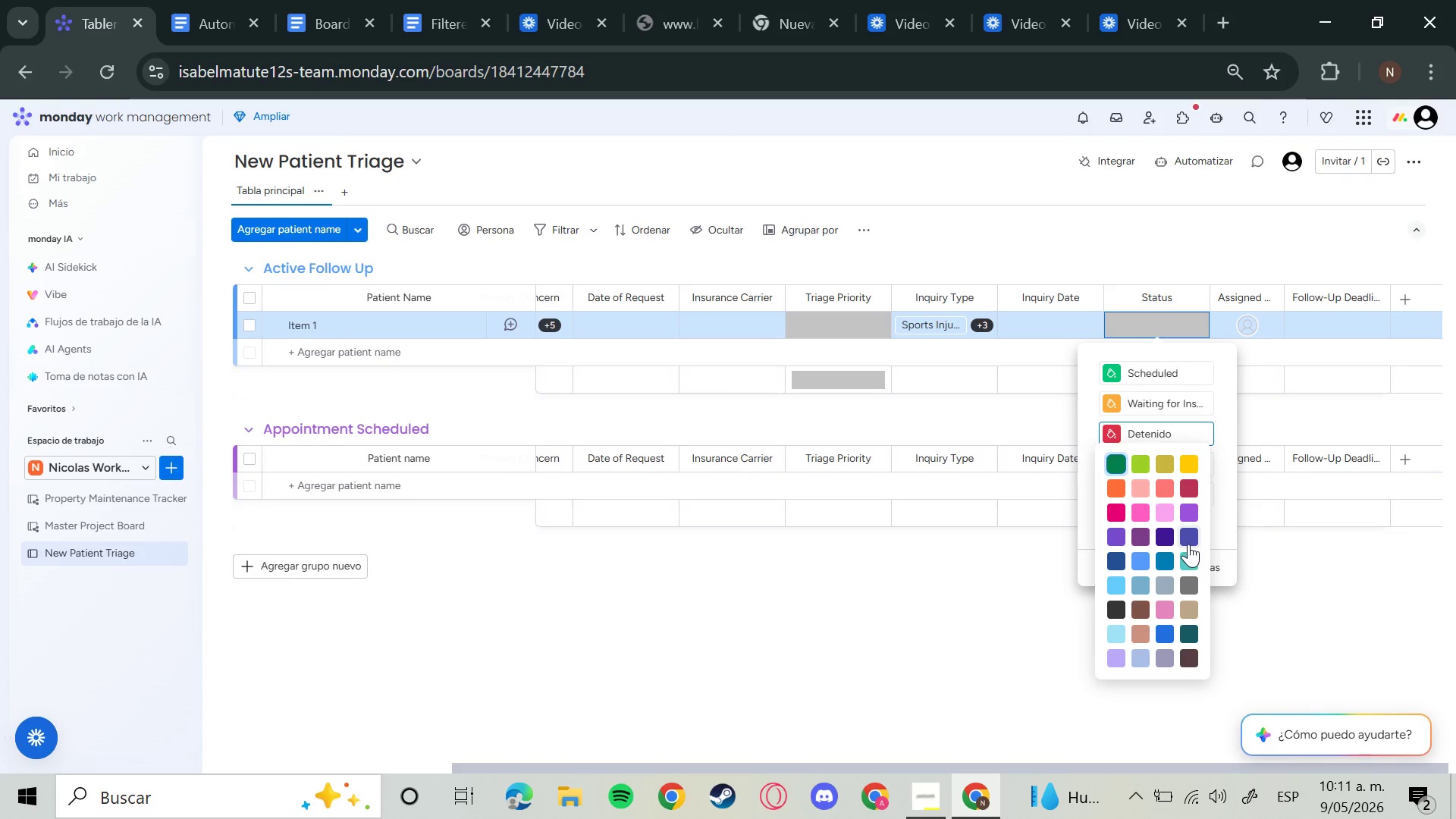 
left_click([1183, 519])
 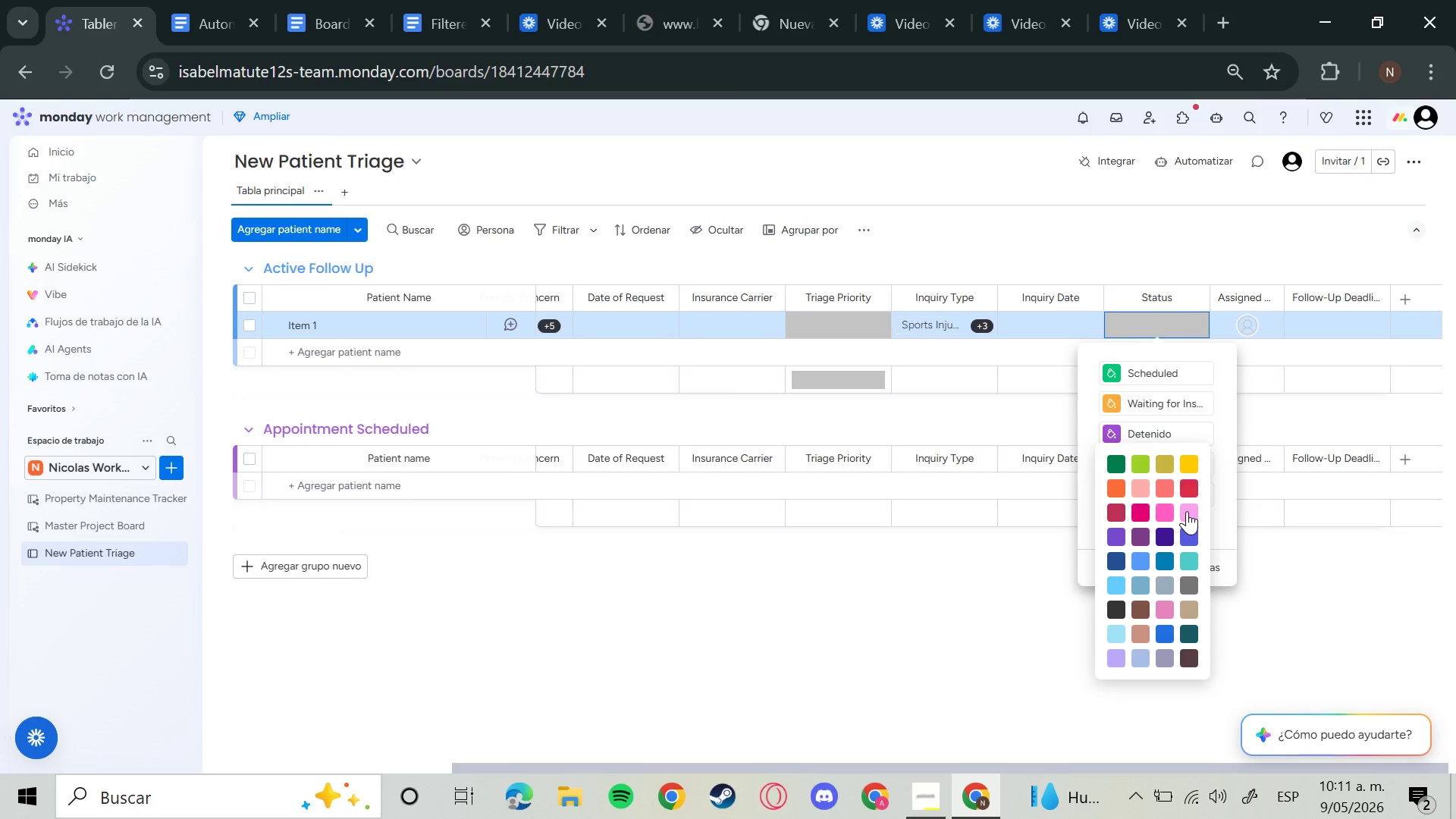 
left_click([1187, 511])
 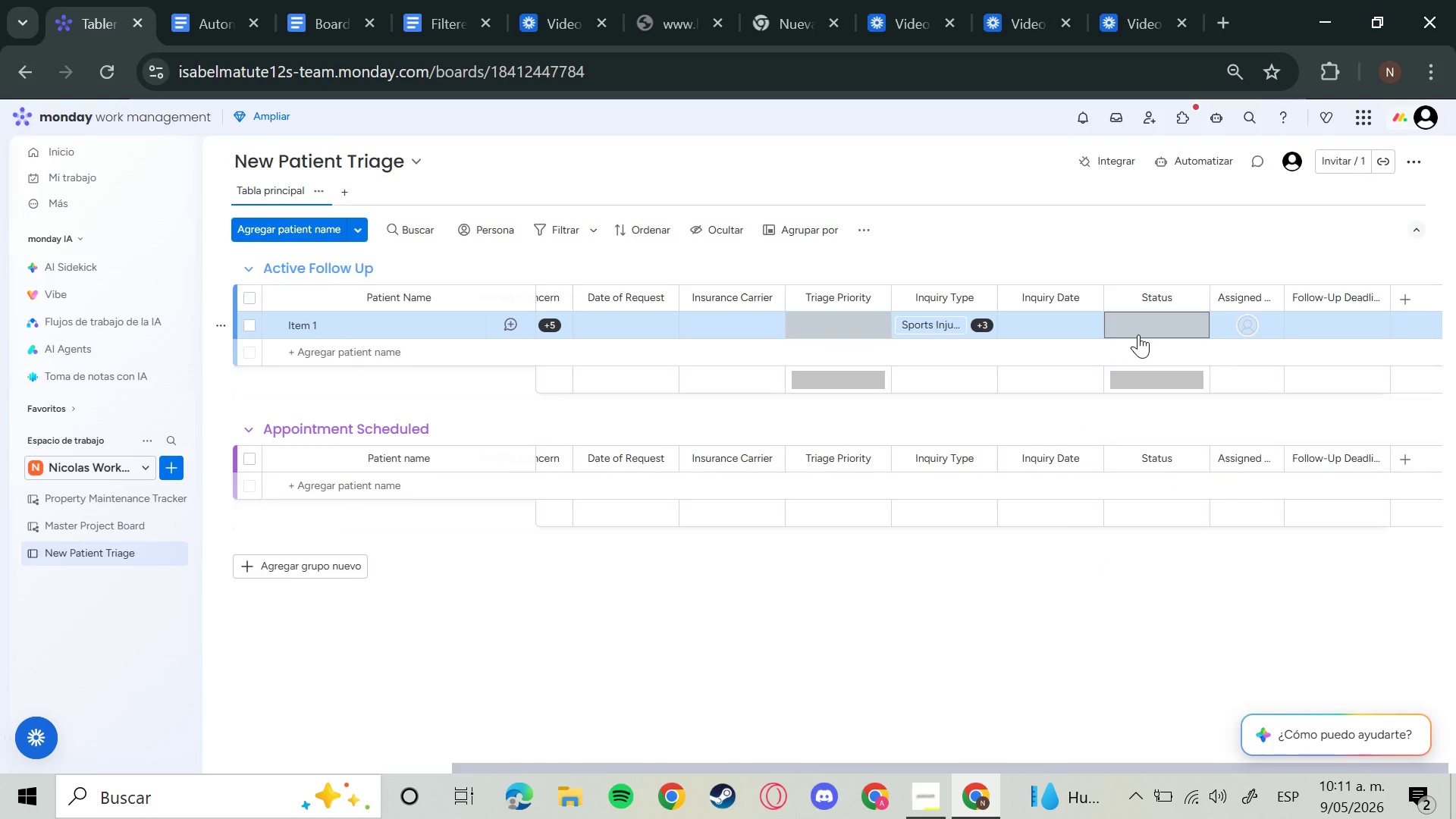 
left_click([1138, 334])
 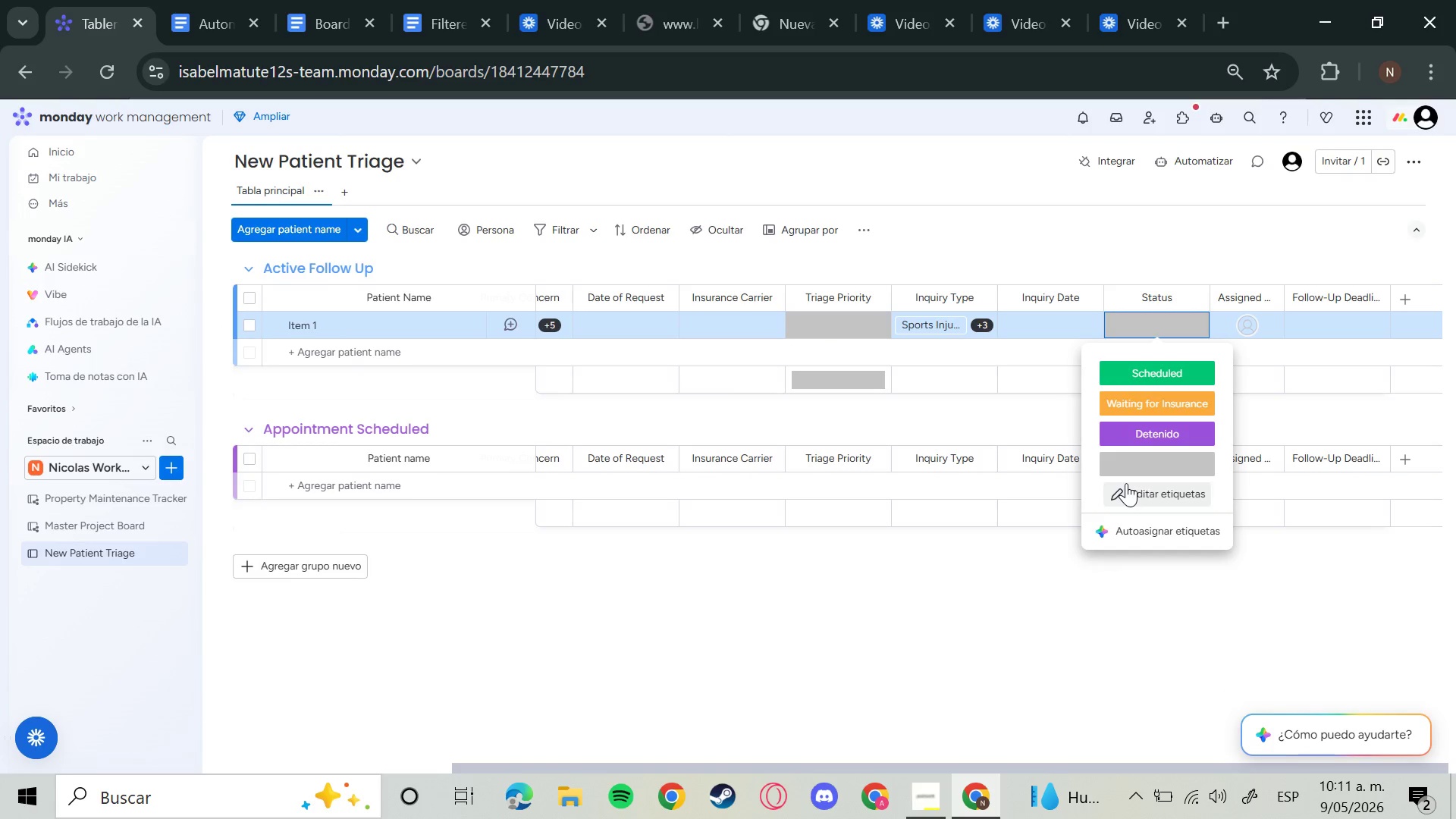 
left_click([1126, 483])
 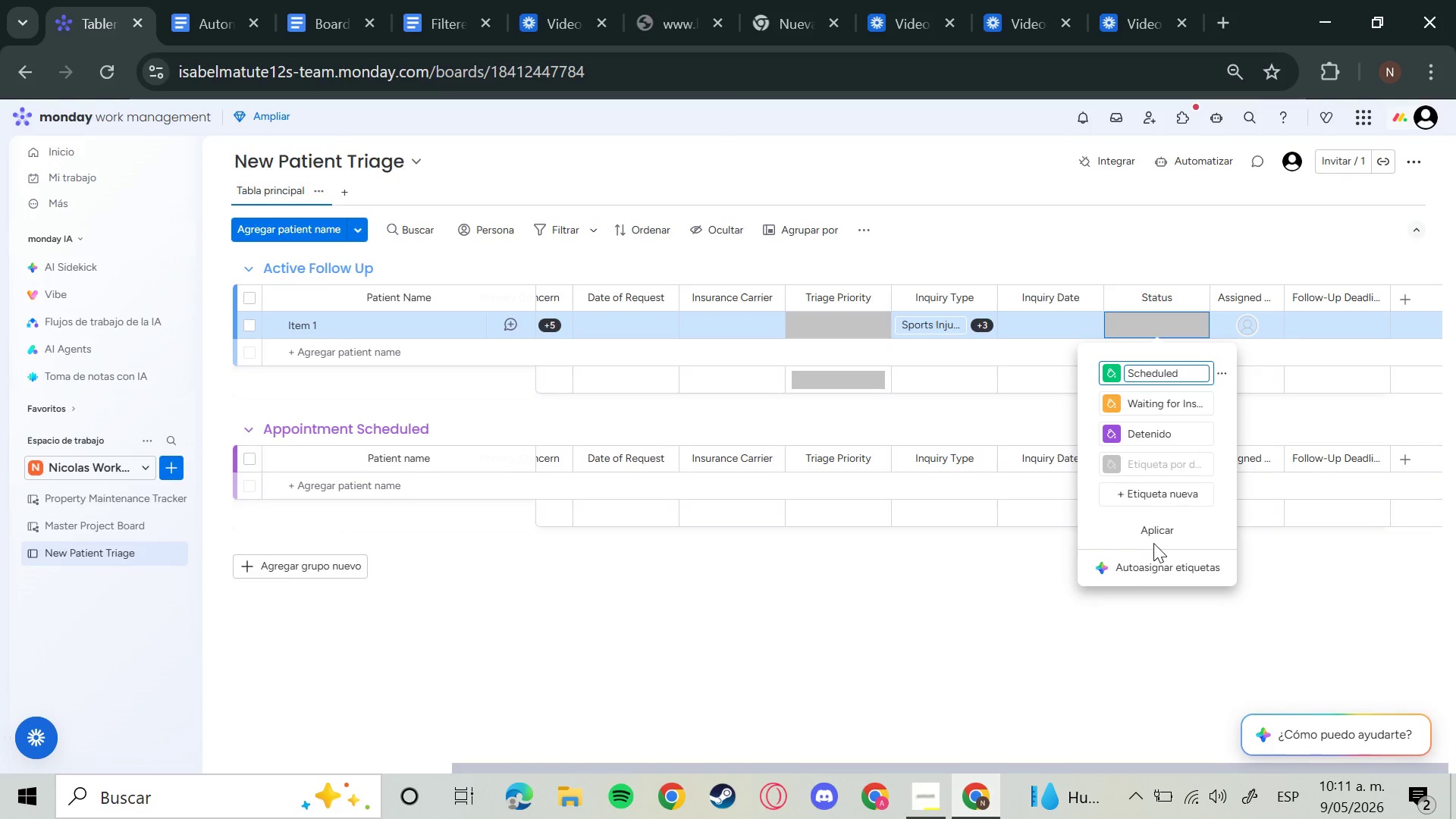 
wait(12.67)
 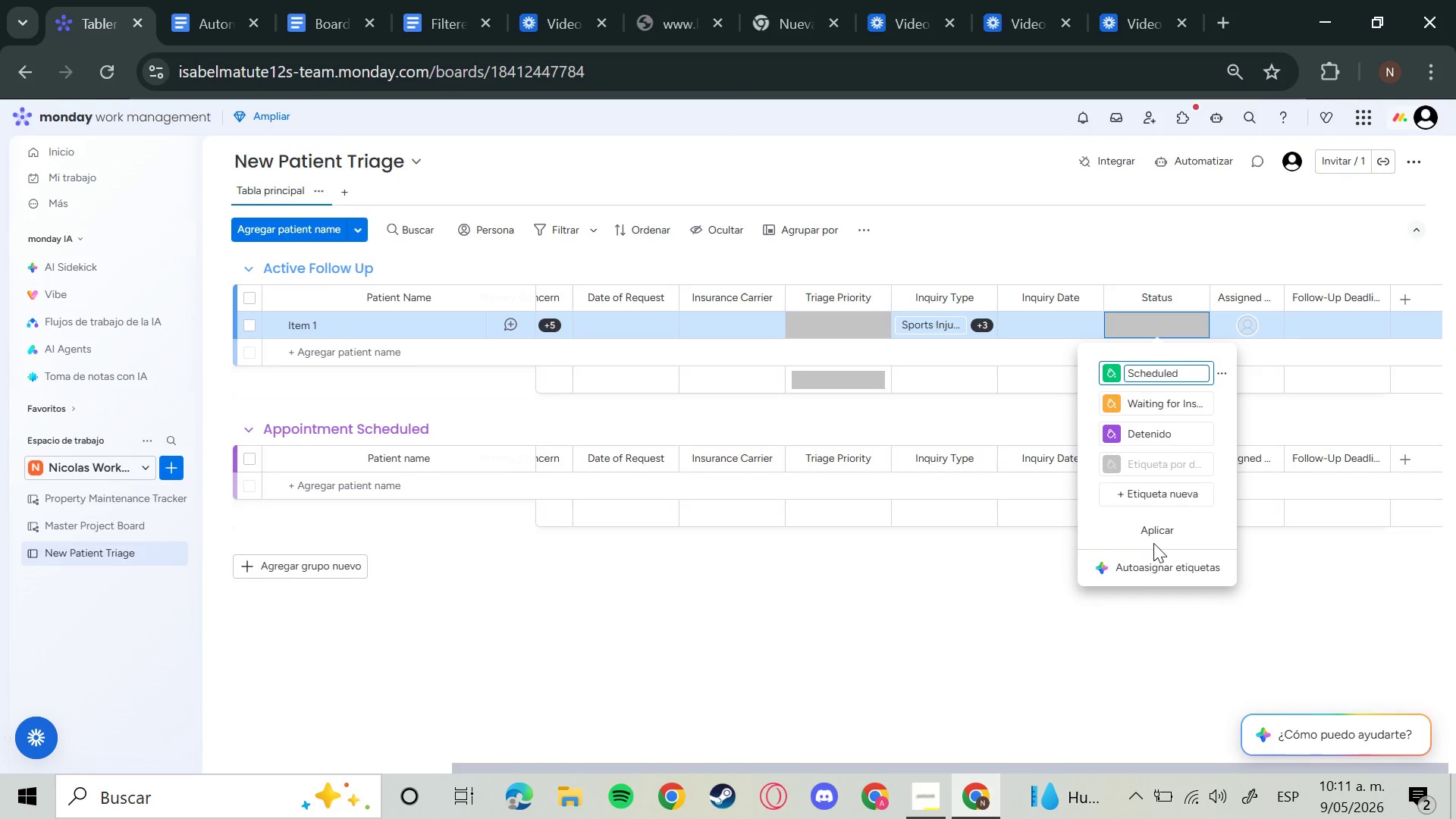 
left_click([1155, 529])
 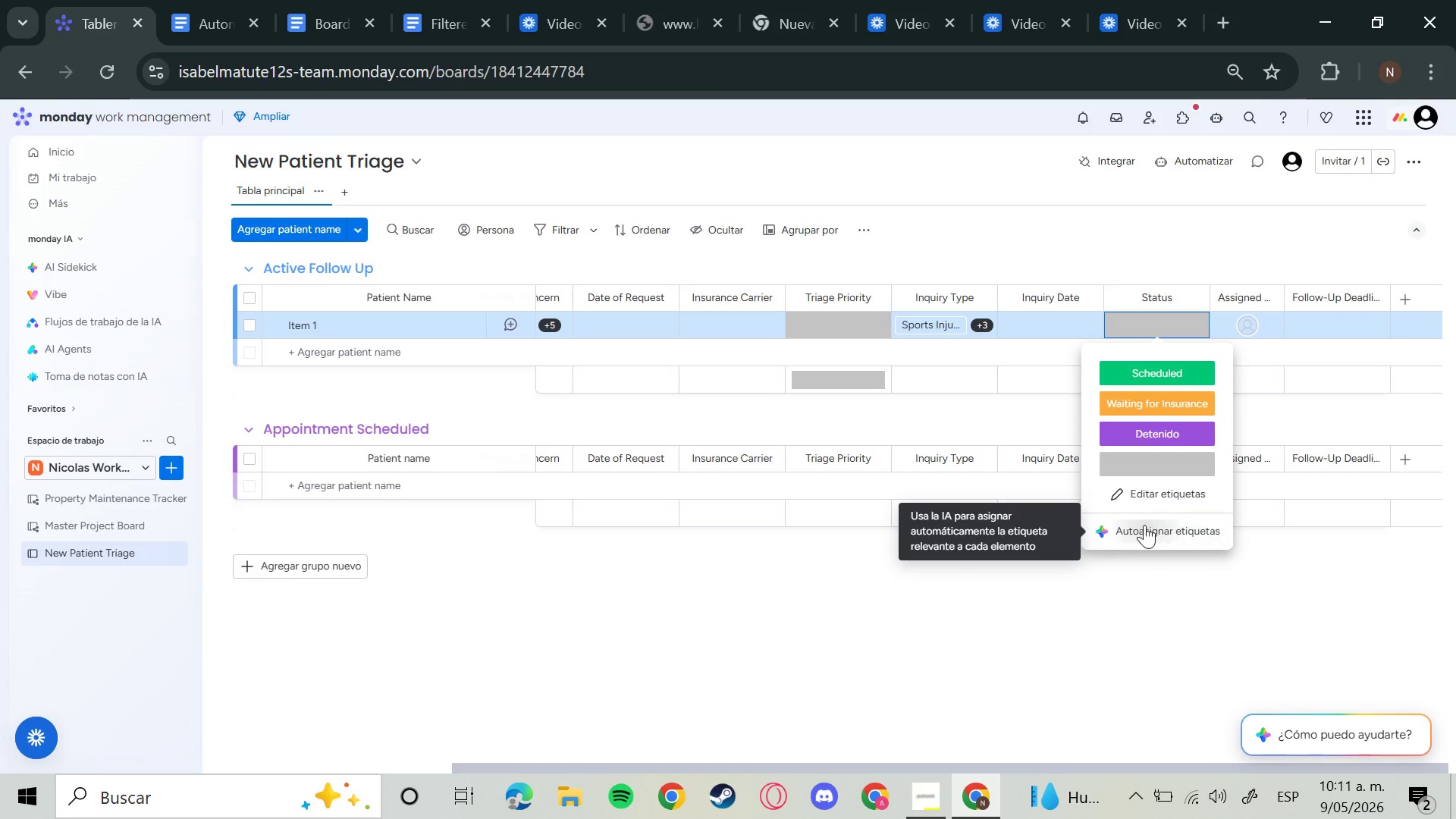 
left_click([1145, 490])
 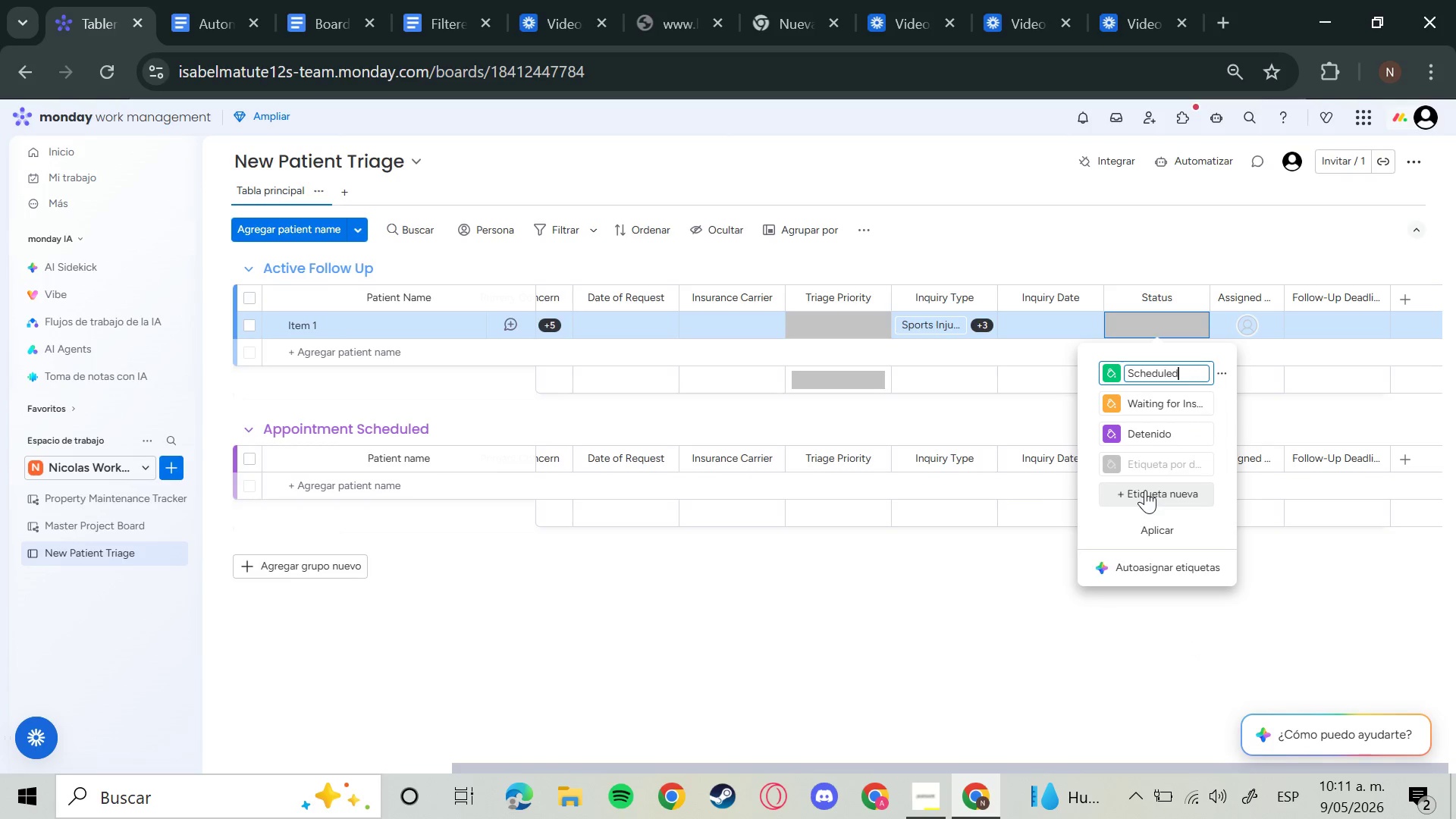 
left_click([1149, 491])
 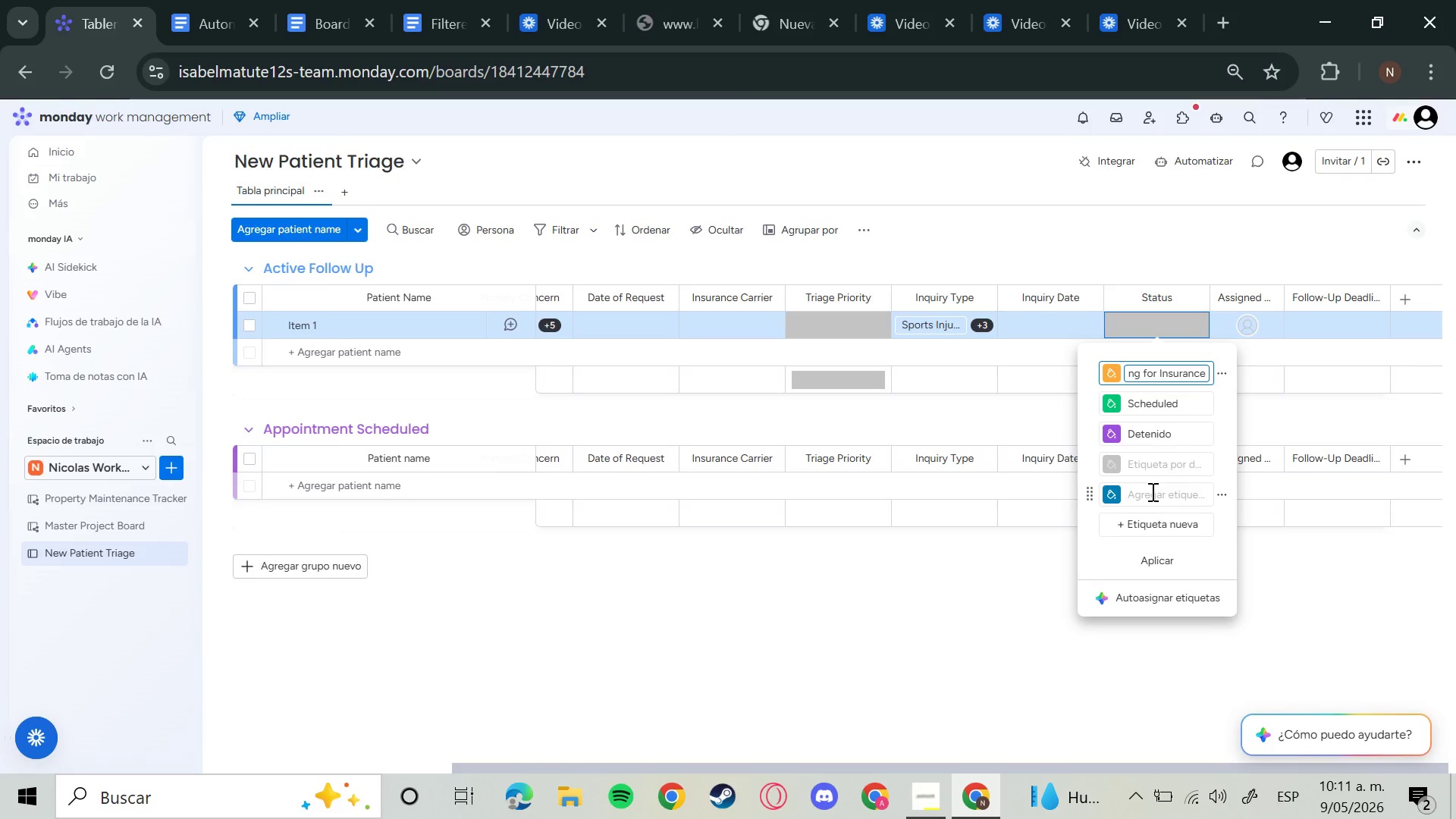 
wait(7.44)
 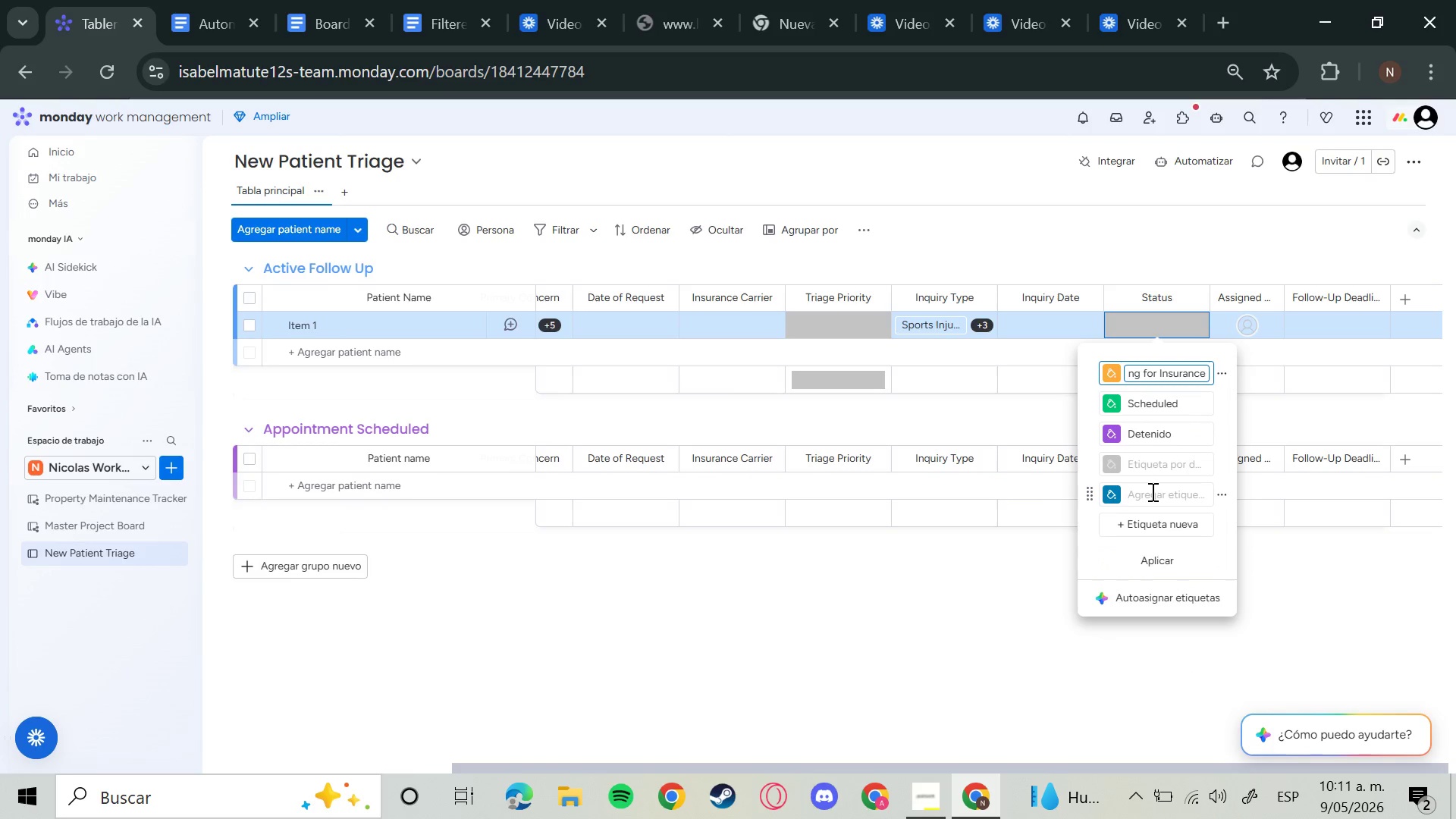 
left_click([1164, 526])
 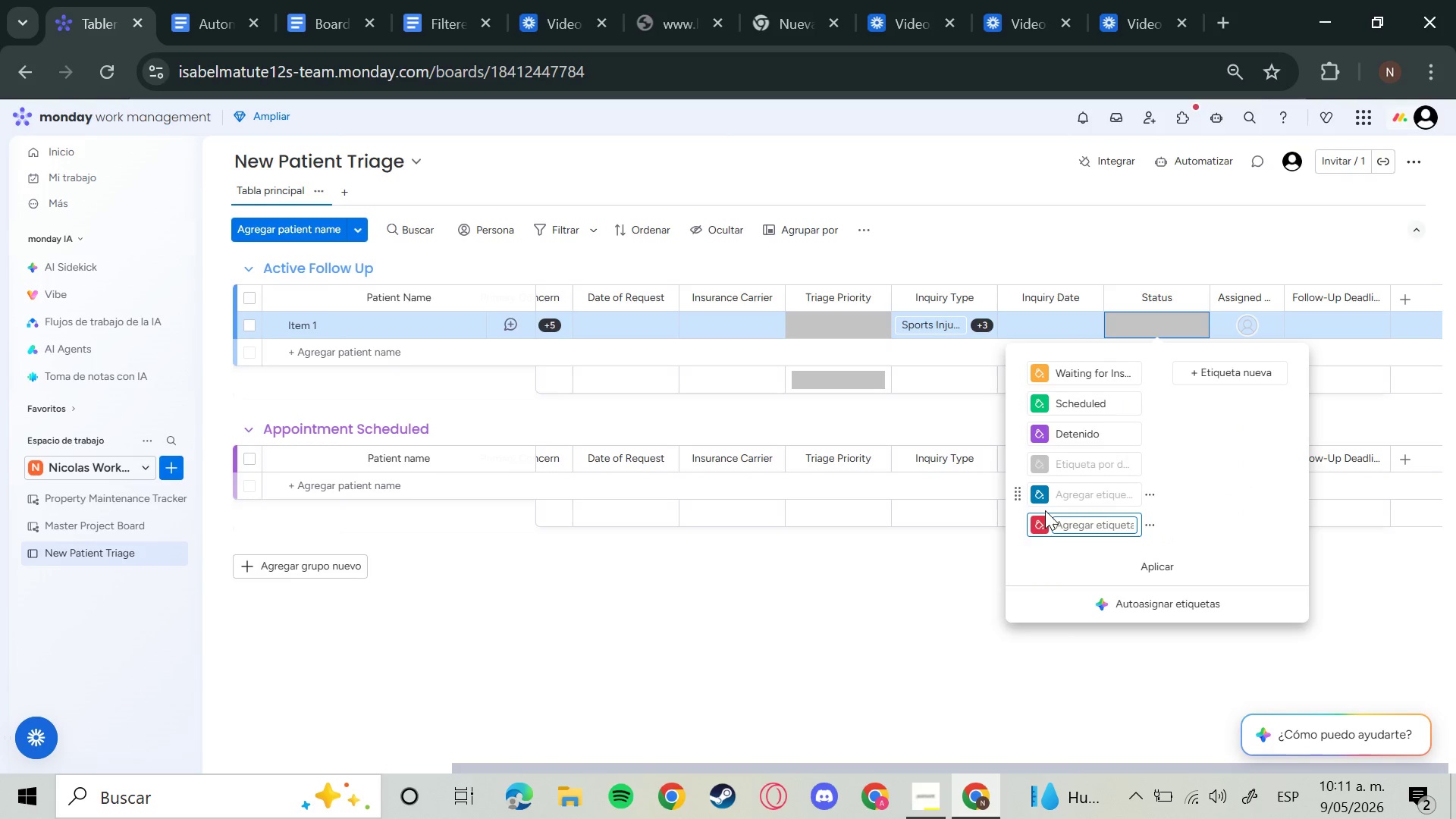 
left_click([1028, 524])
 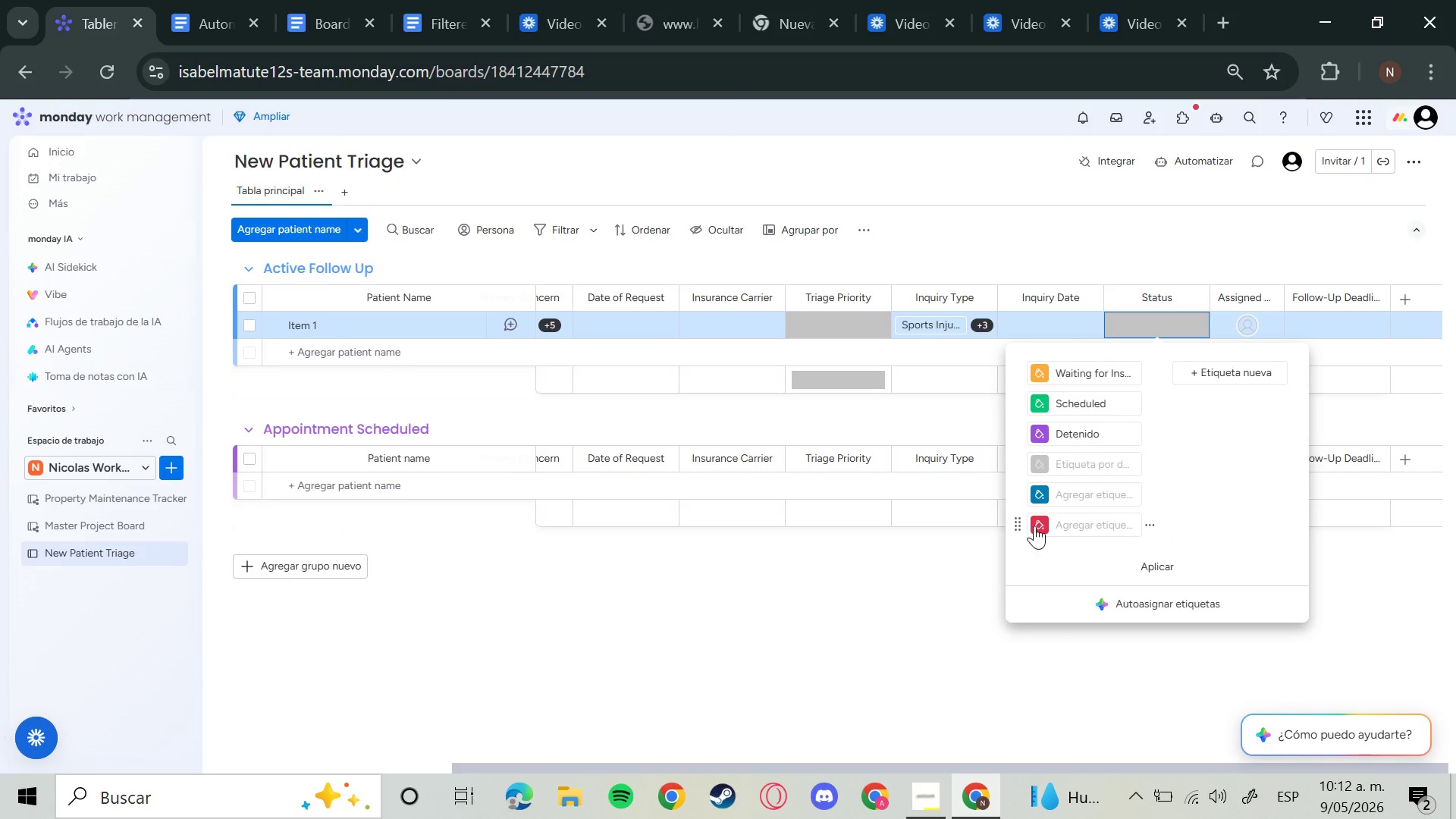 
left_click([1042, 529])
 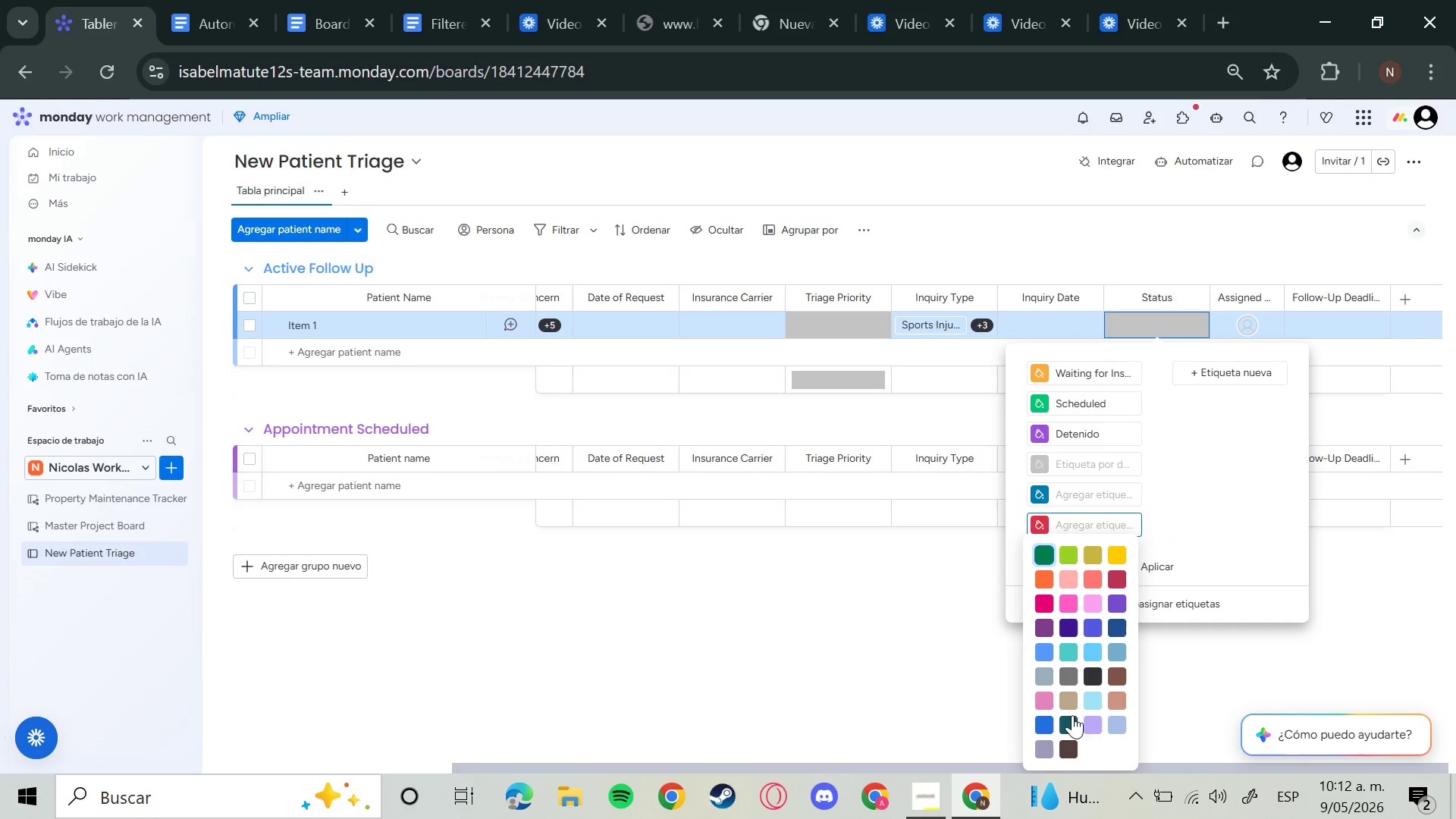 
left_click([1065, 673])
 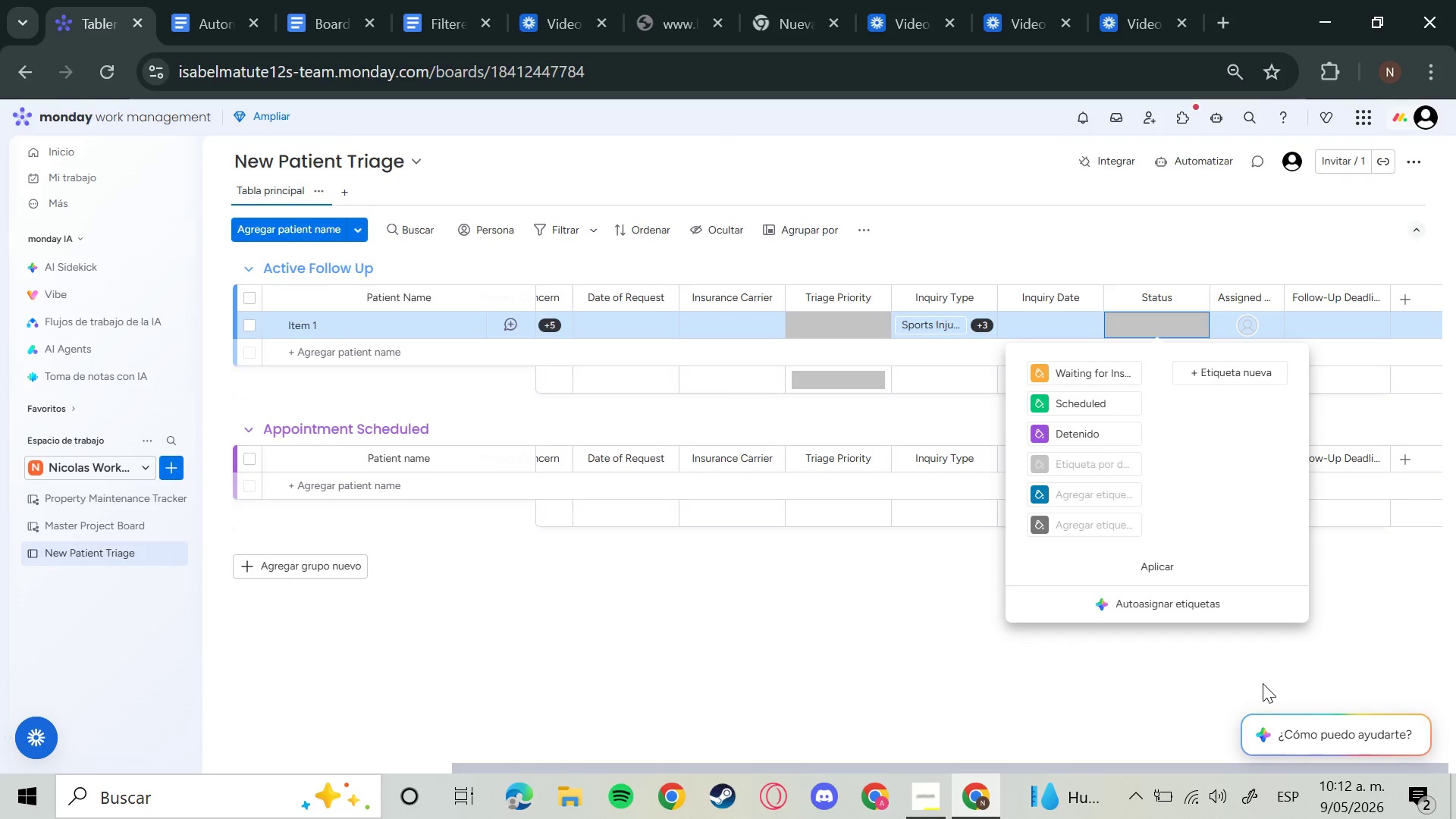 
wait(9.89)
 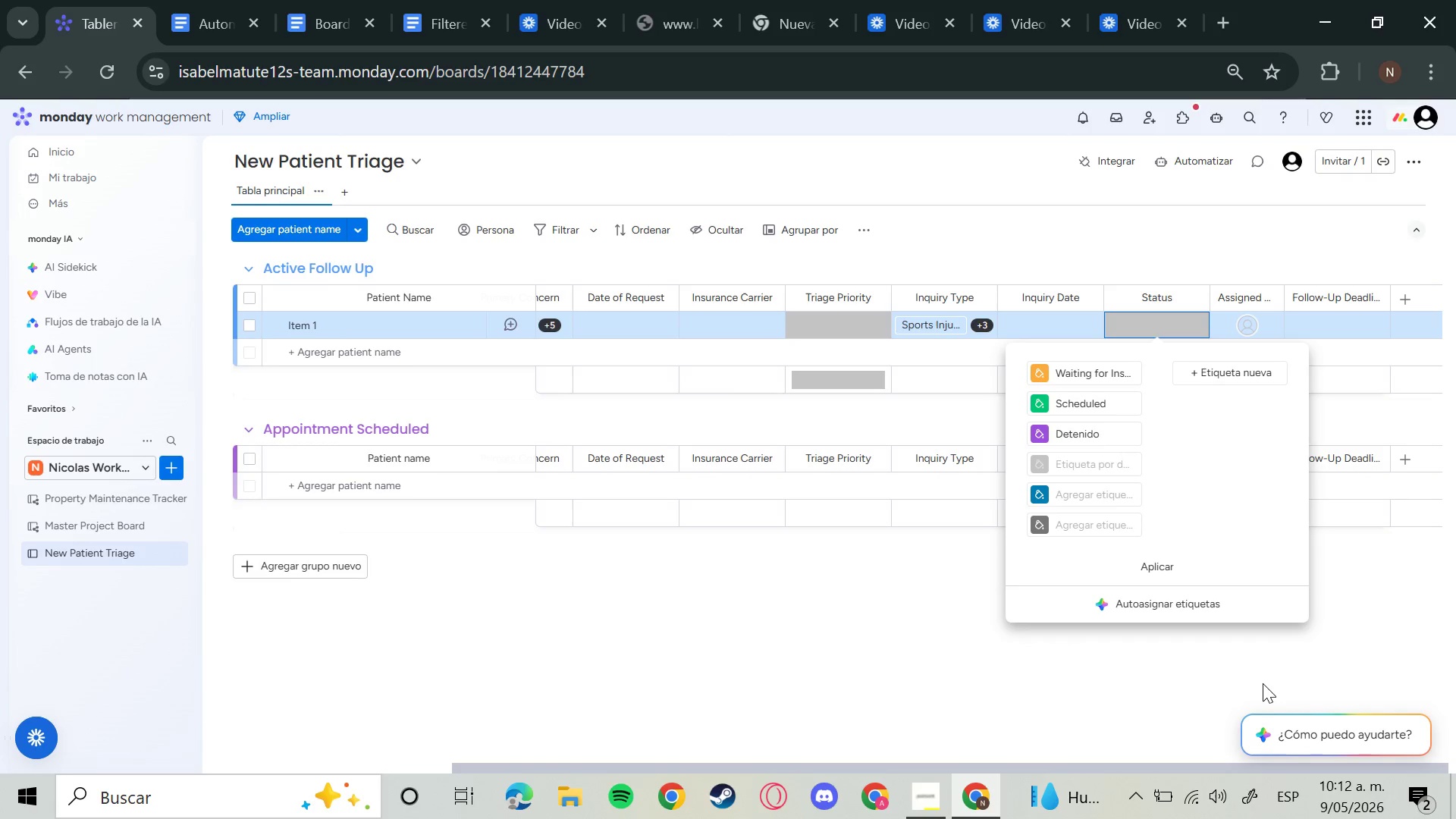 
left_click([1093, 433])
 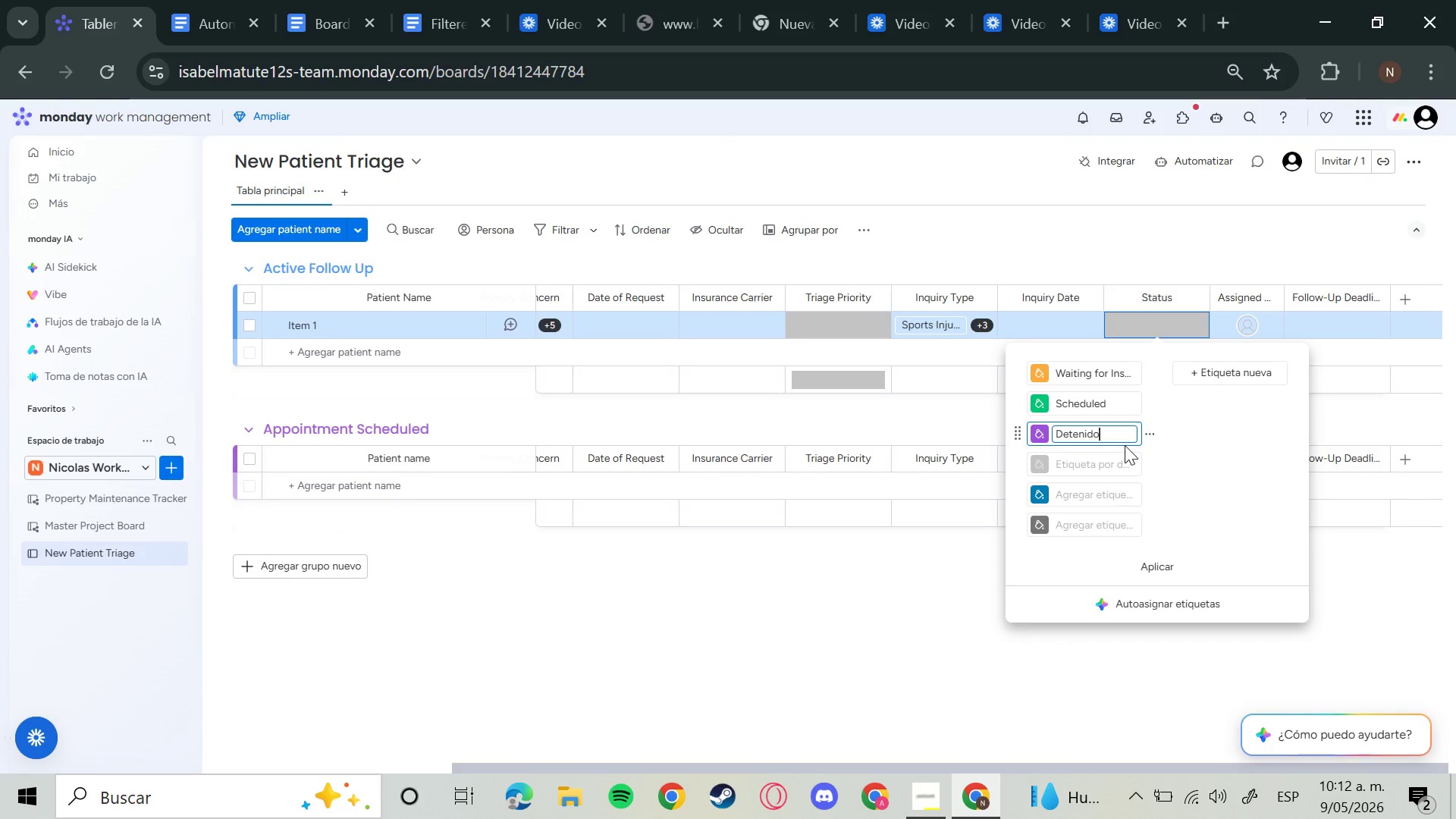 
key(Backspace)
 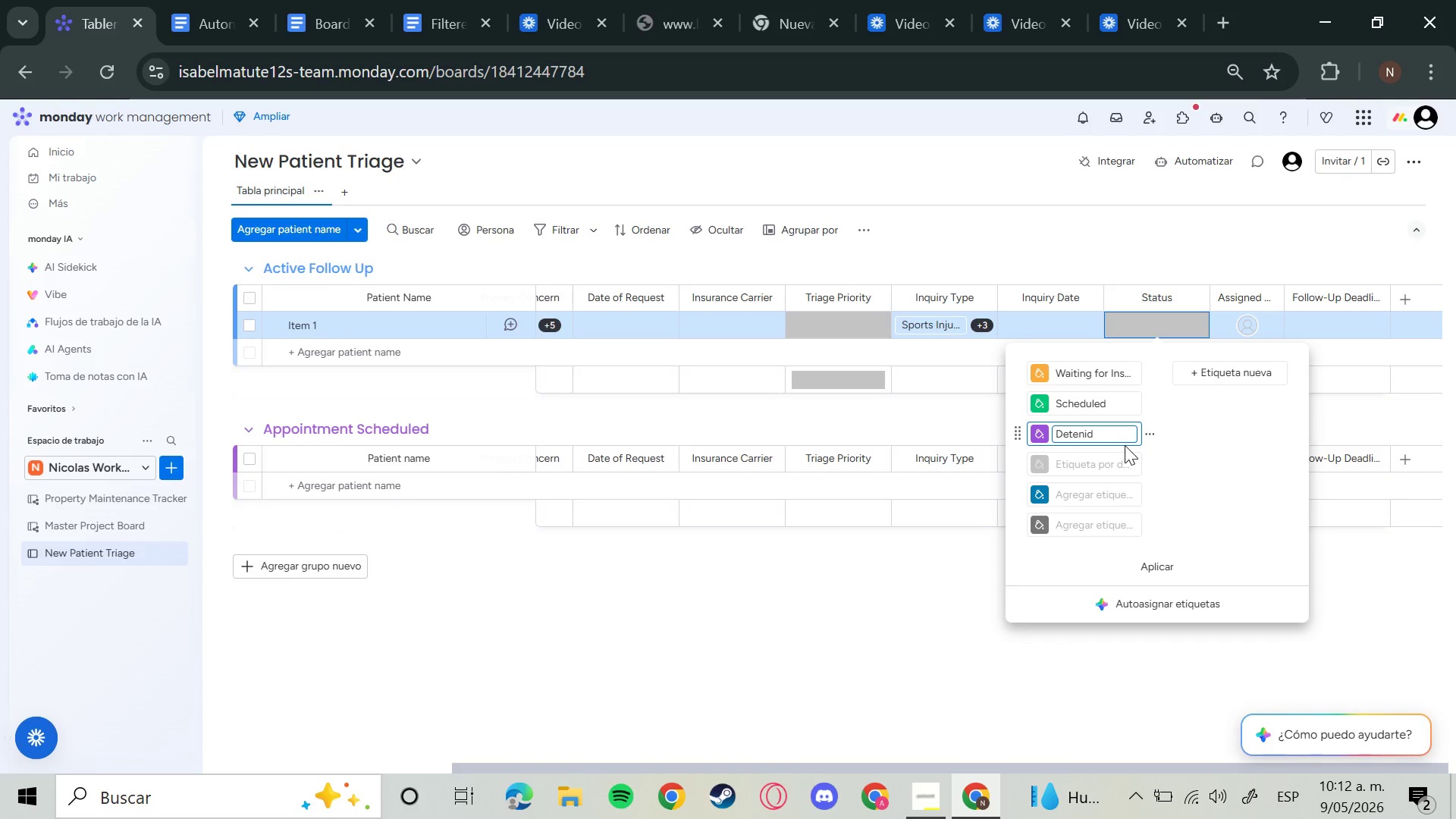 
hold_key(key=Backspace, duration=1.05)
 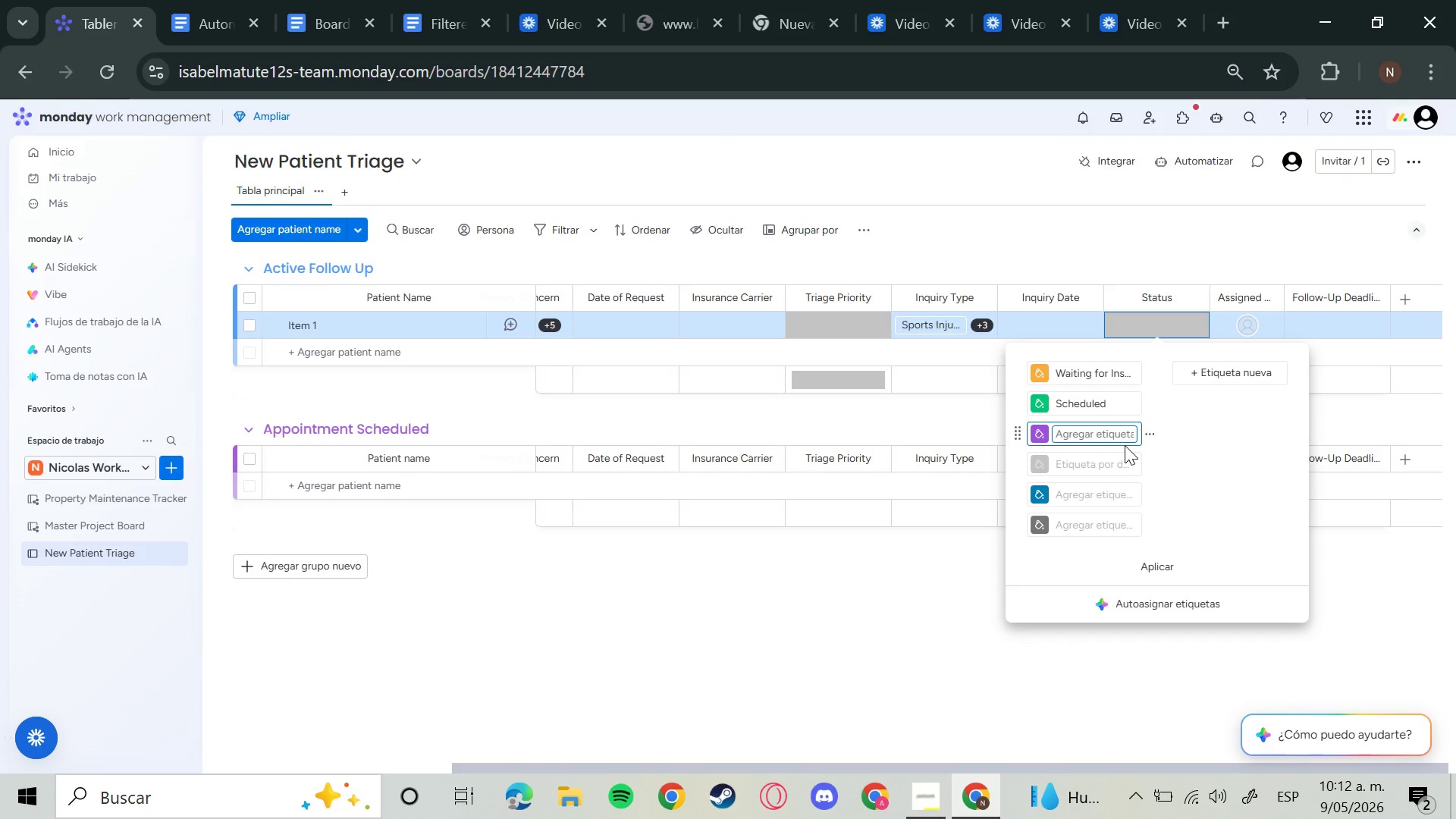 
key(CapsLock)
 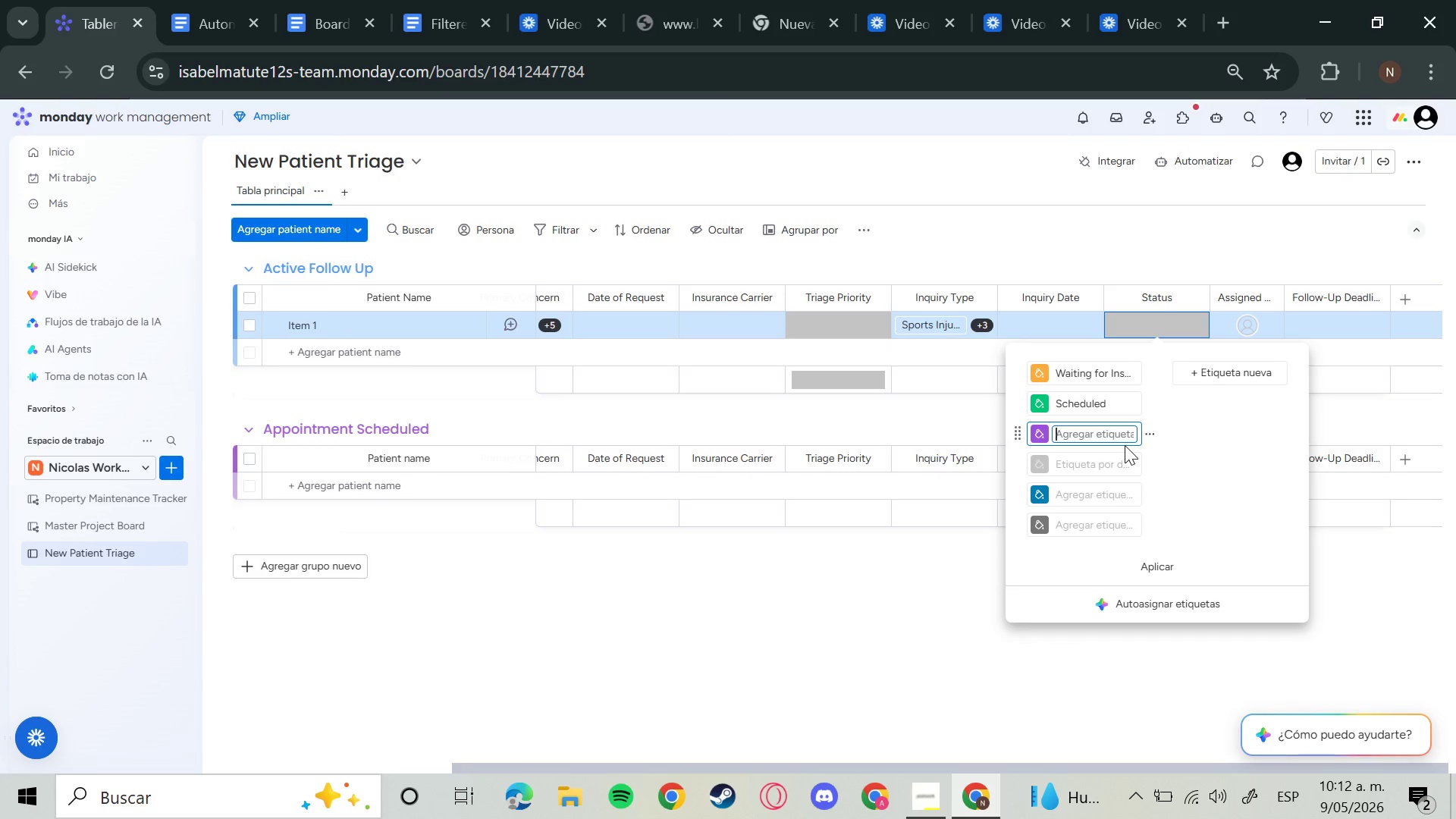 
type(Closed)
 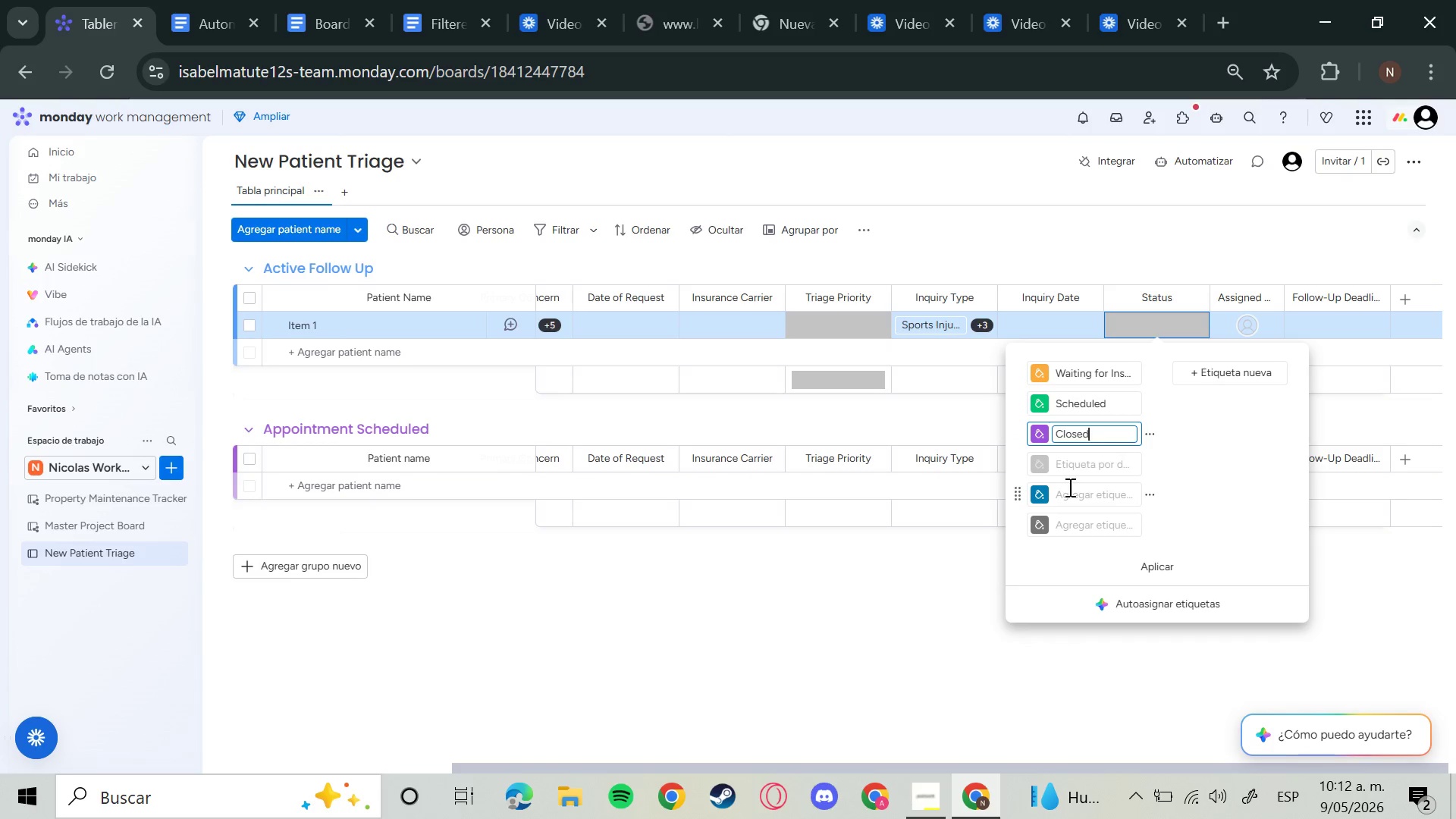 
left_click([1069, 490])
 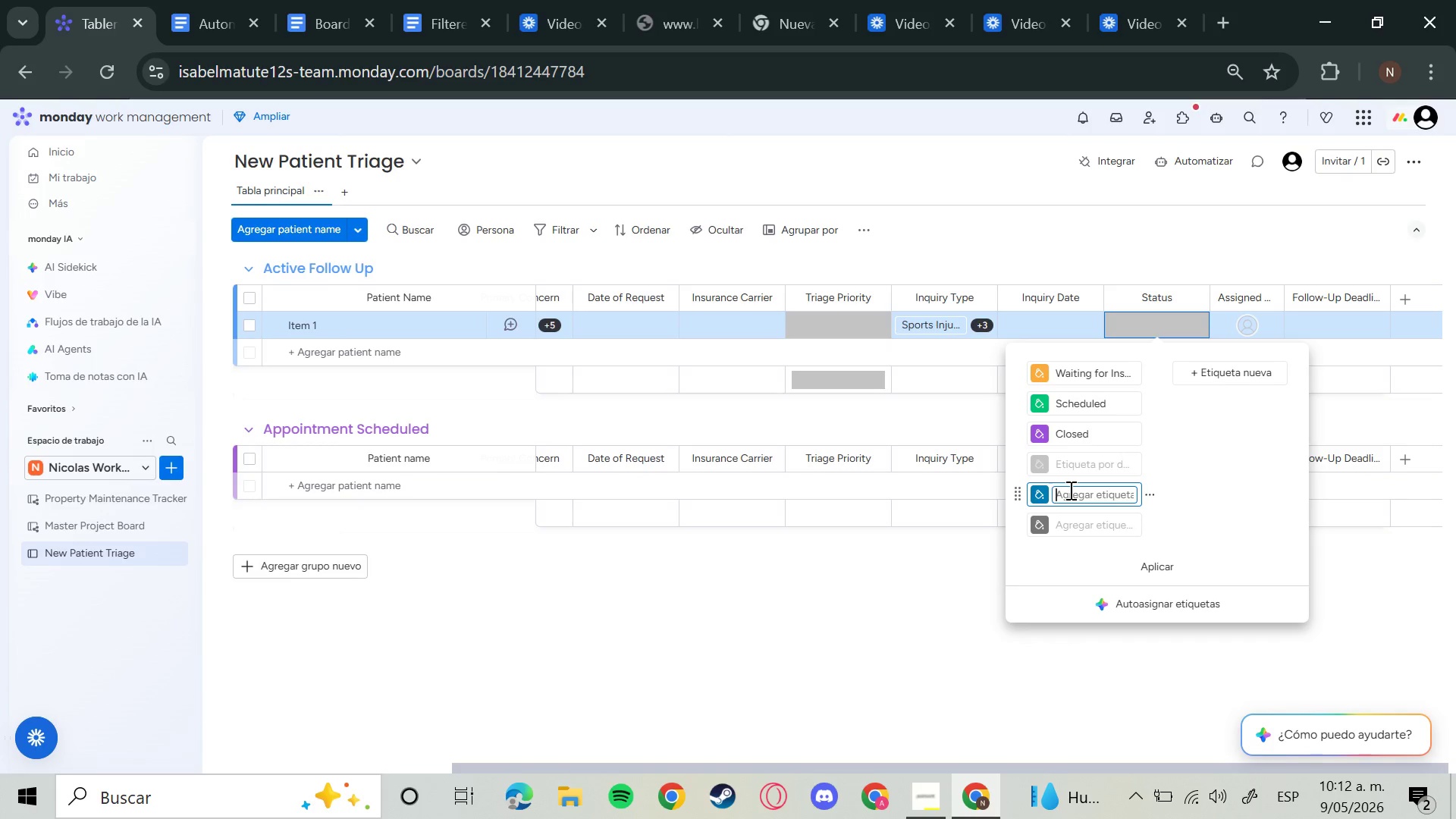 
type(Reviewing)
 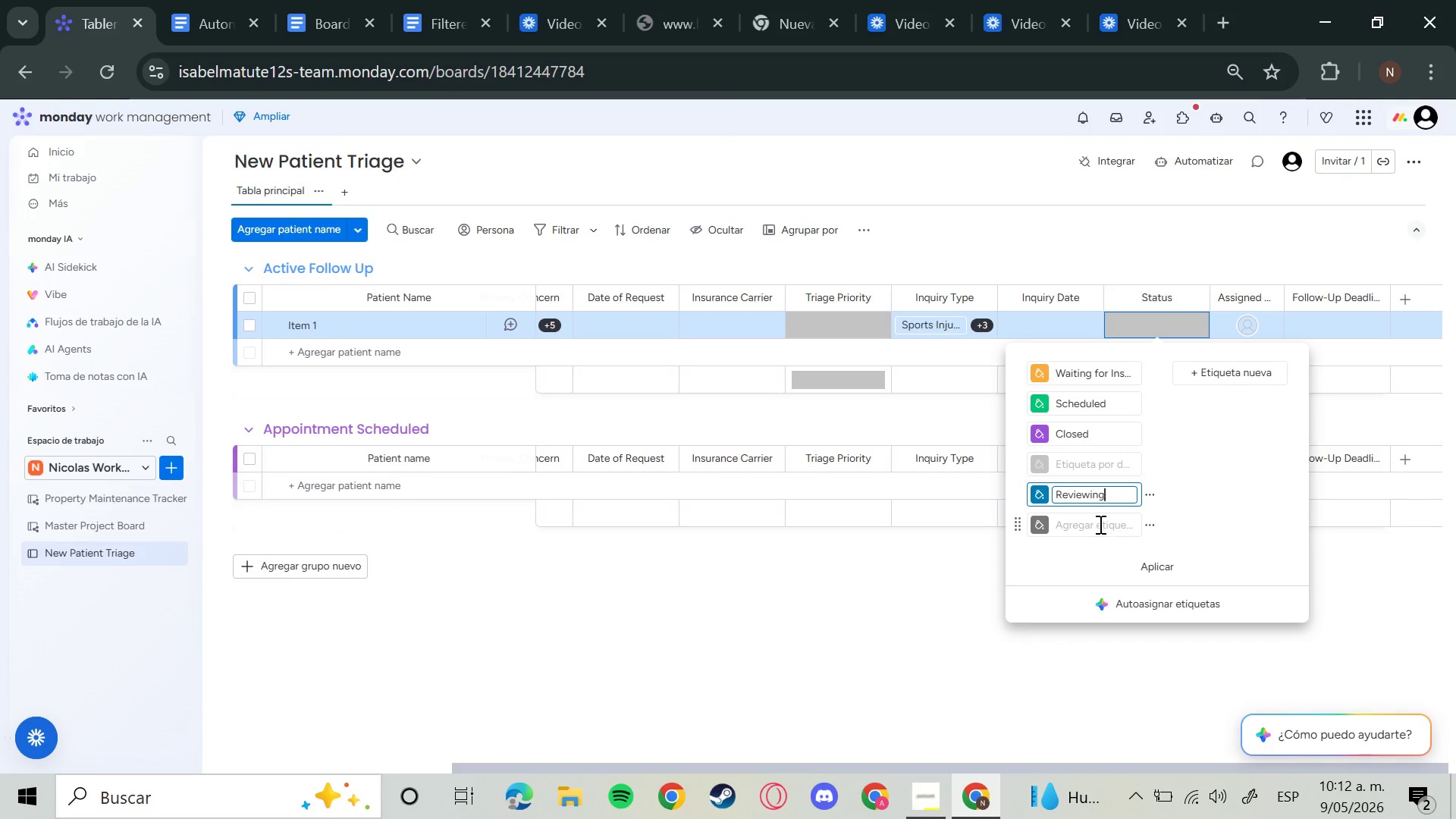 
left_click([1093, 525])
 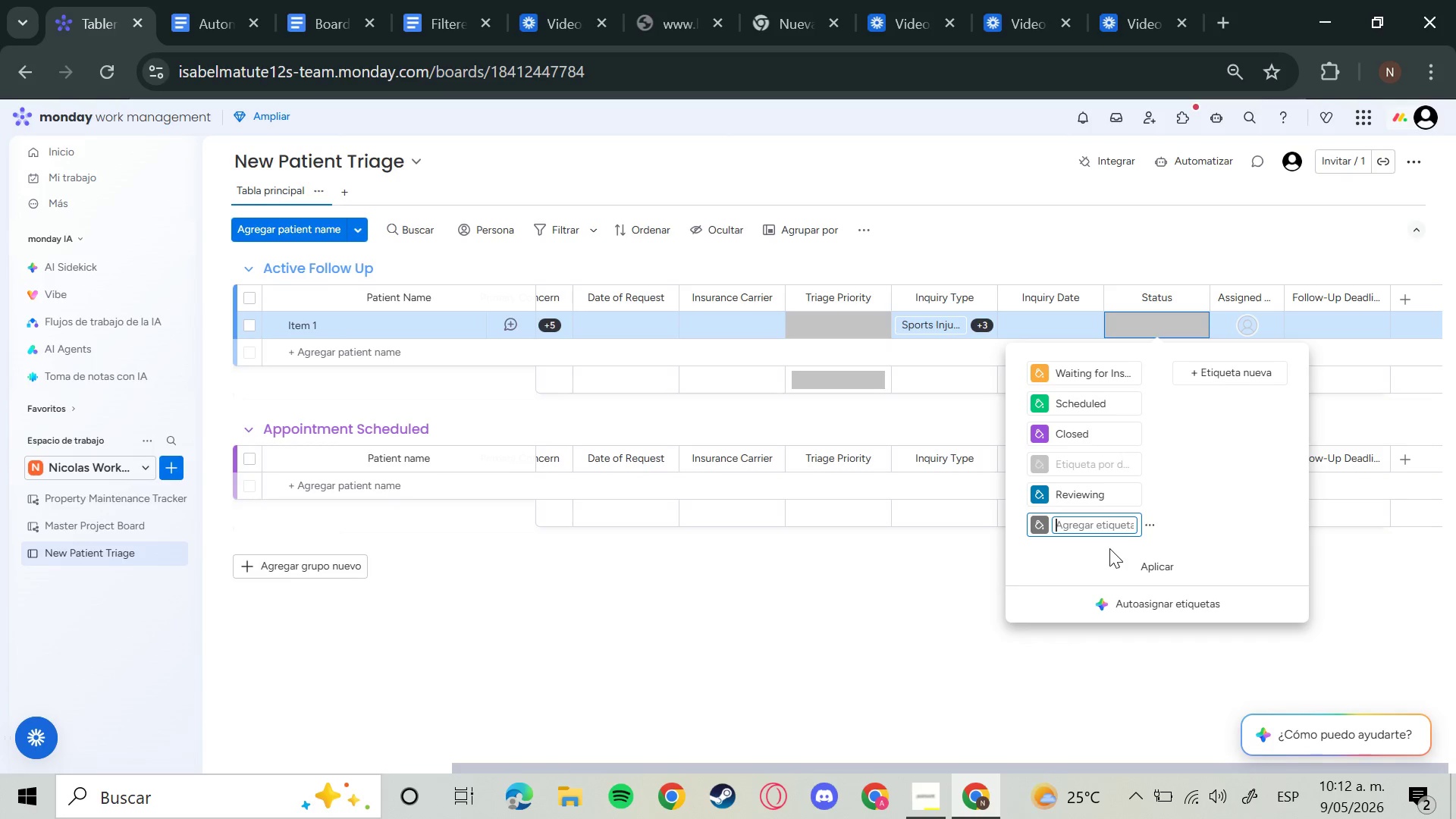 
type(New Inquiry)
 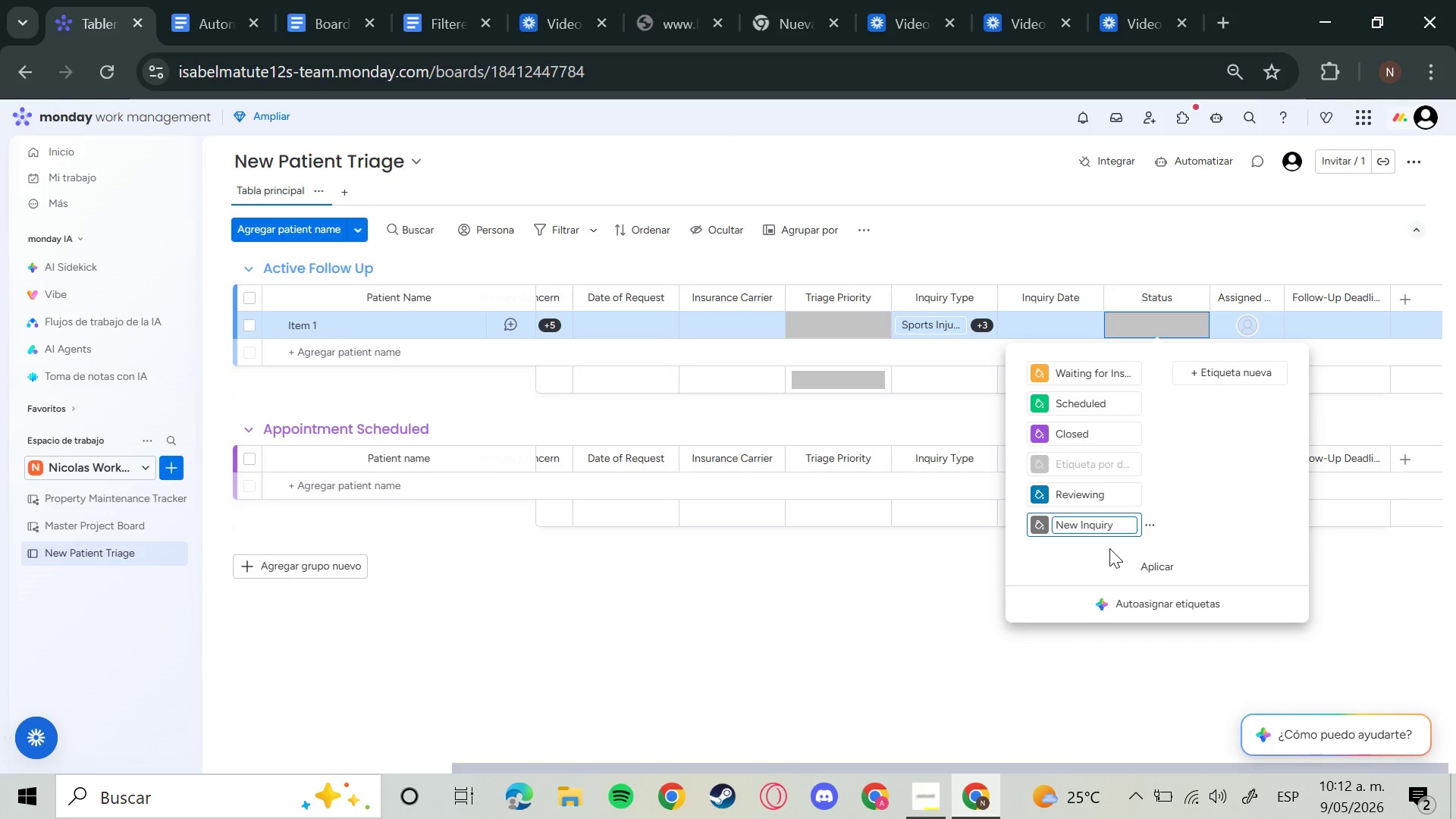 
wait(8.89)
 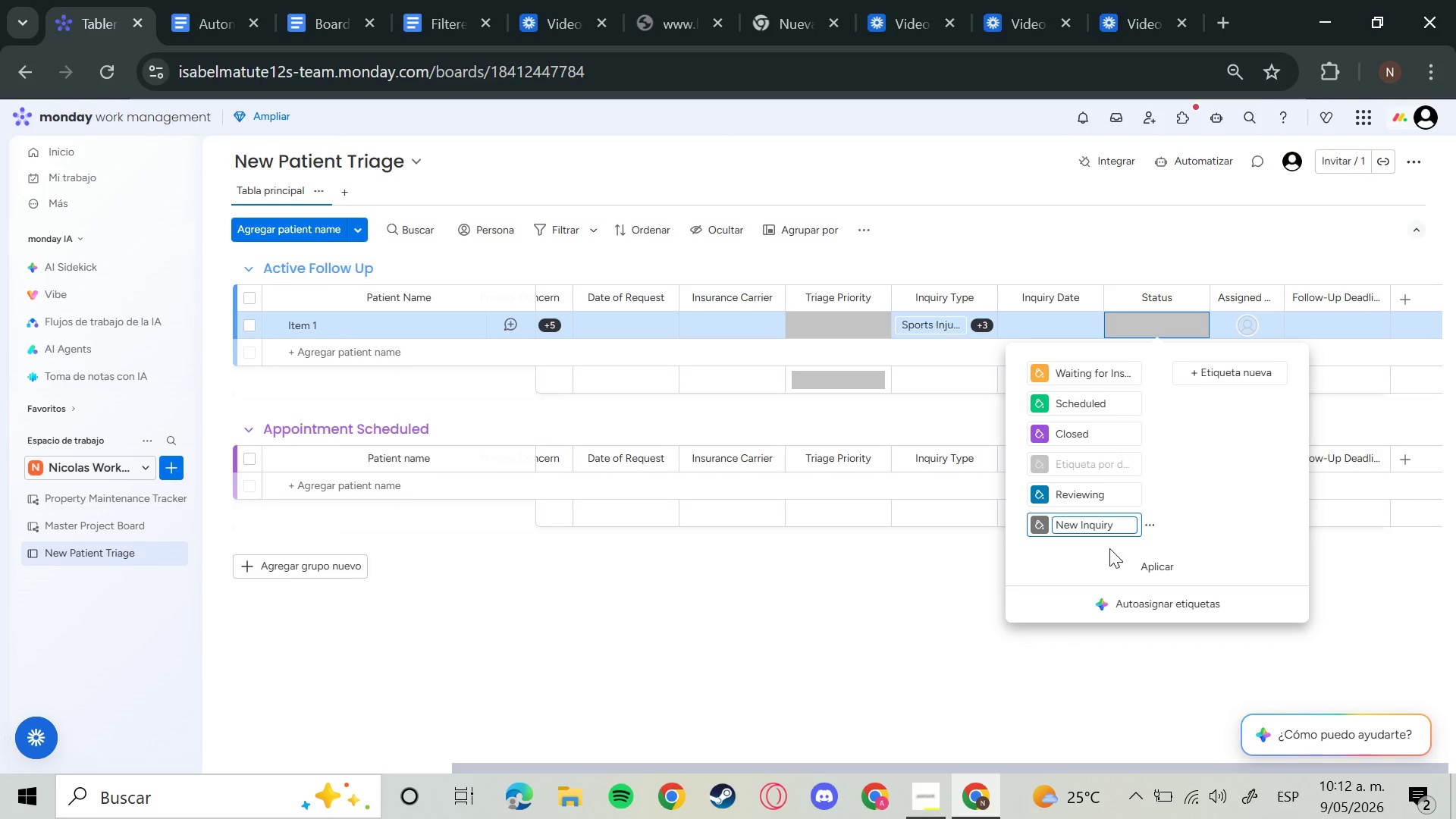 
left_click([1420, 611])
 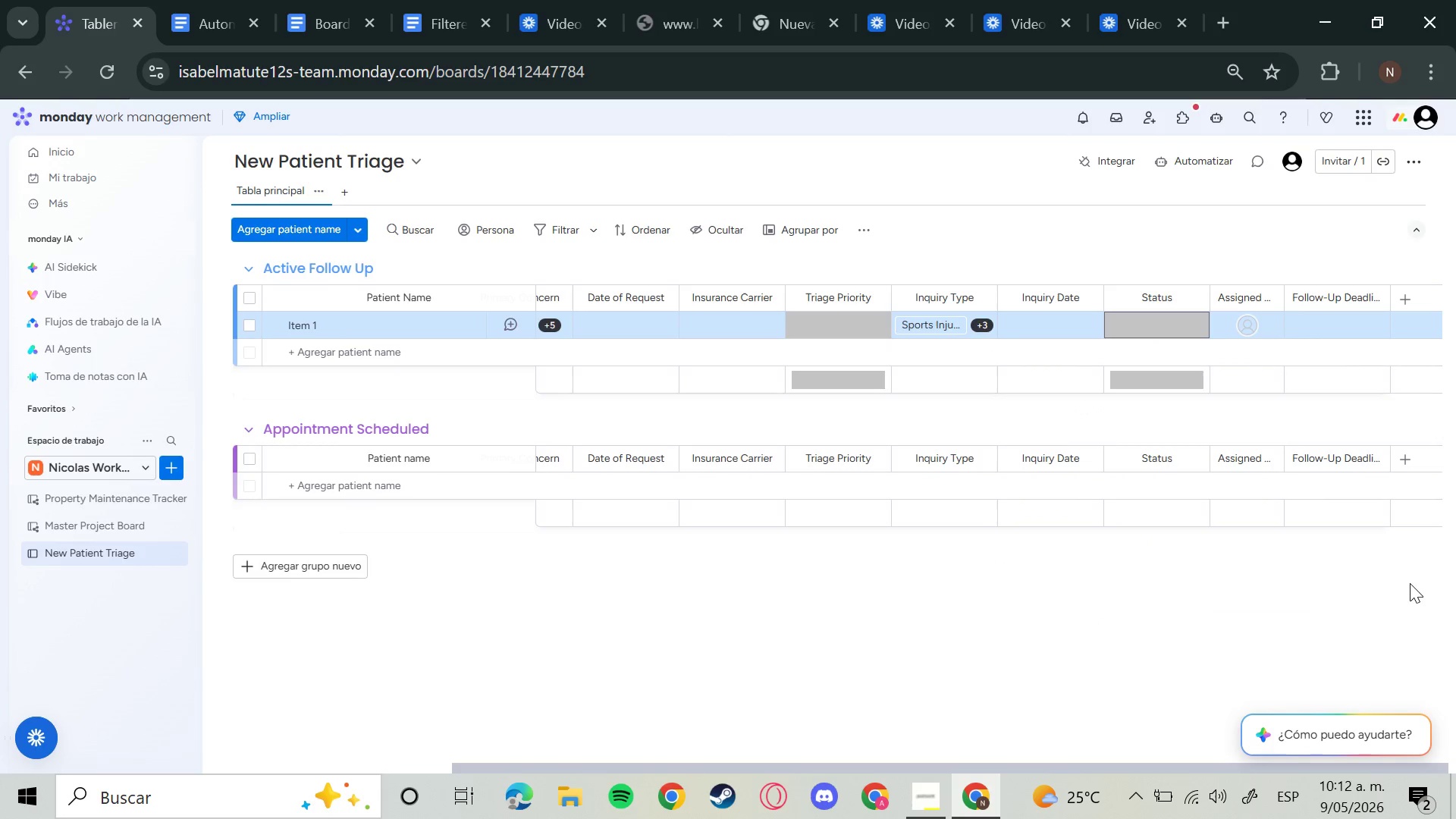 
wait(9.55)
 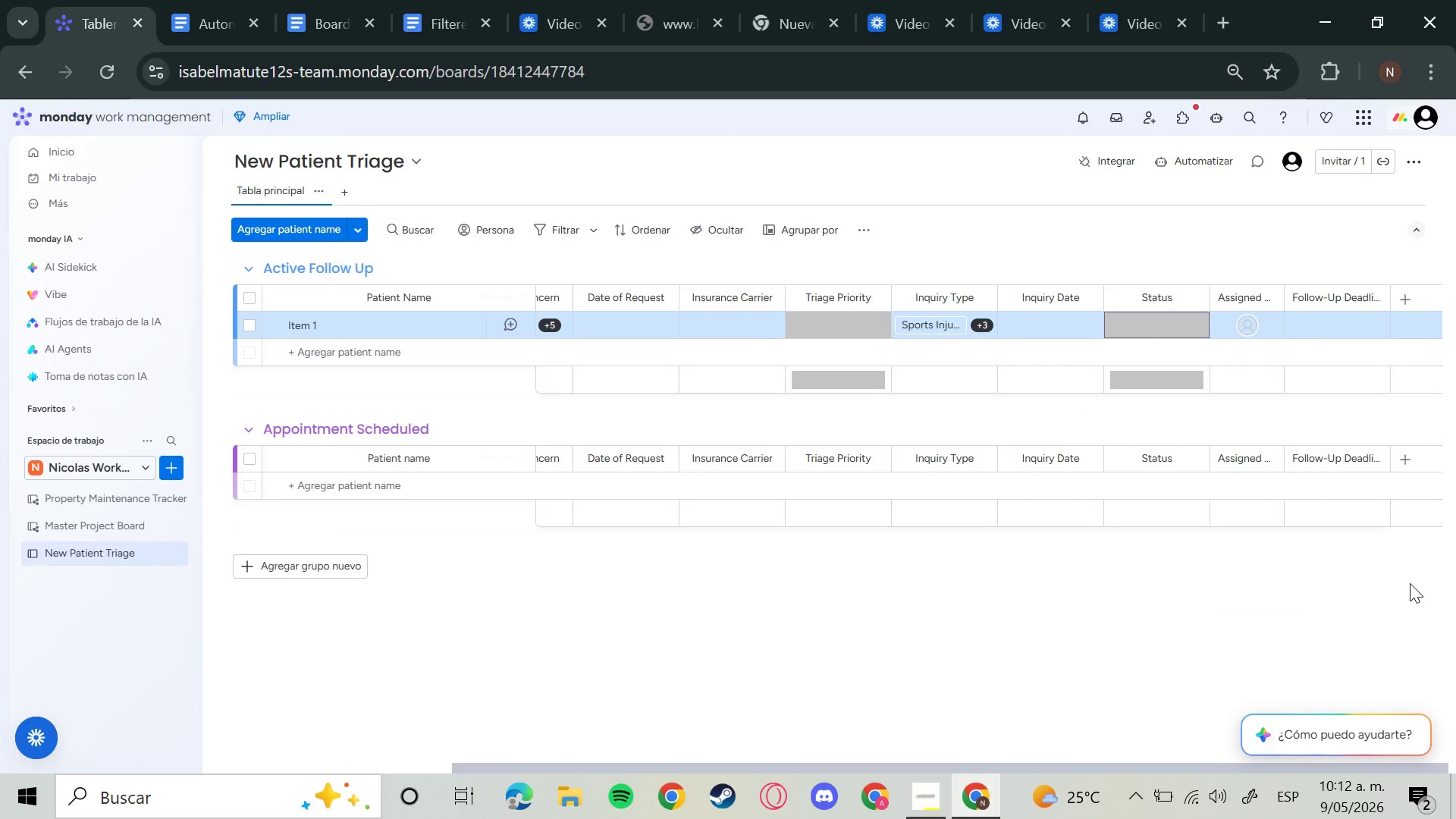 
left_click([736, 322])
 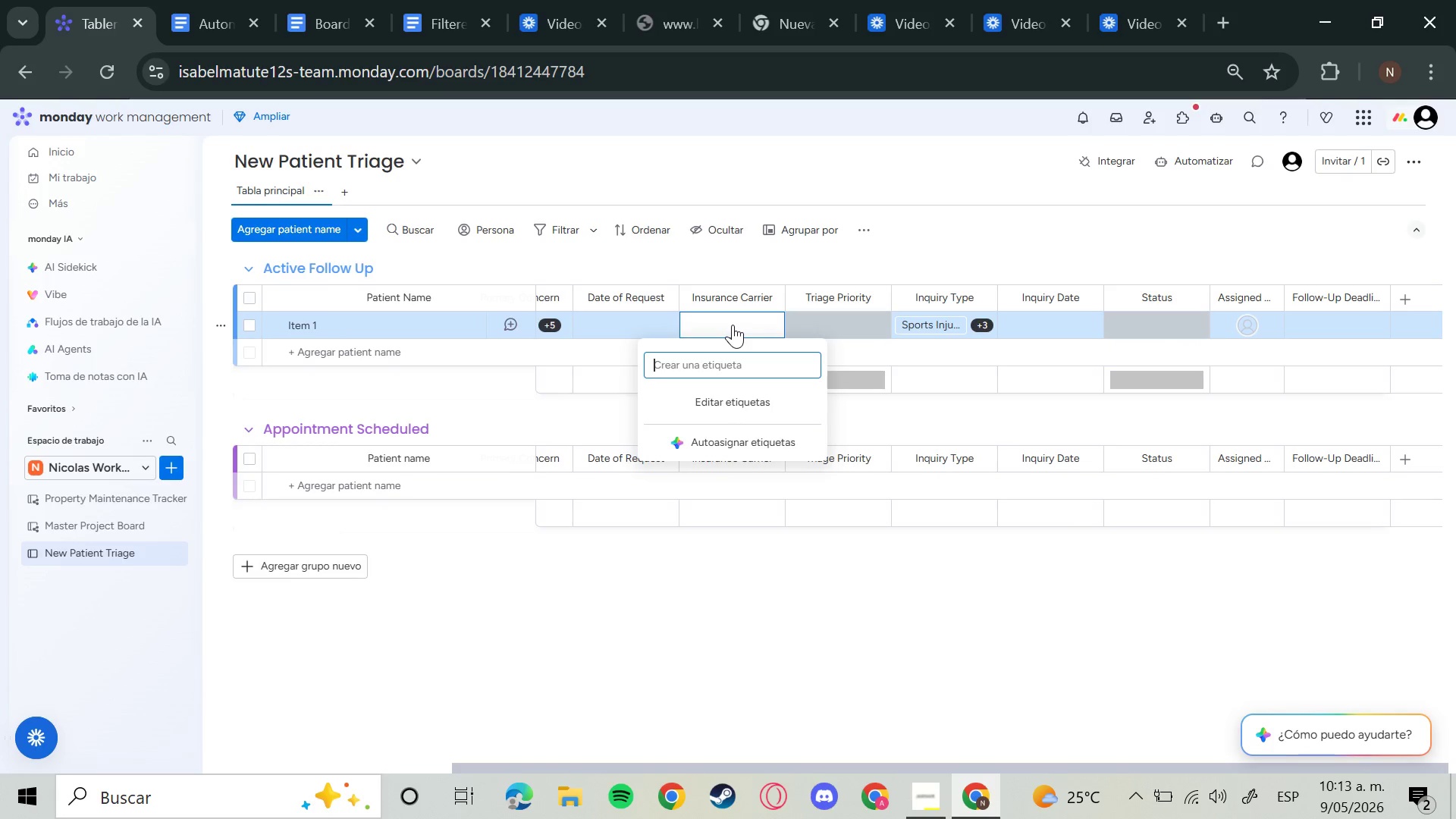 
type(Aetna)
 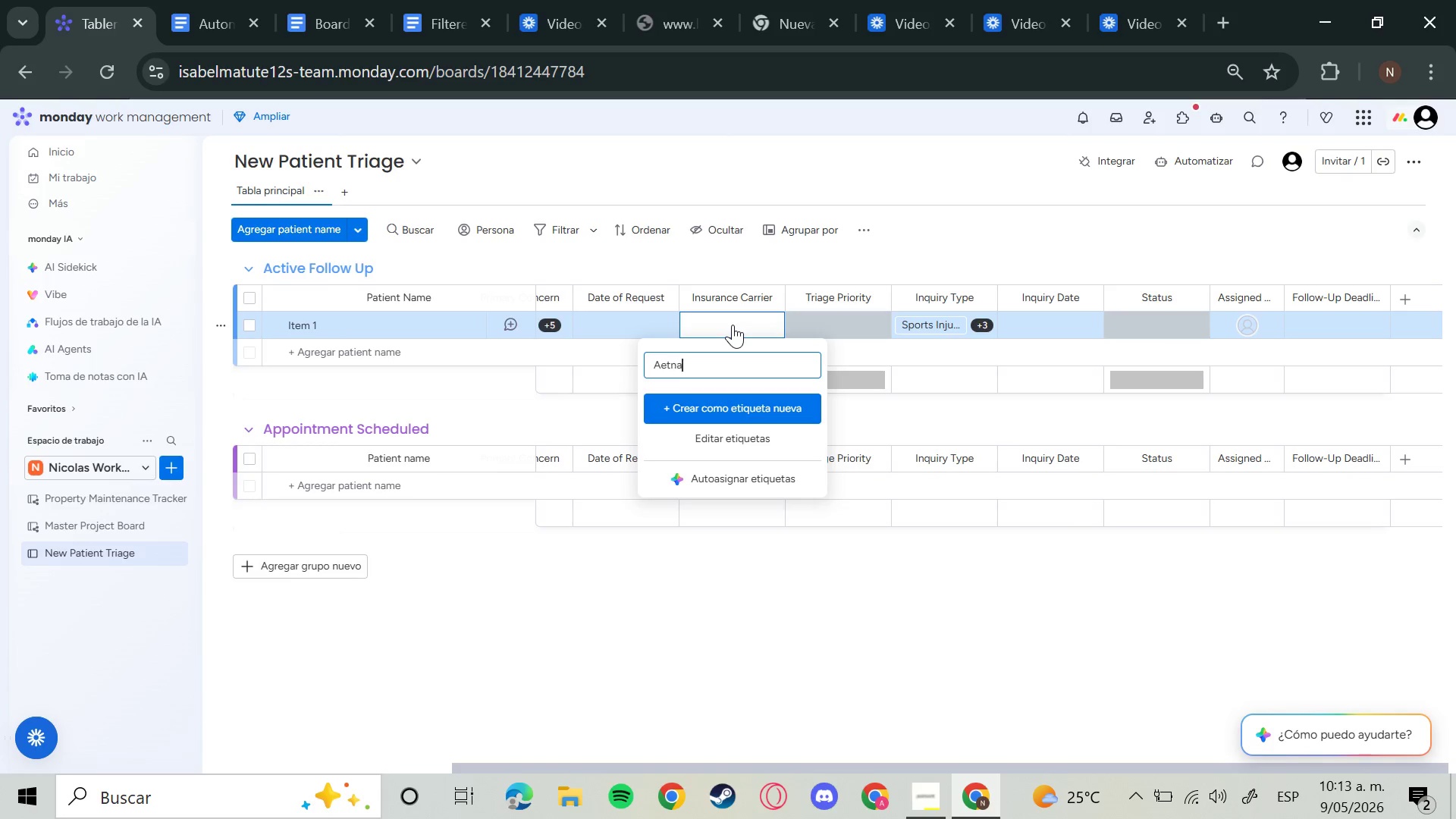 
key(Enter)
 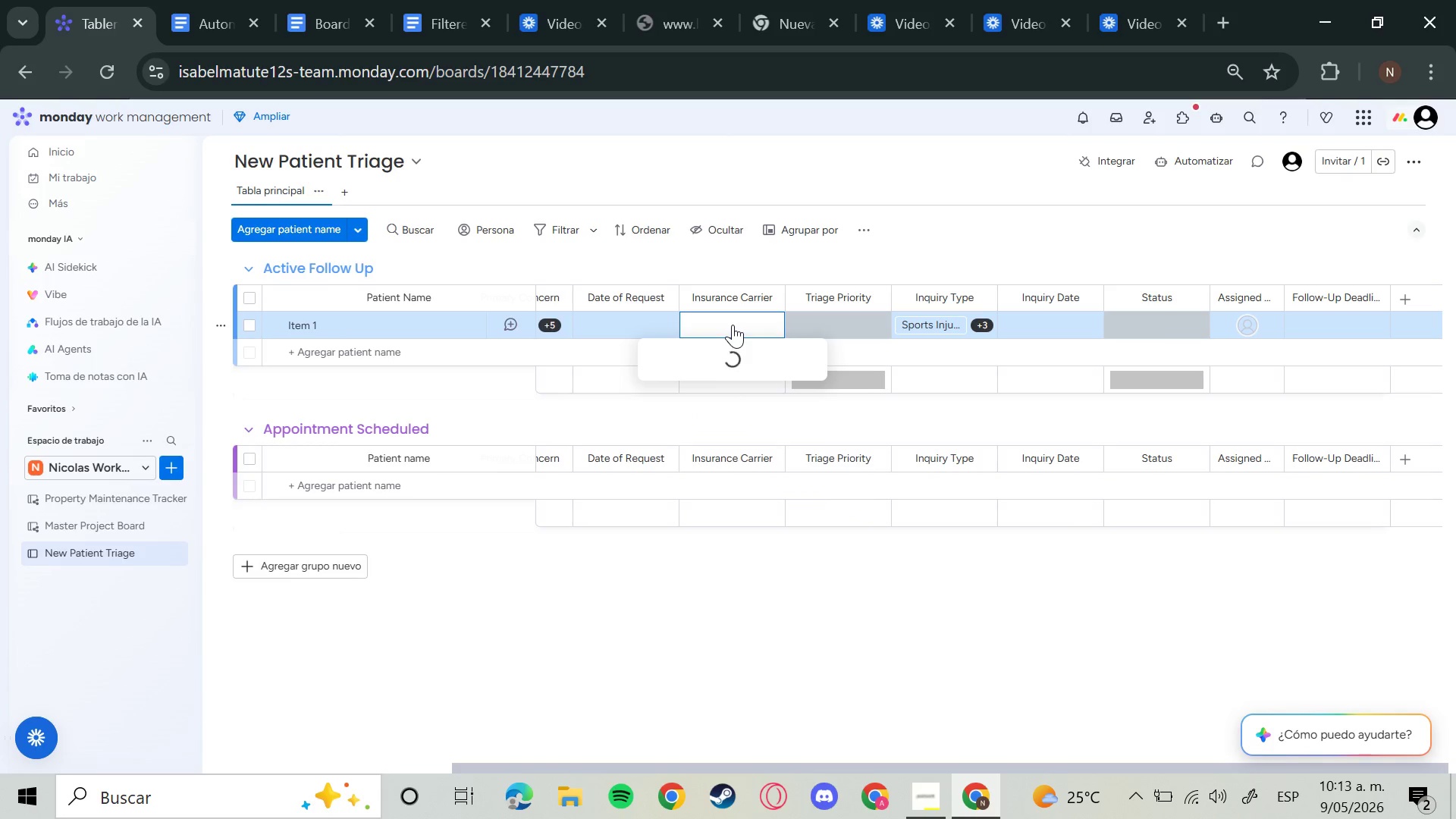 
type(Cigna)
 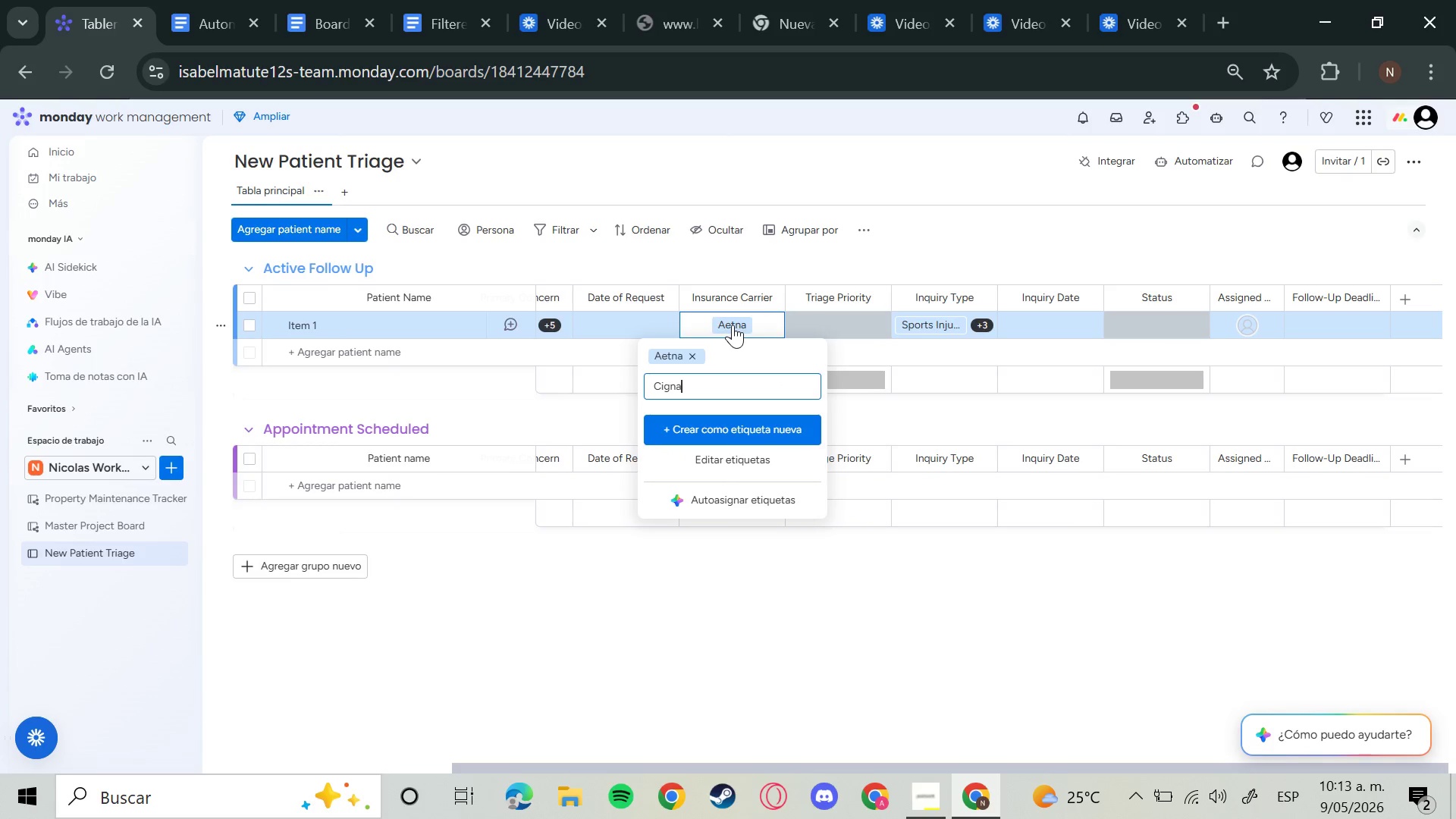 
key(Enter)
 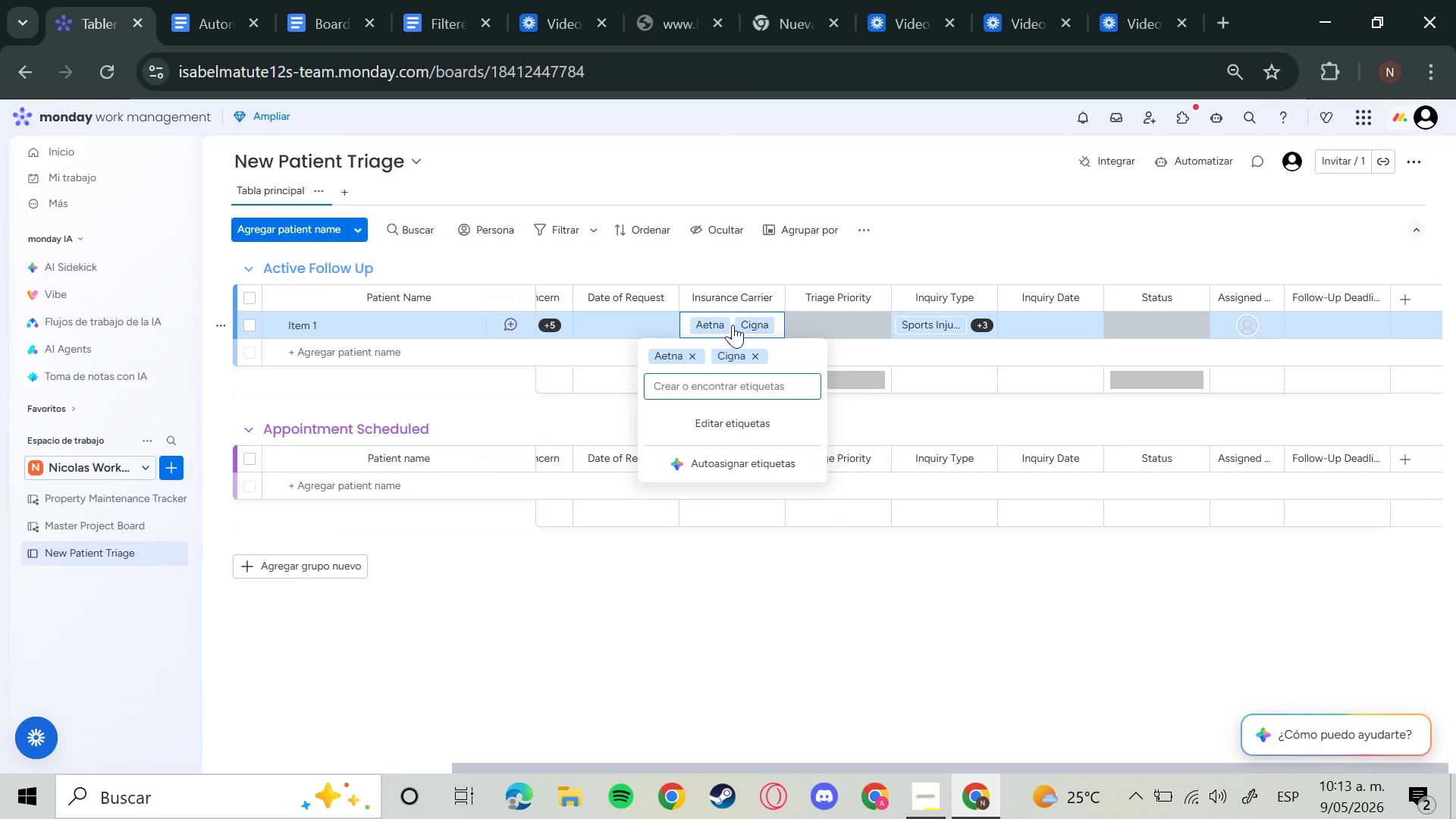 
type(Bluw)
key(Backspace)
type(e Croos)
key(Backspace)
key(Backspace)
type(ss)
 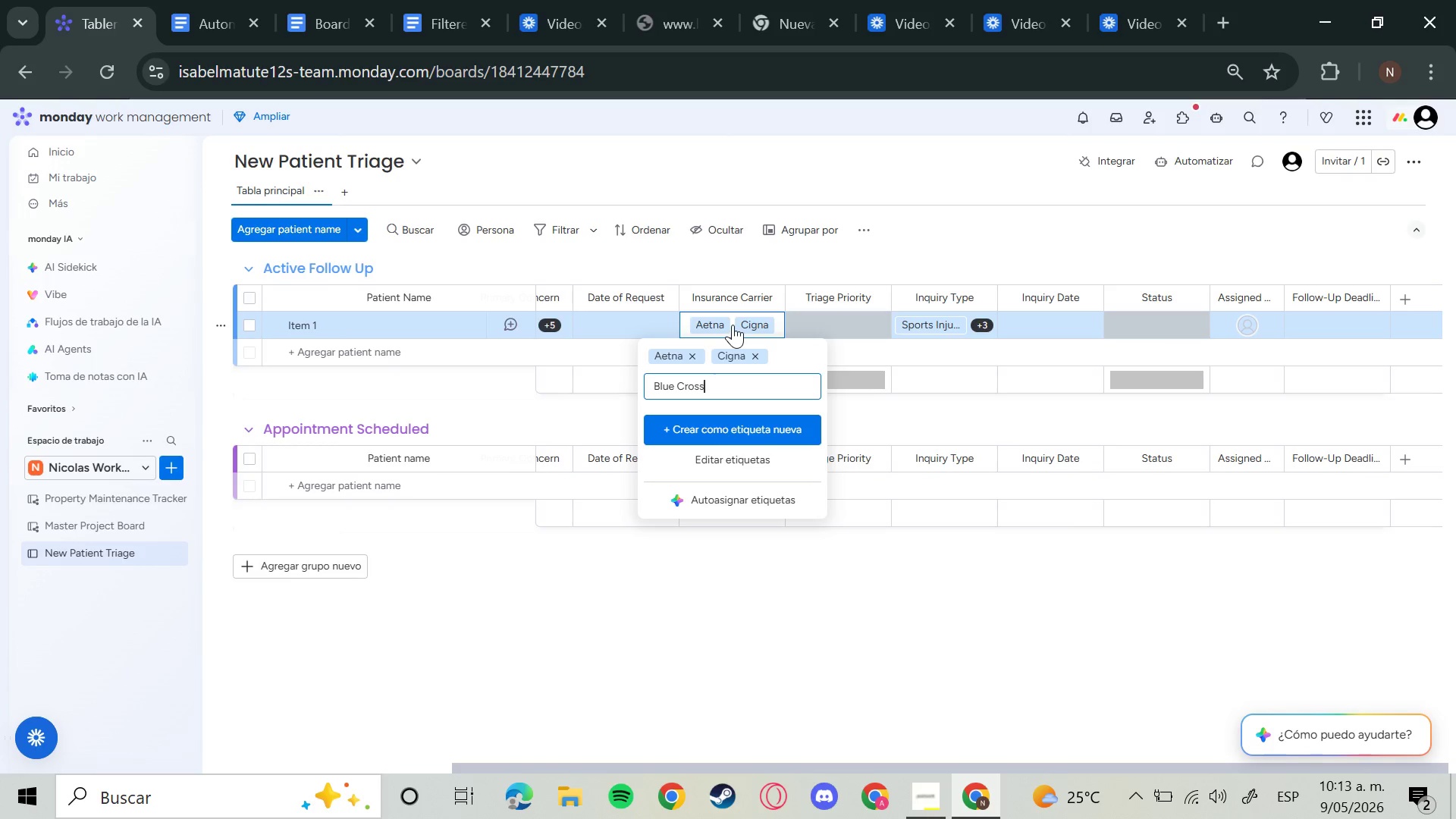 
key(Enter)
 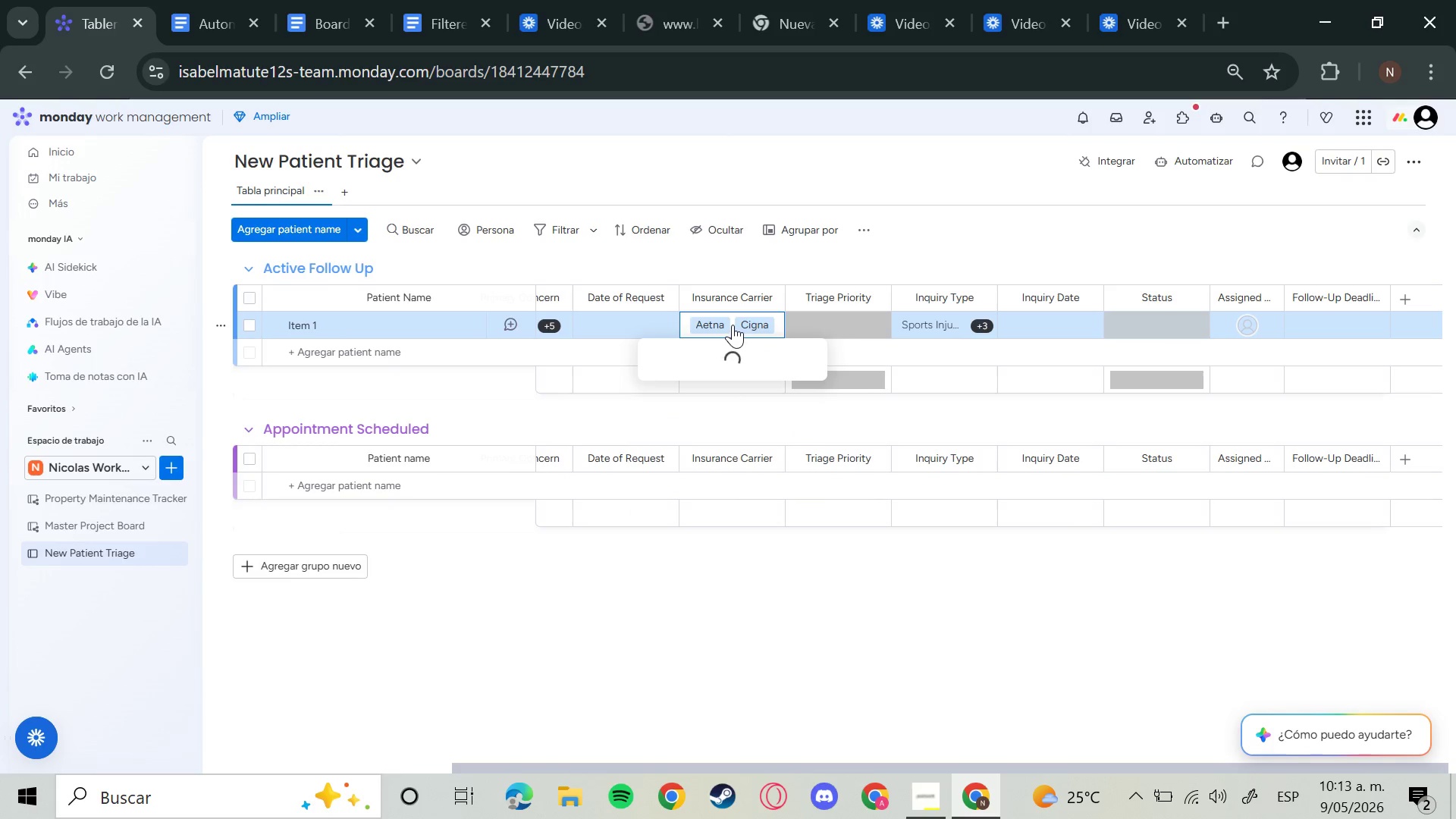 
type(Medicaid)
 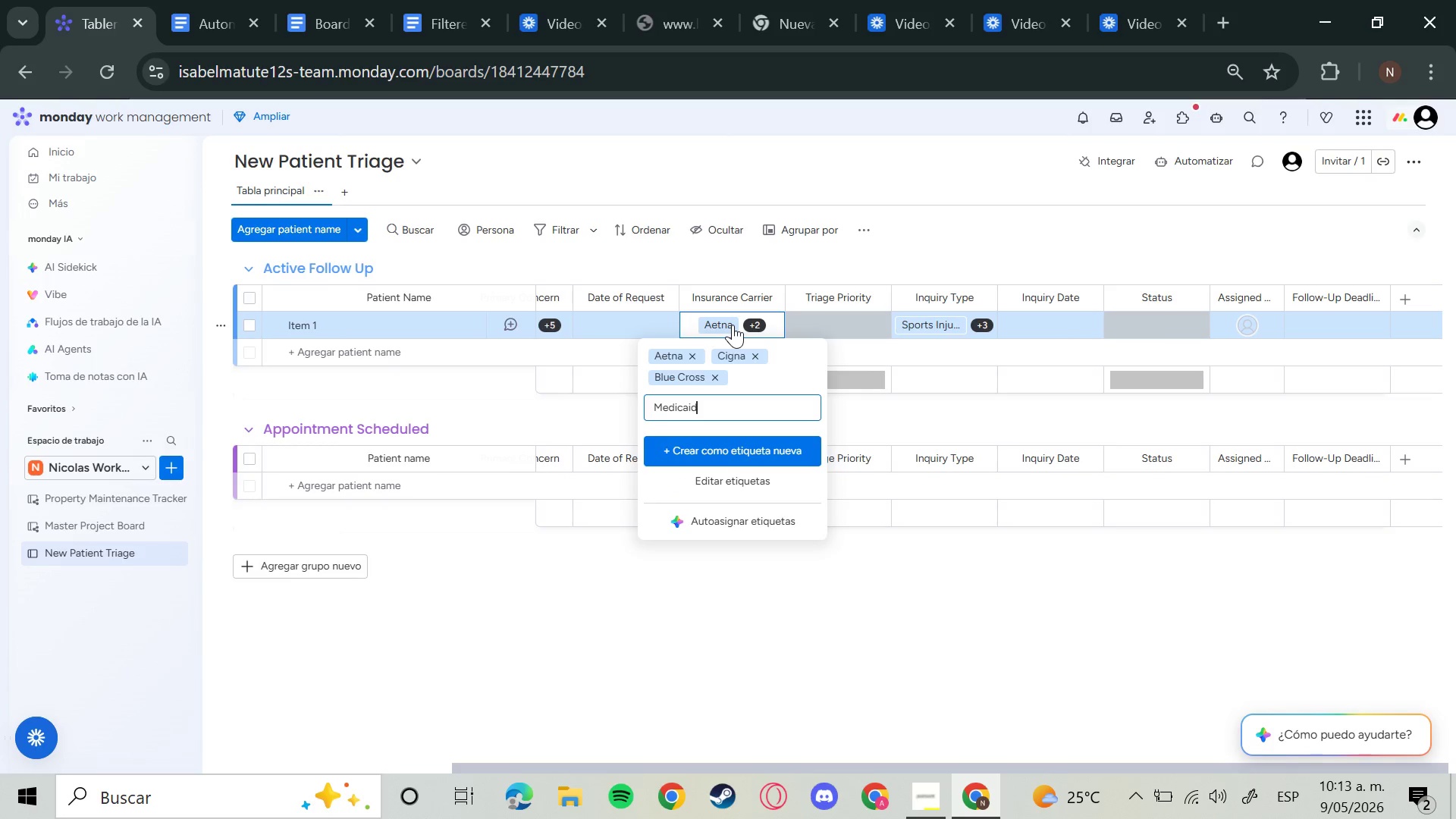 
key(Enter)
 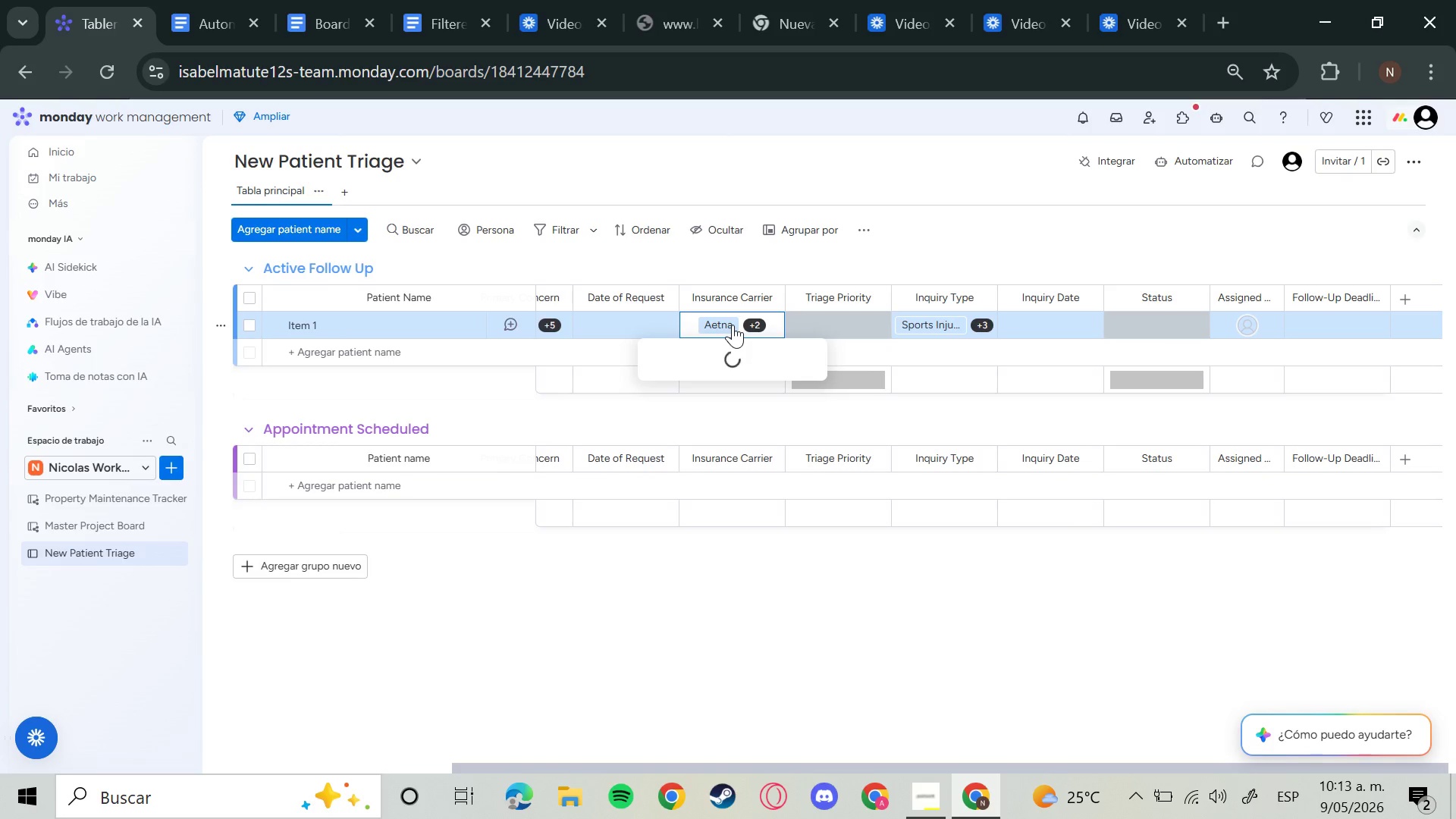 
type(United Healt)
 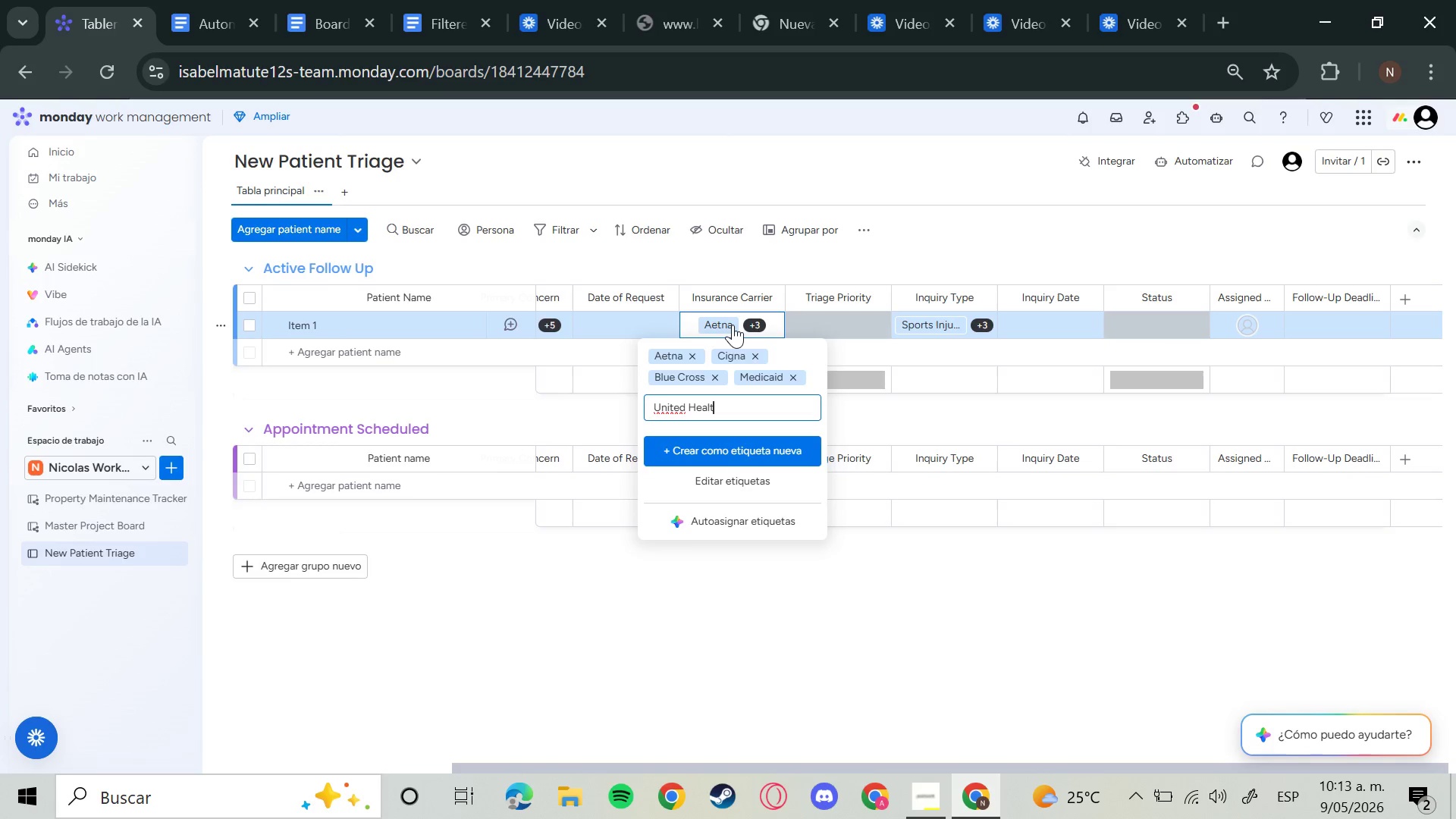 
type(j)
key(Backspace)
type(hcare)
 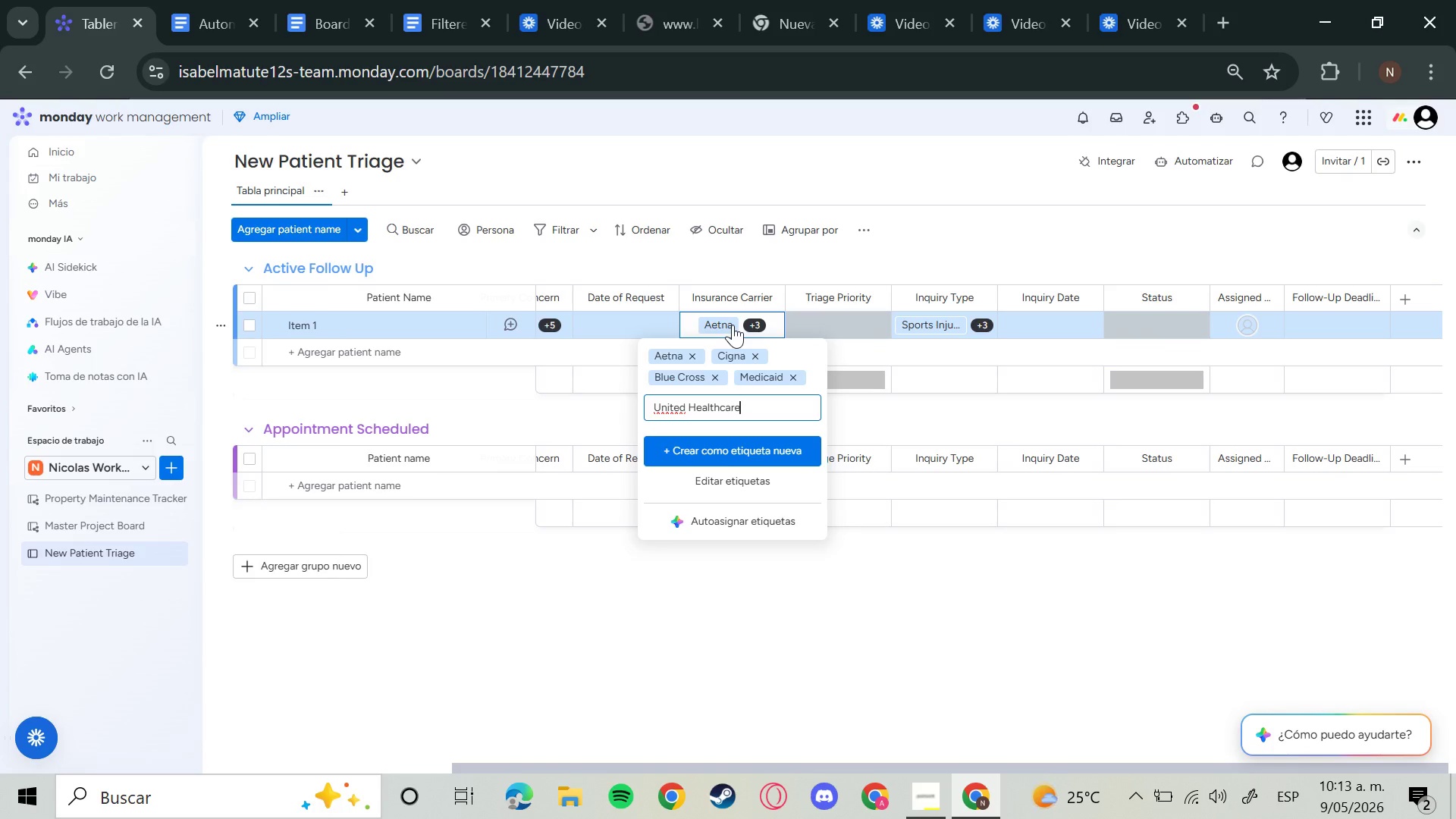 
key(Enter)
 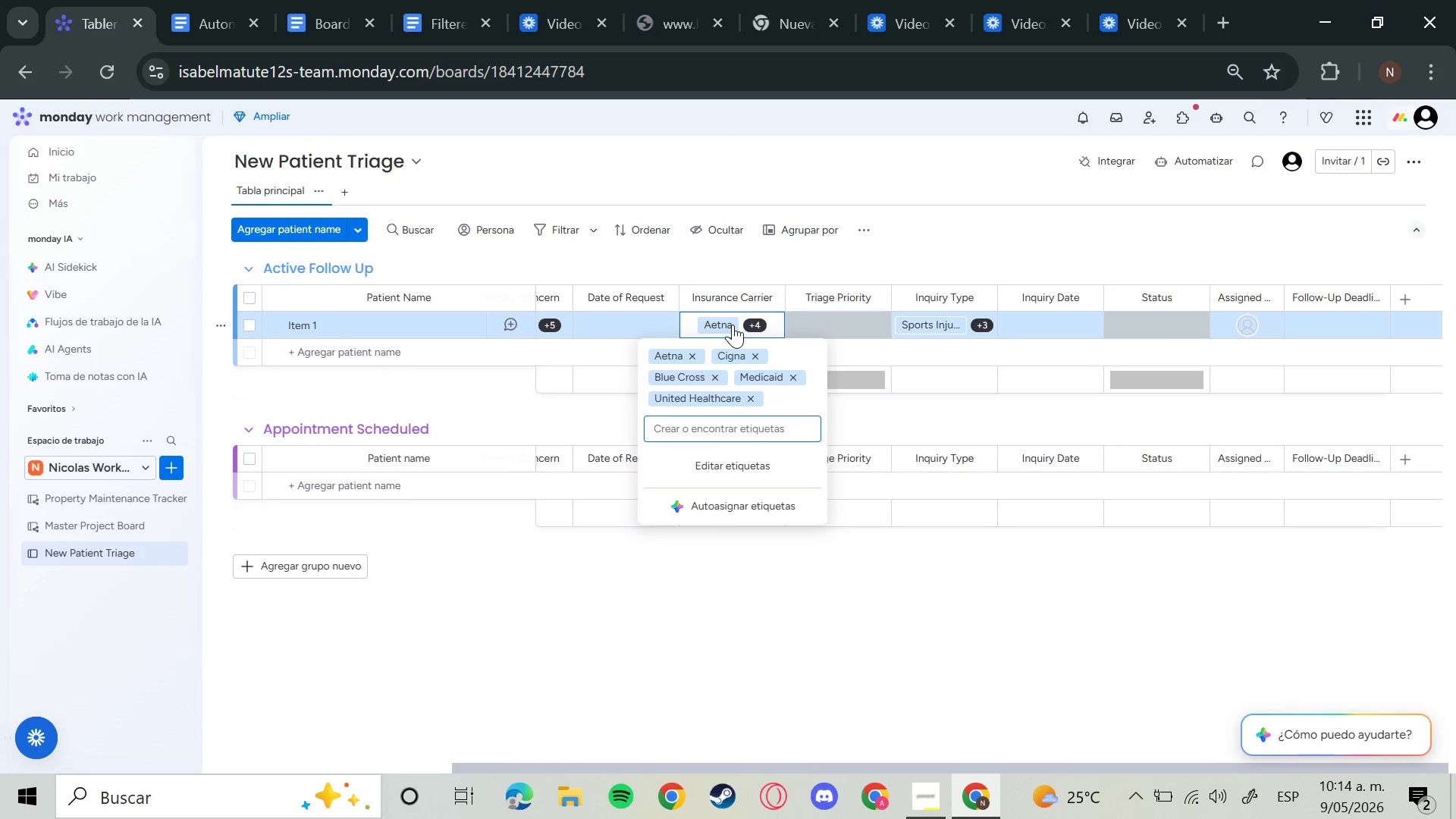 
wait(63.54)
 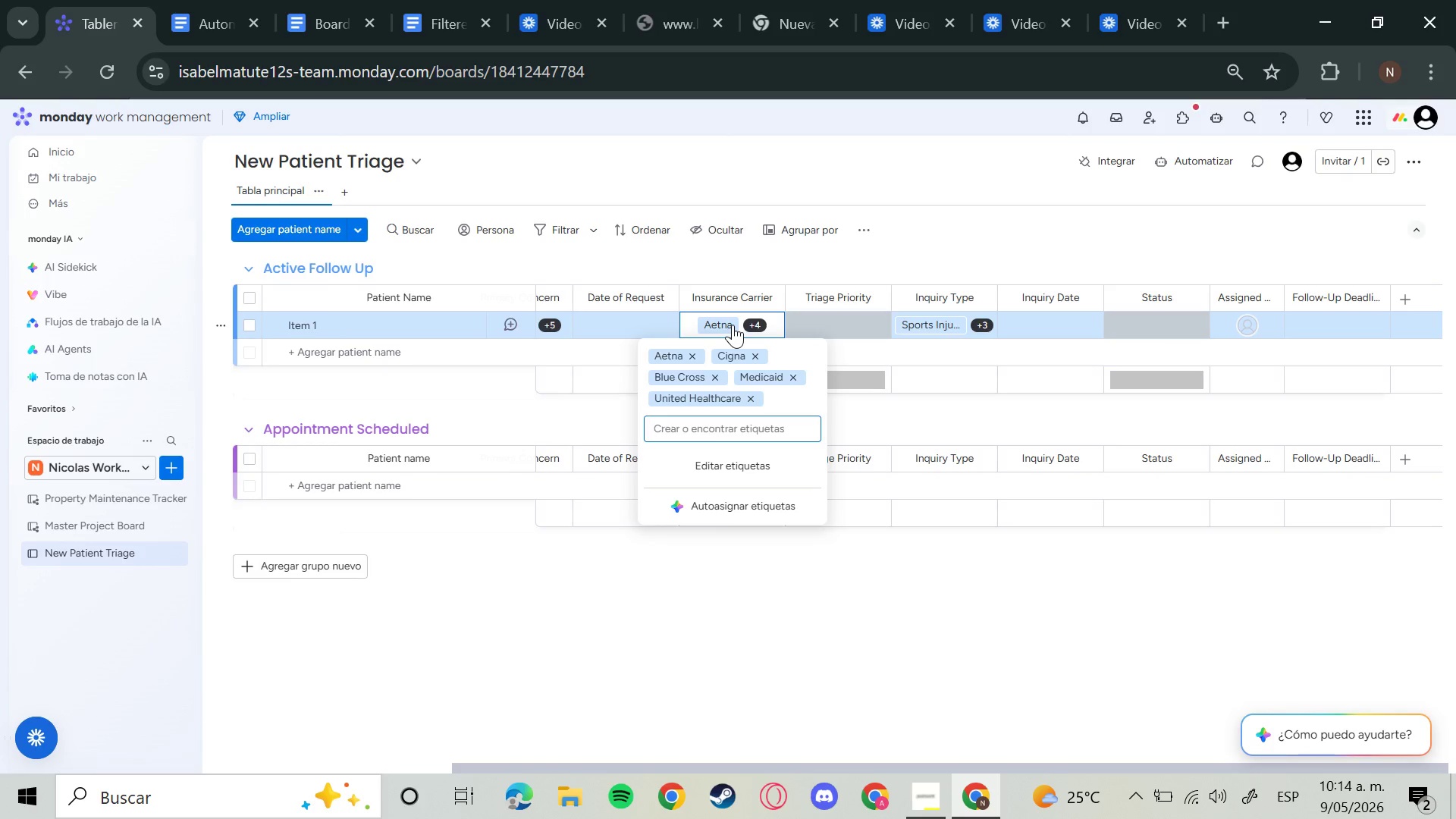 
mouse_move([662, 277])
 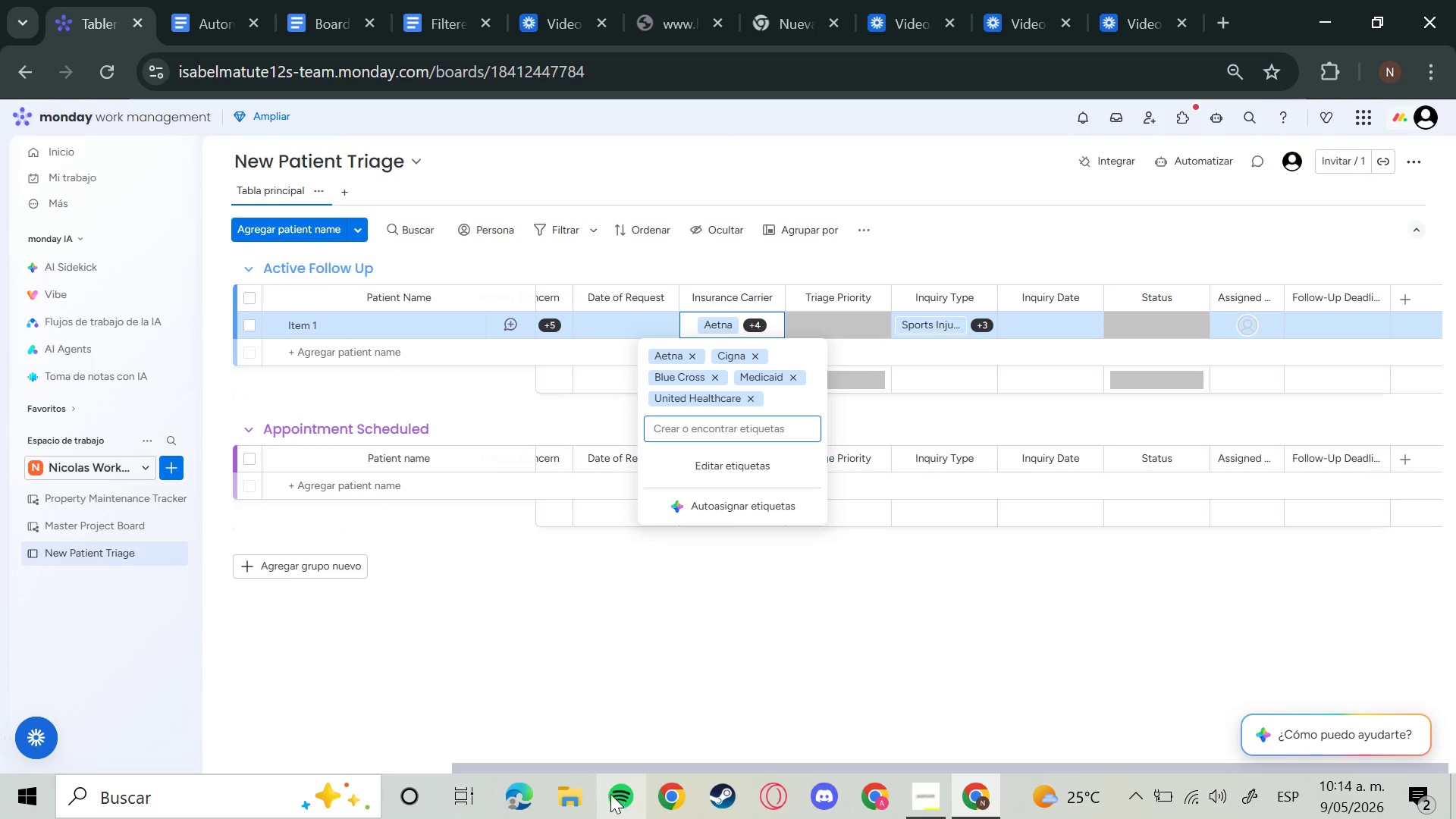 
double_click([579, 799])
 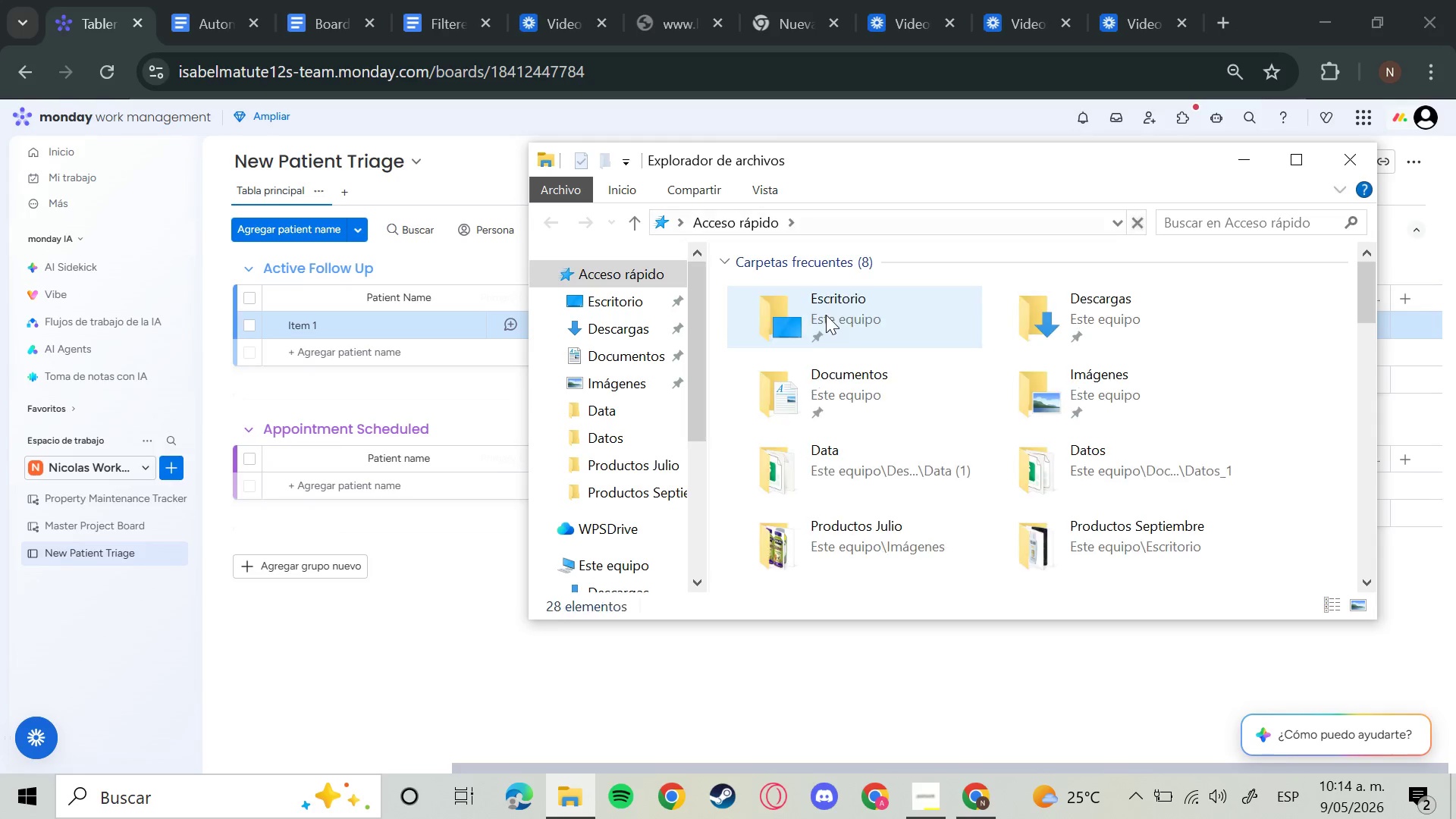 
left_click([616, 337])
 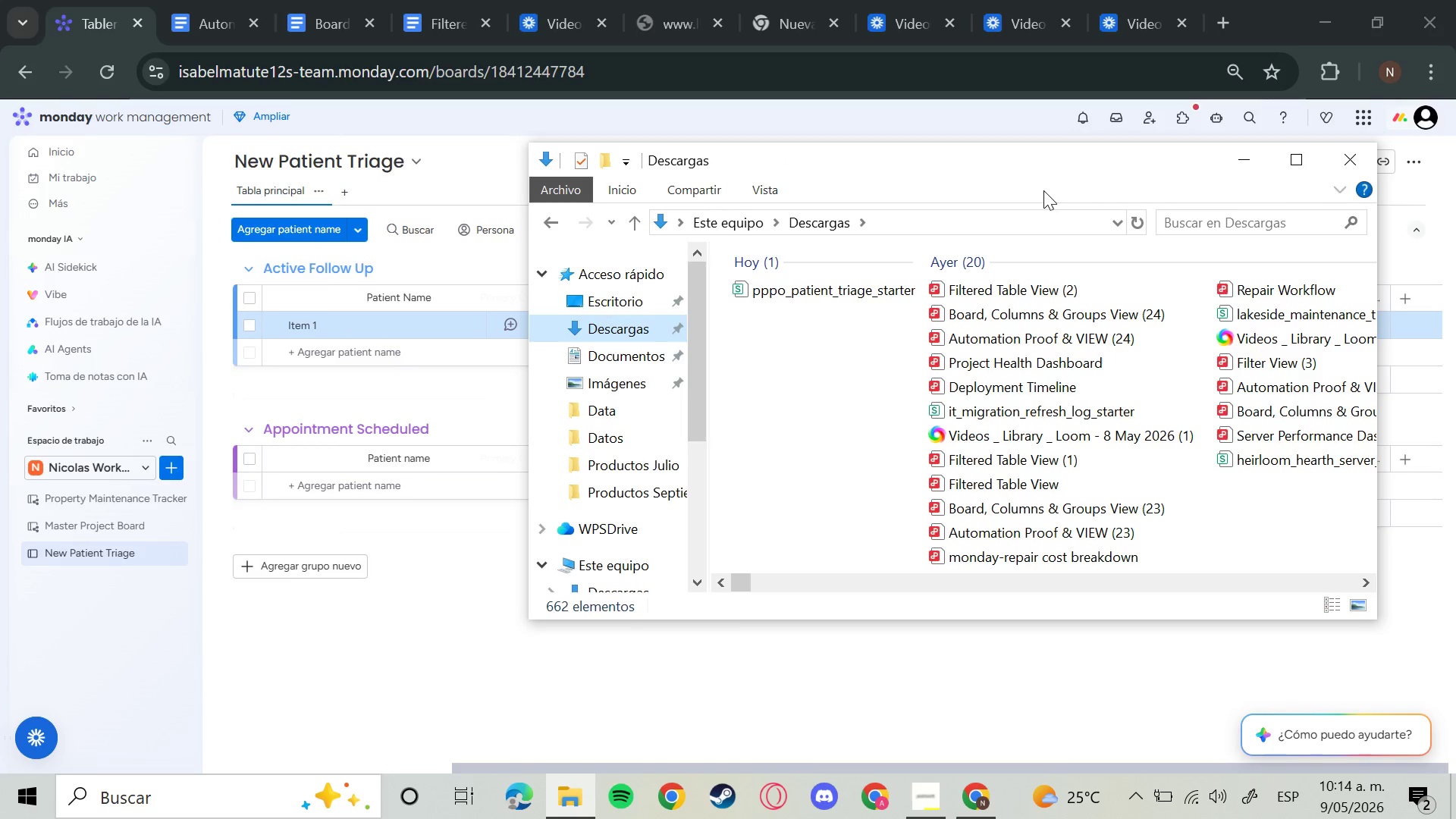 
left_click_drag(start_coordinate=[1065, 140], to_coordinate=[1023, 157])
 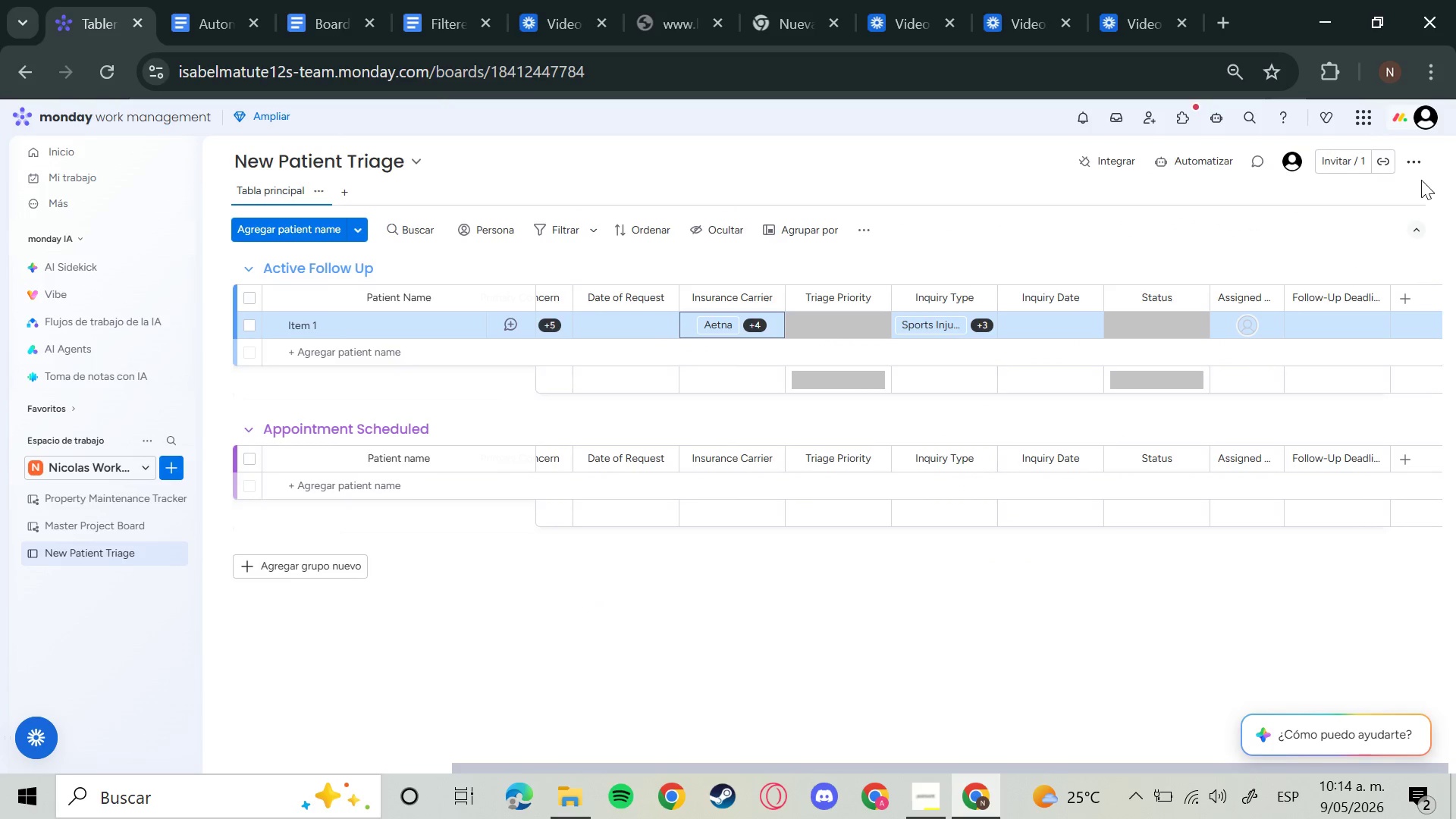 
left_click([1421, 161])
 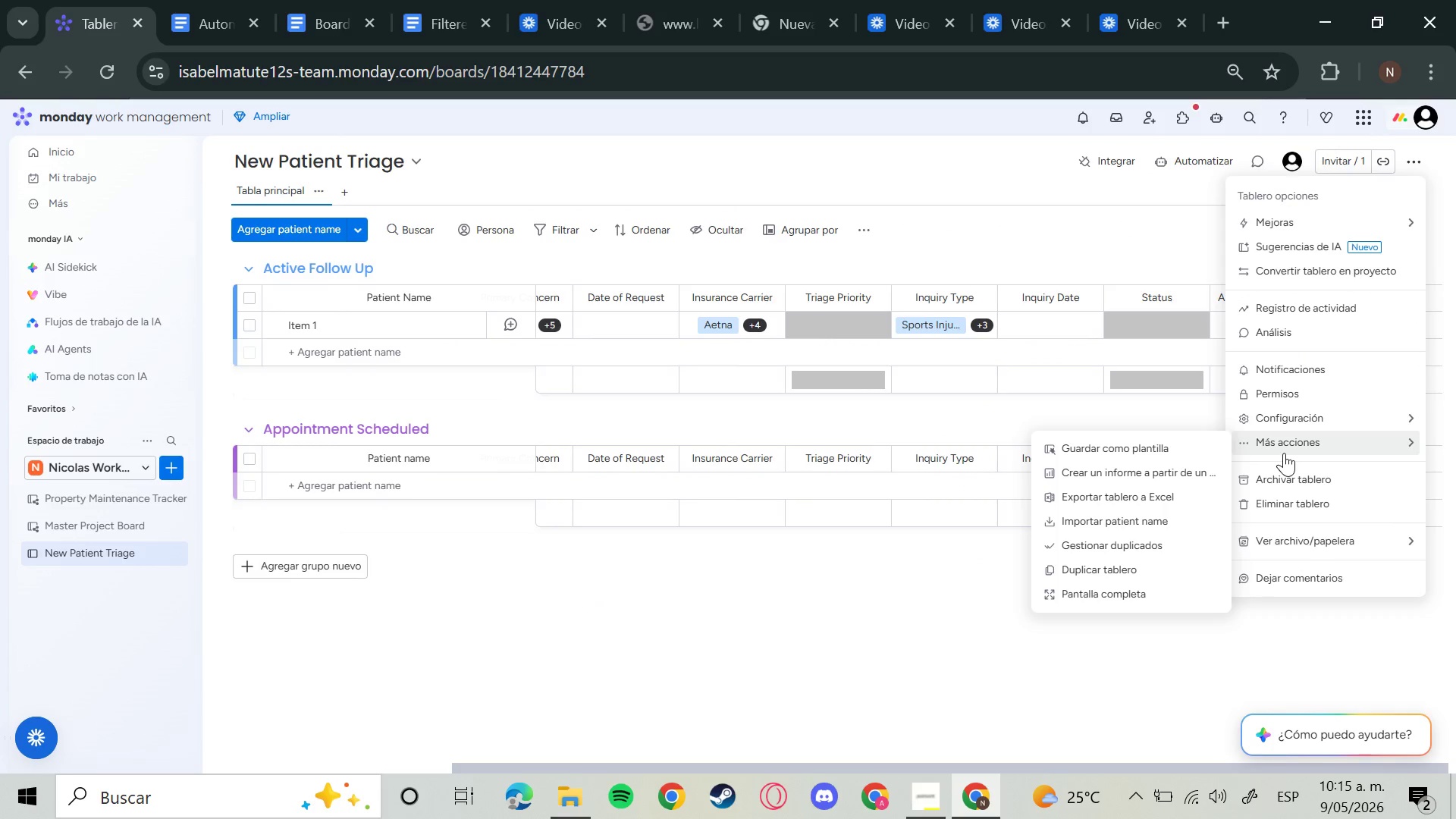 
left_click([1158, 529])
 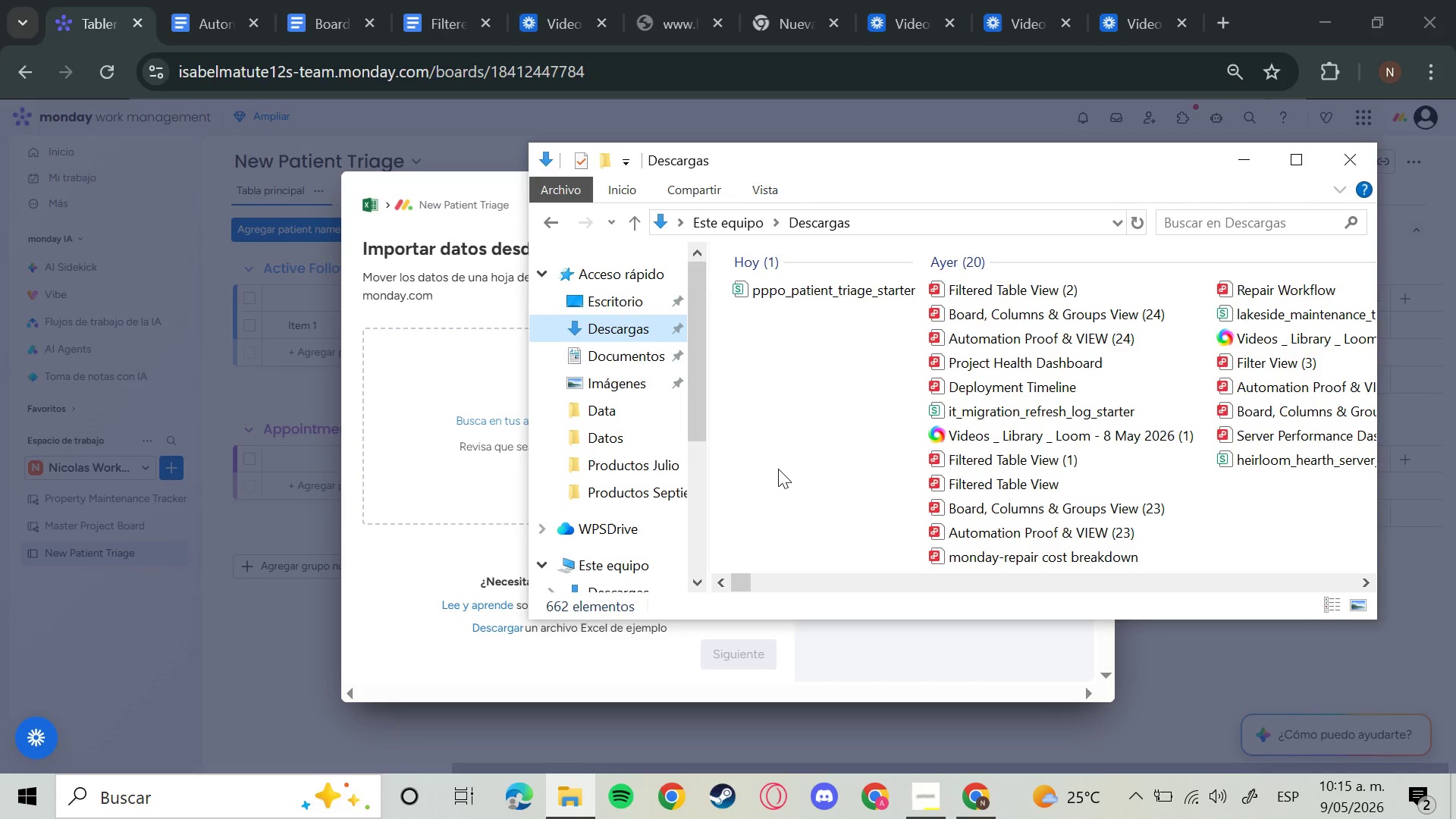 
wait(6.06)
 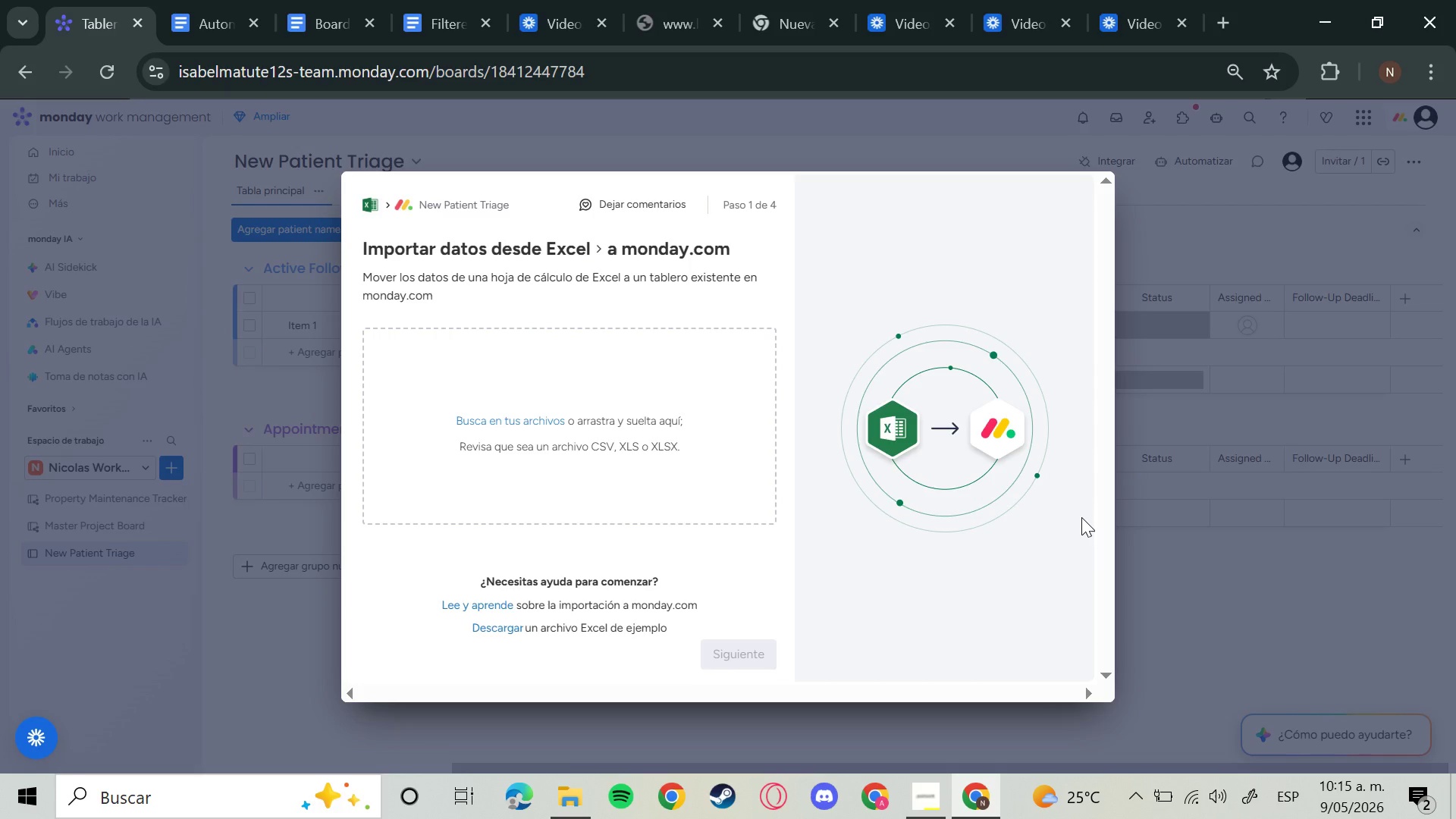 
left_click_drag(start_coordinate=[808, 297], to_coordinate=[431, 436])
 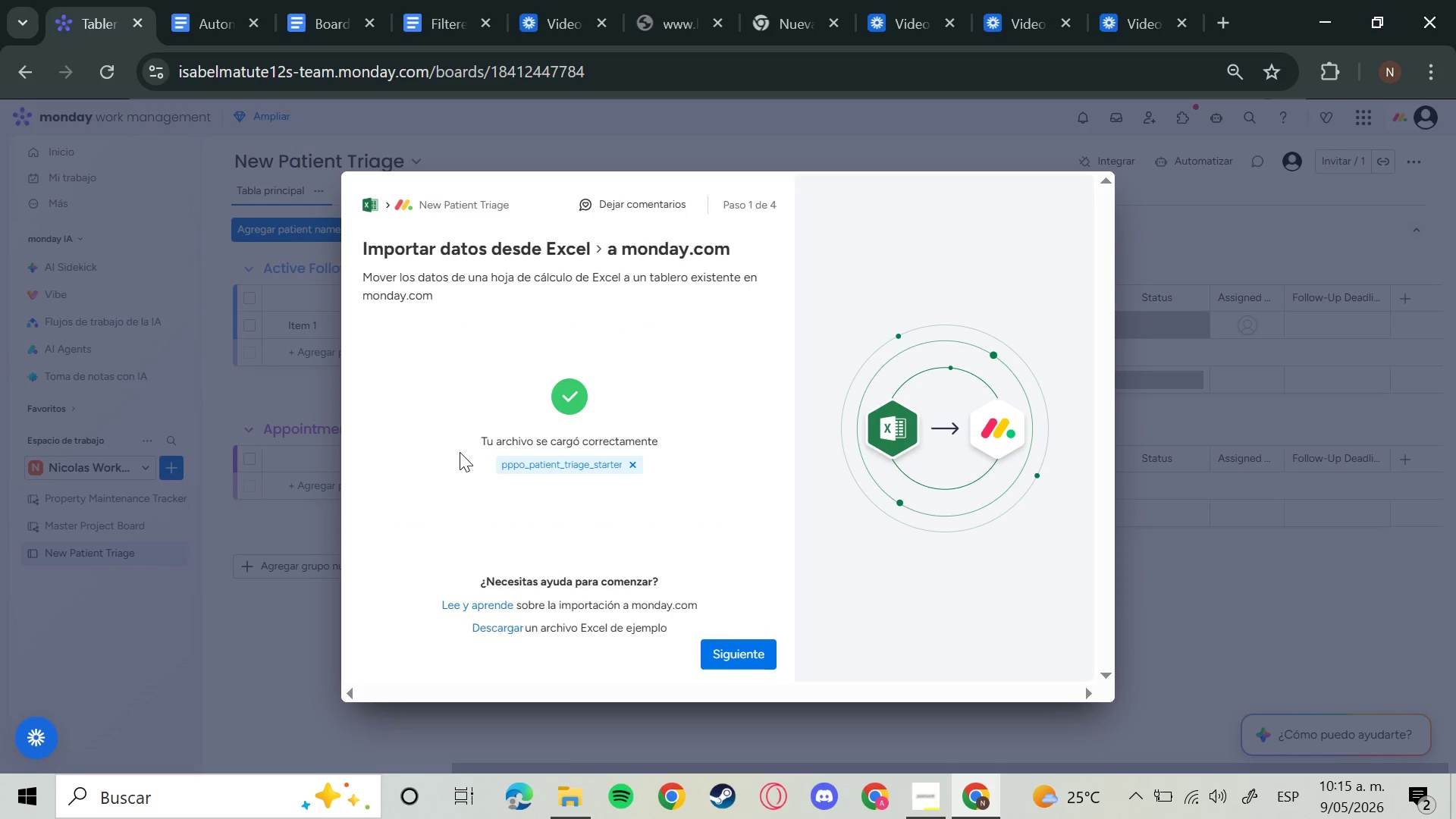 
left_click([747, 659])
 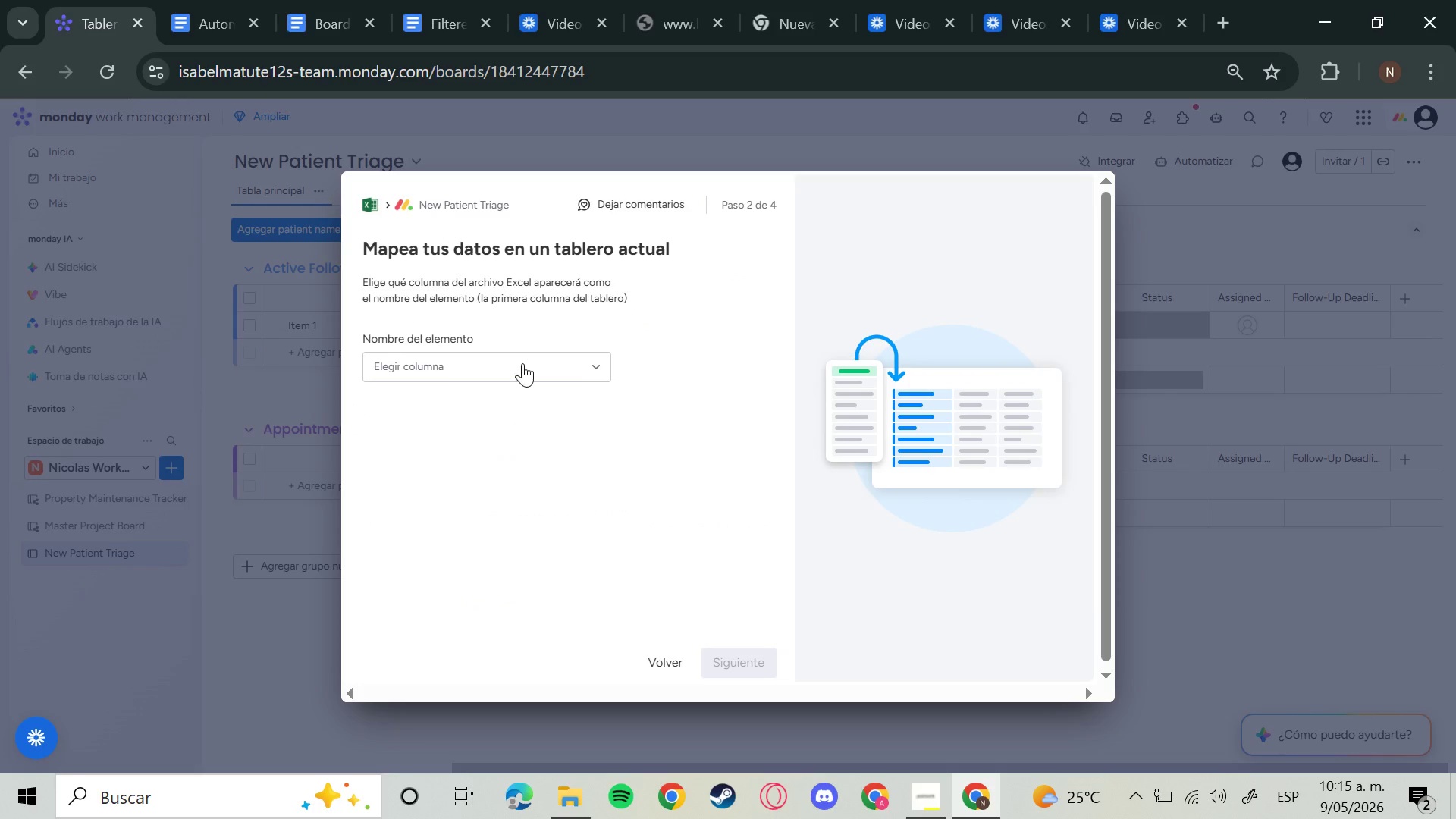 
left_click([522, 362])
 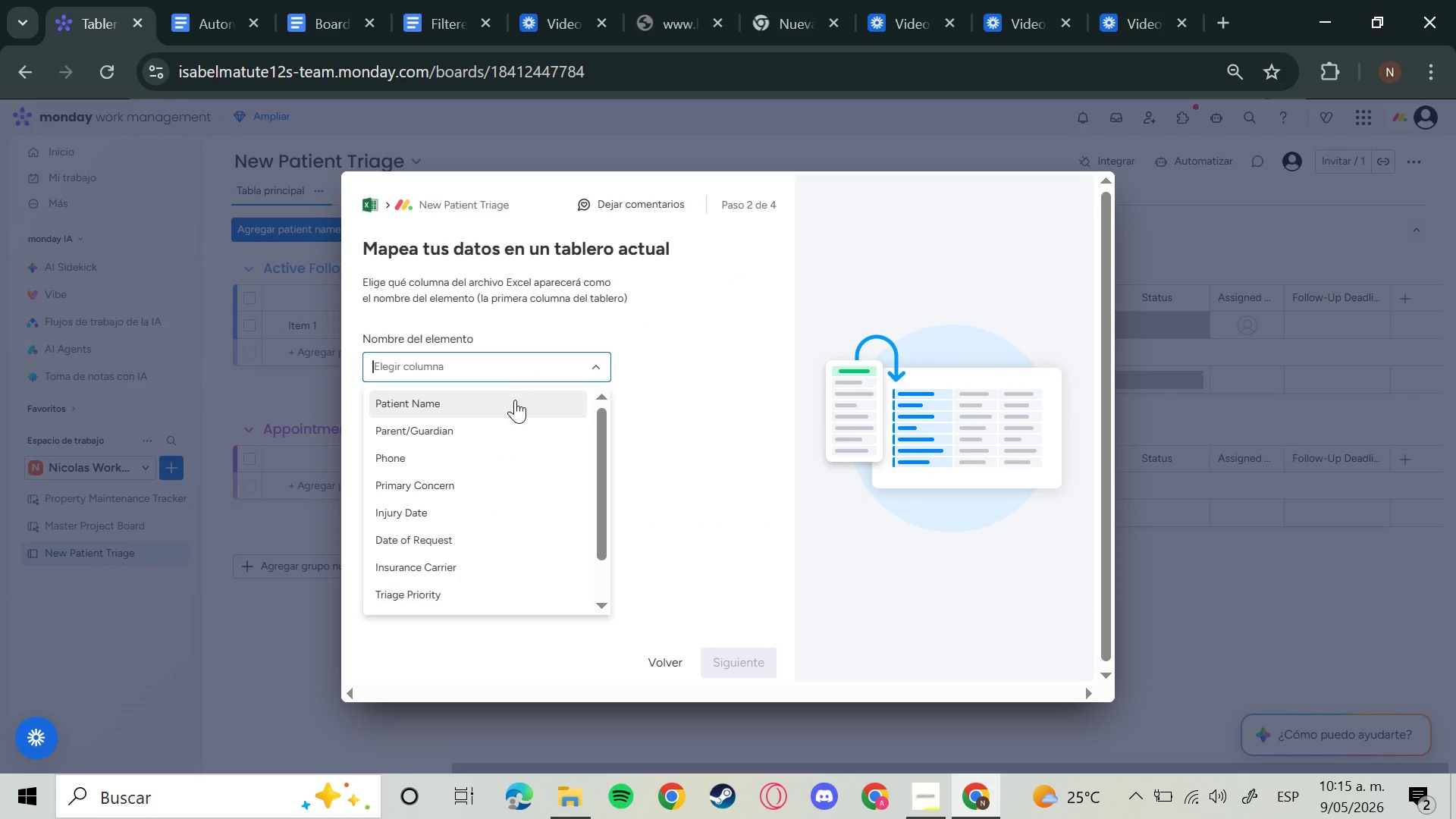 
left_click([515, 400])
 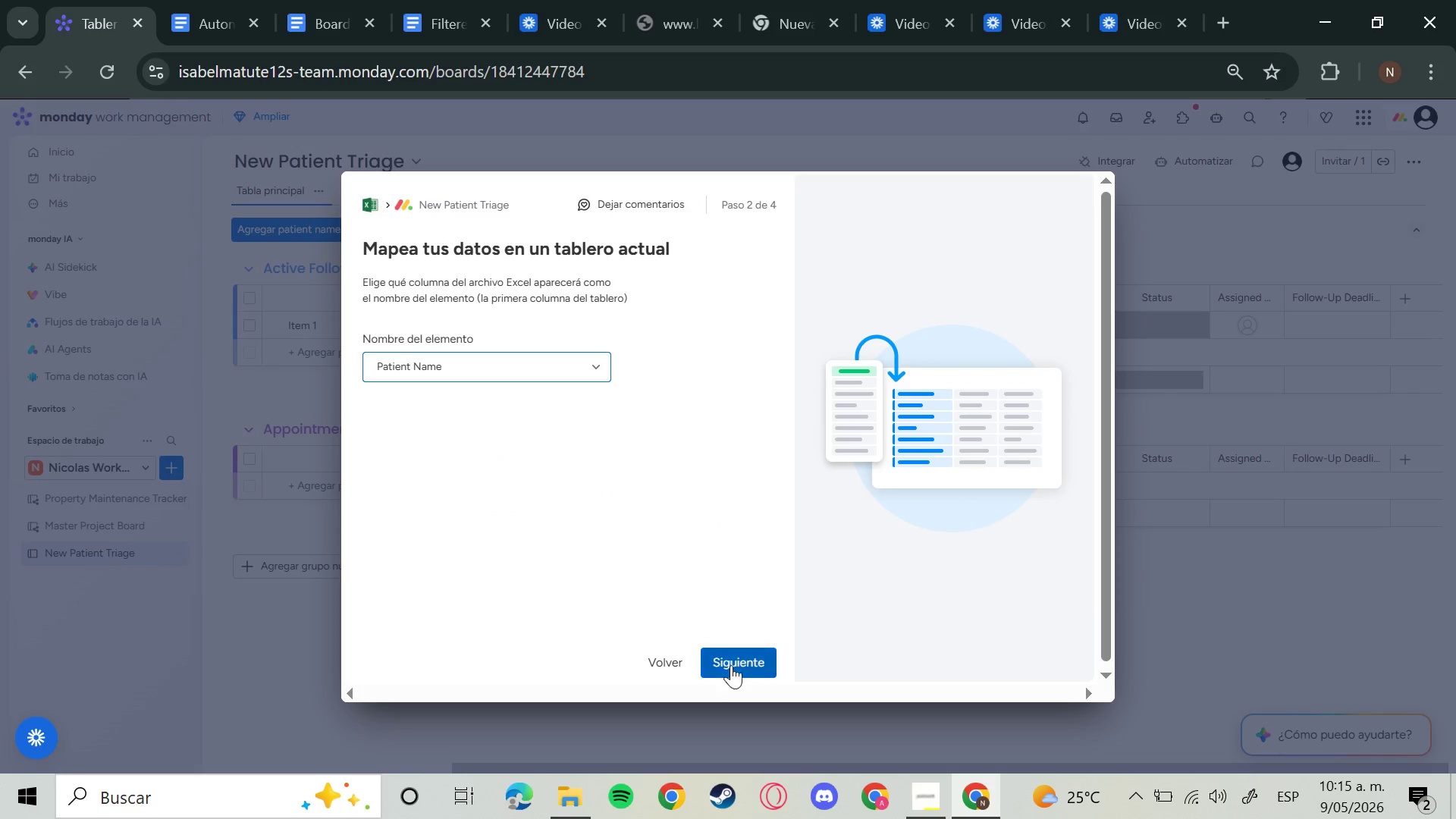 
left_click([736, 667])
 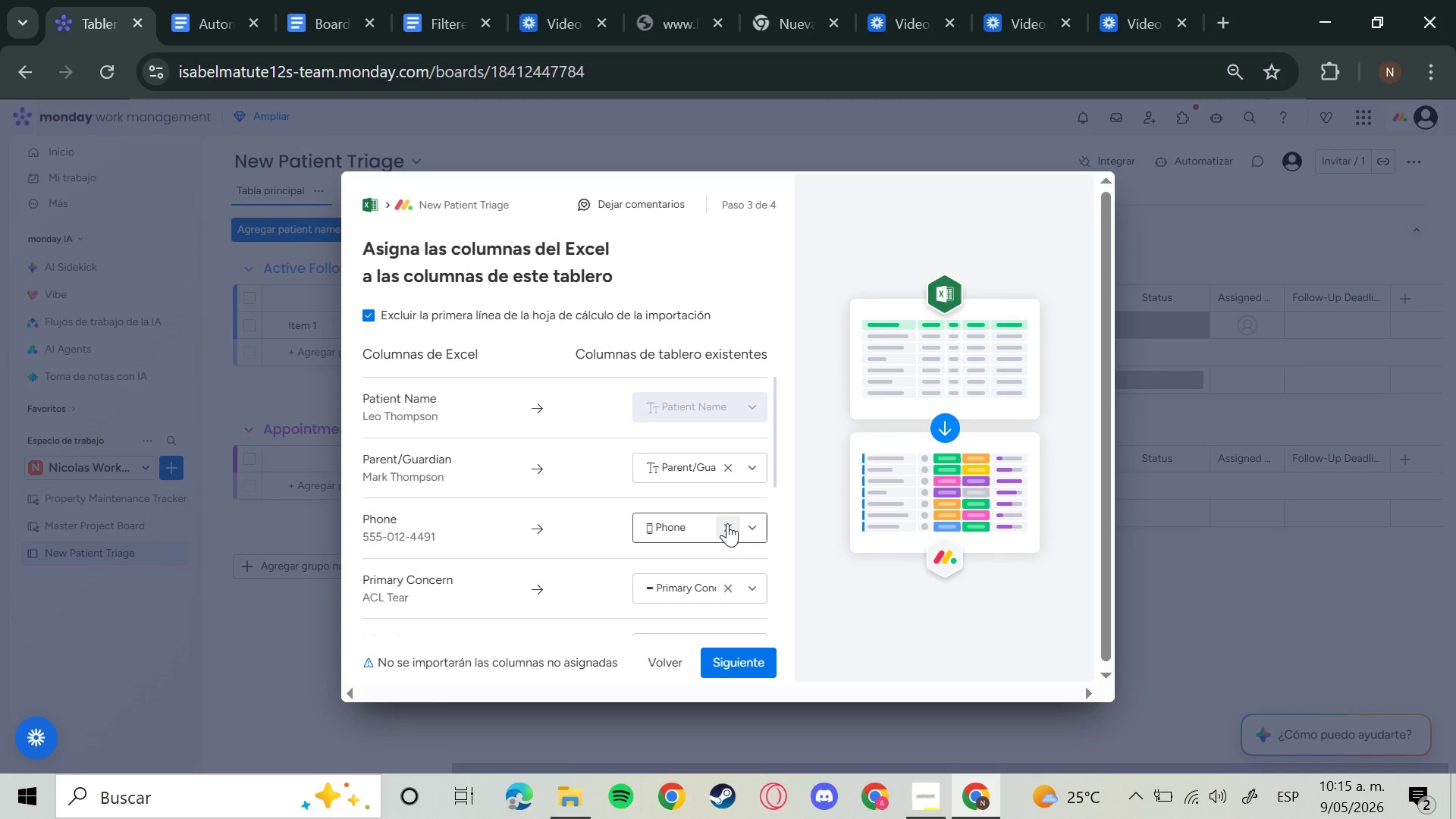 
scroll: coordinate [727, 551], scroll_direction: down, amount: 16.0
 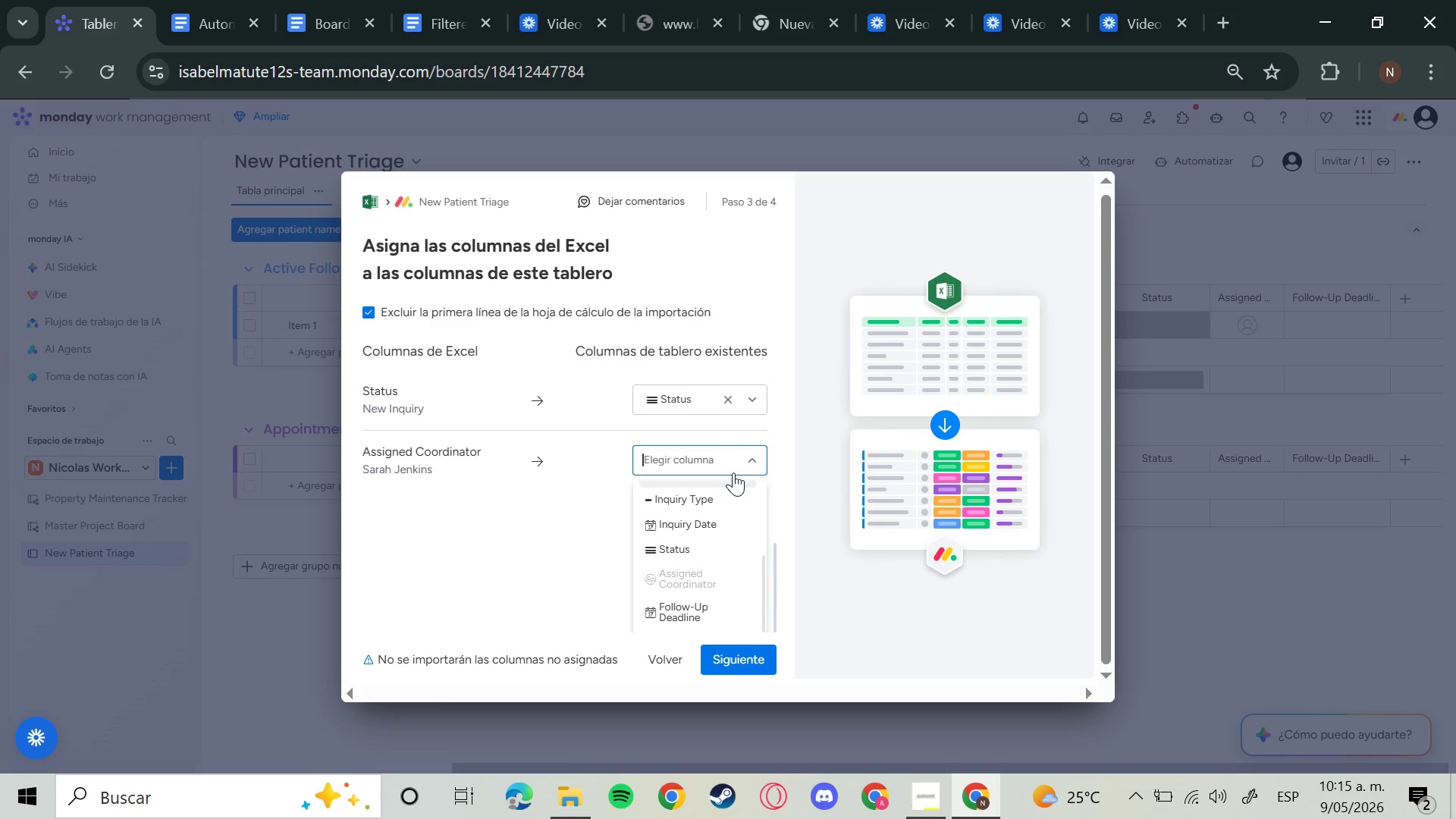 
left_click([733, 472])
 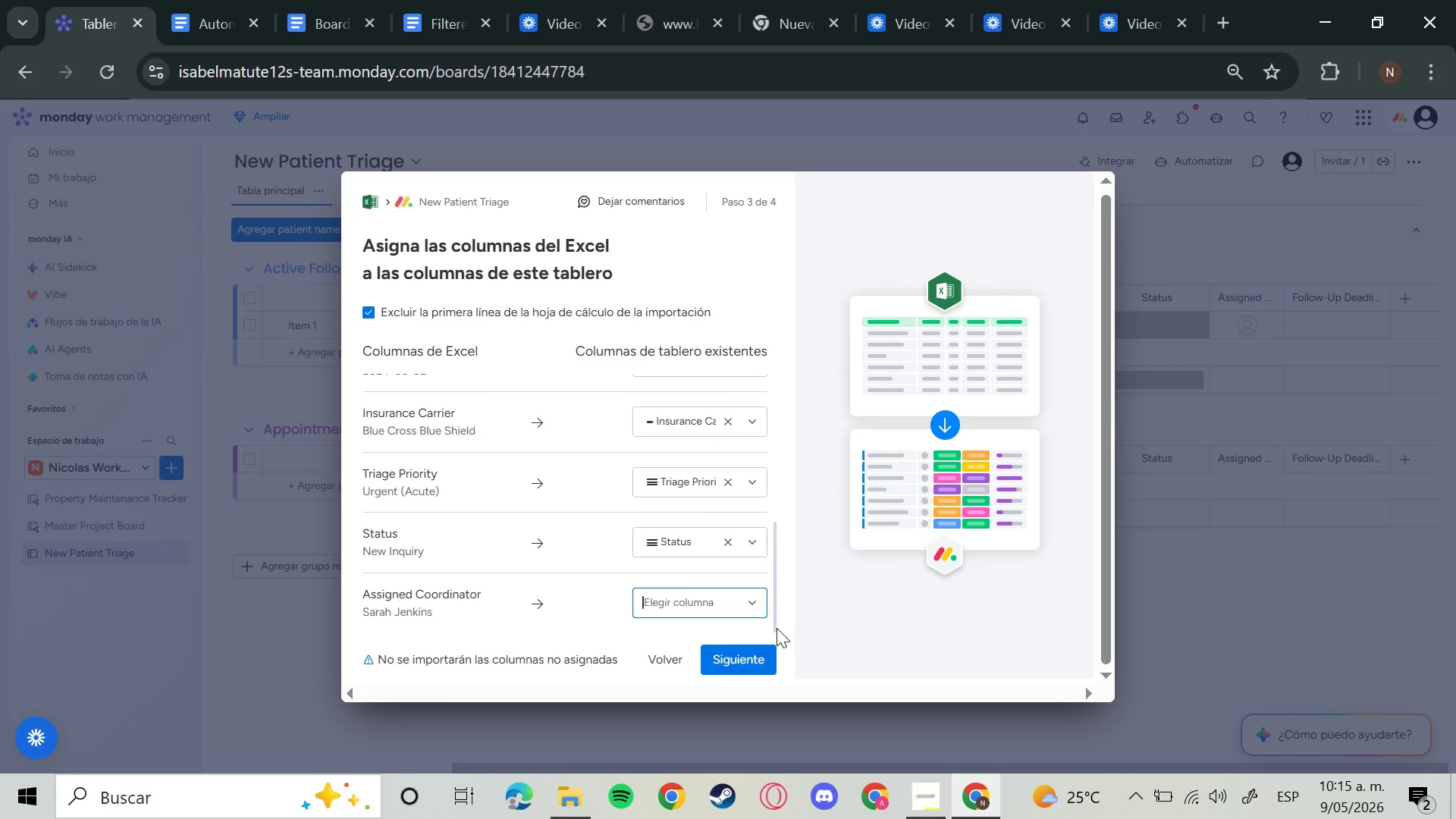 
scroll: coordinate [760, 613], scroll_direction: up, amount: 3.0
 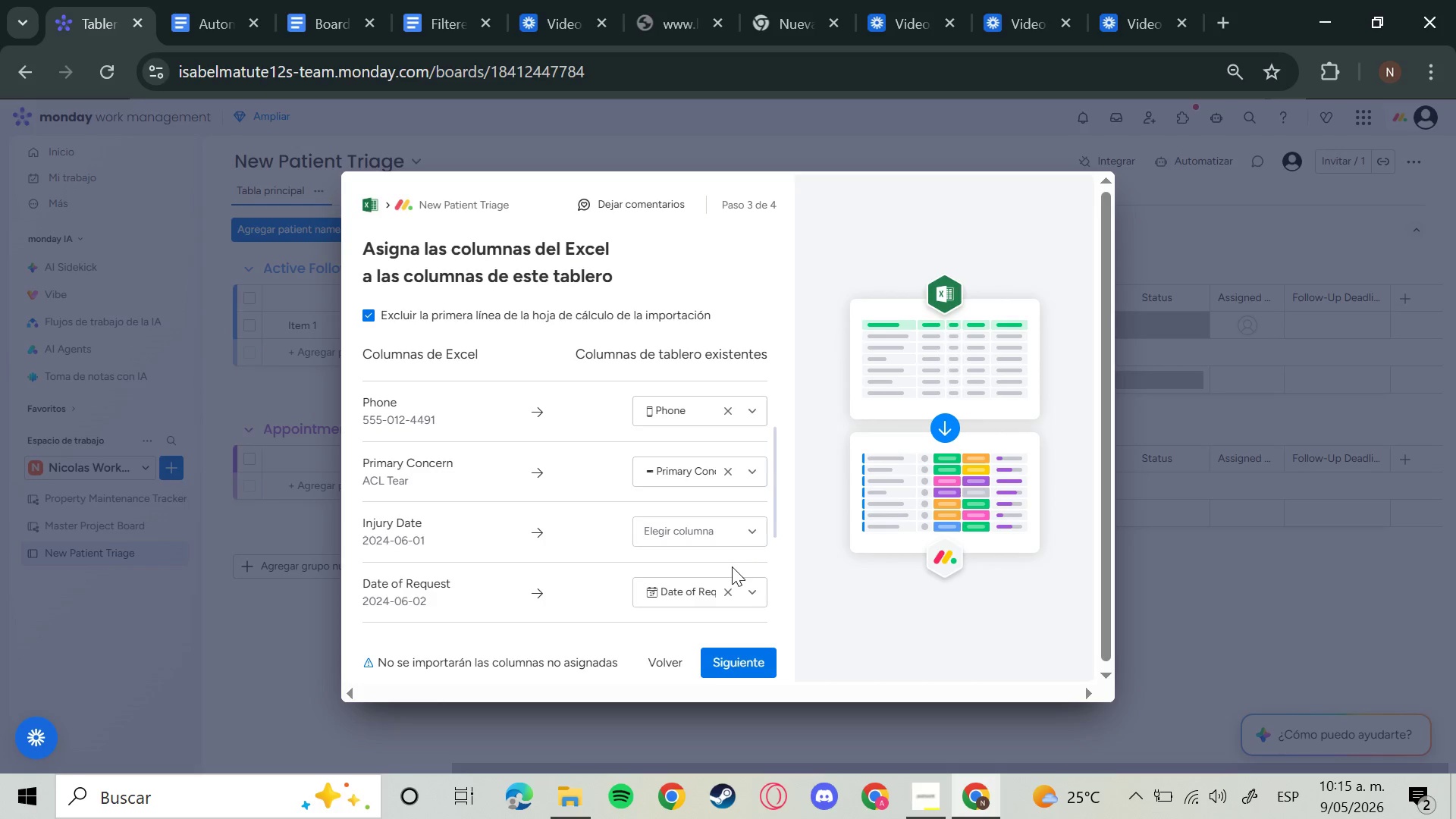 
wait(12.6)
 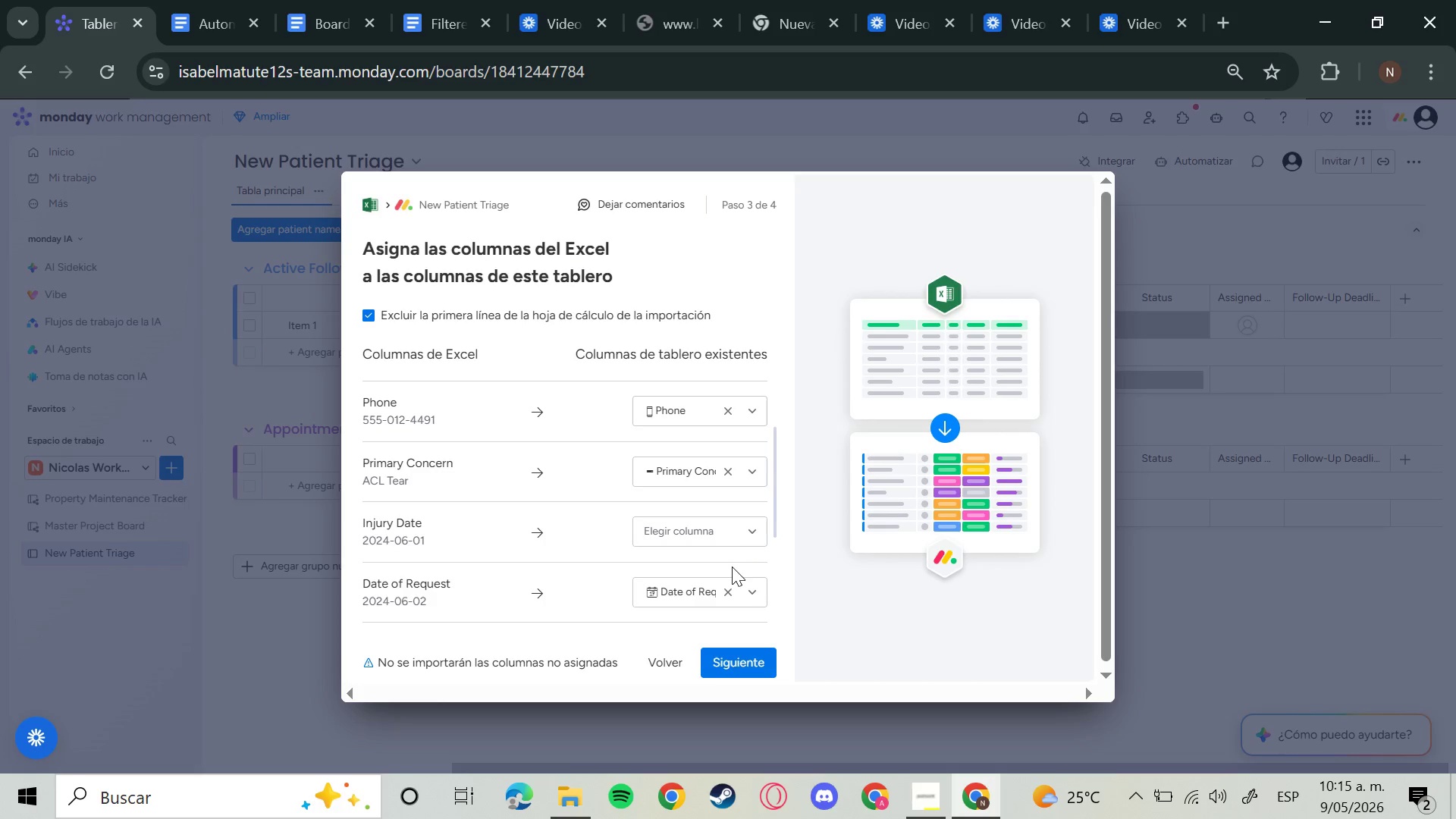 
mouse_move([710, 562])
 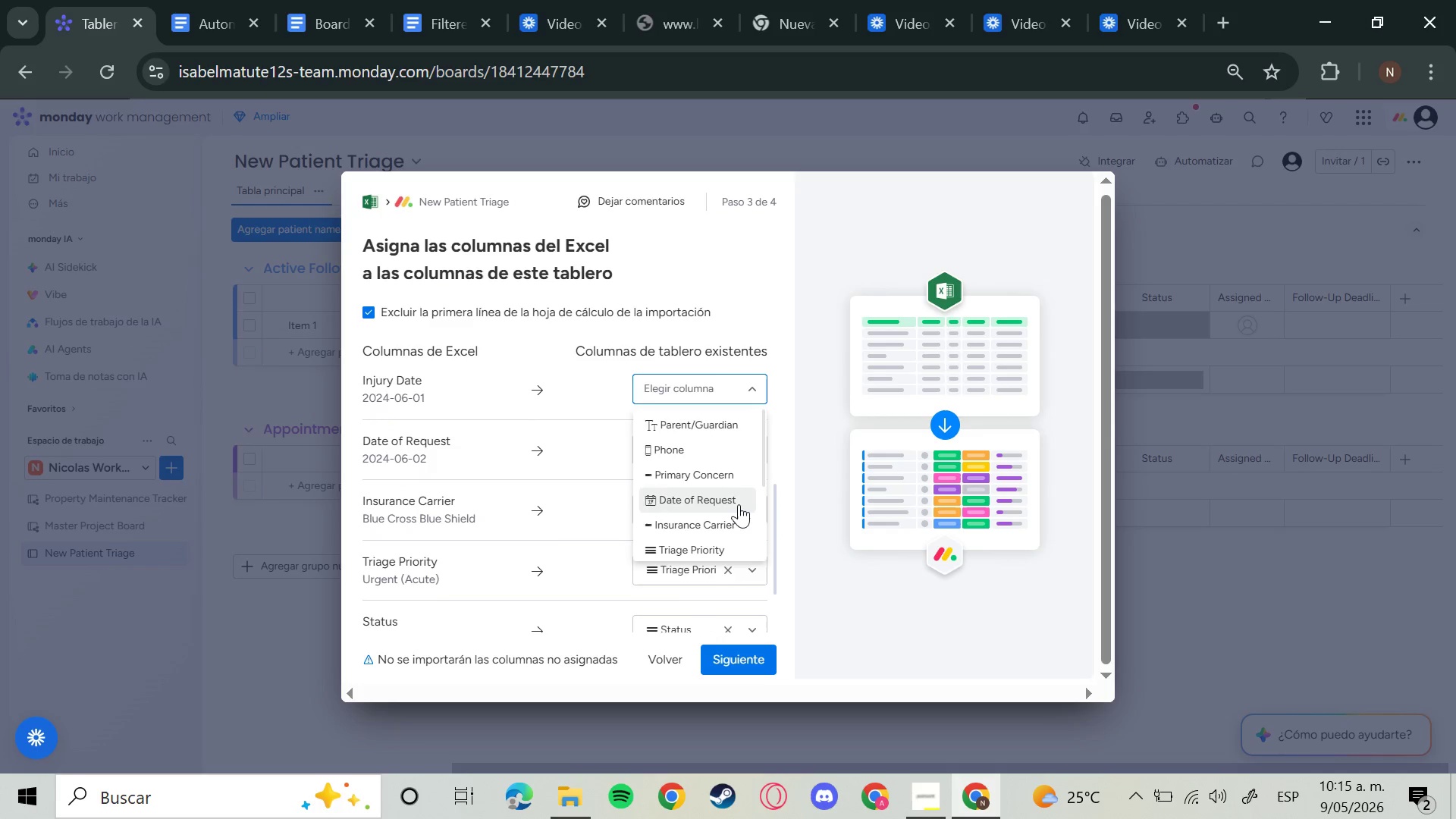 
left_click([739, 504])
 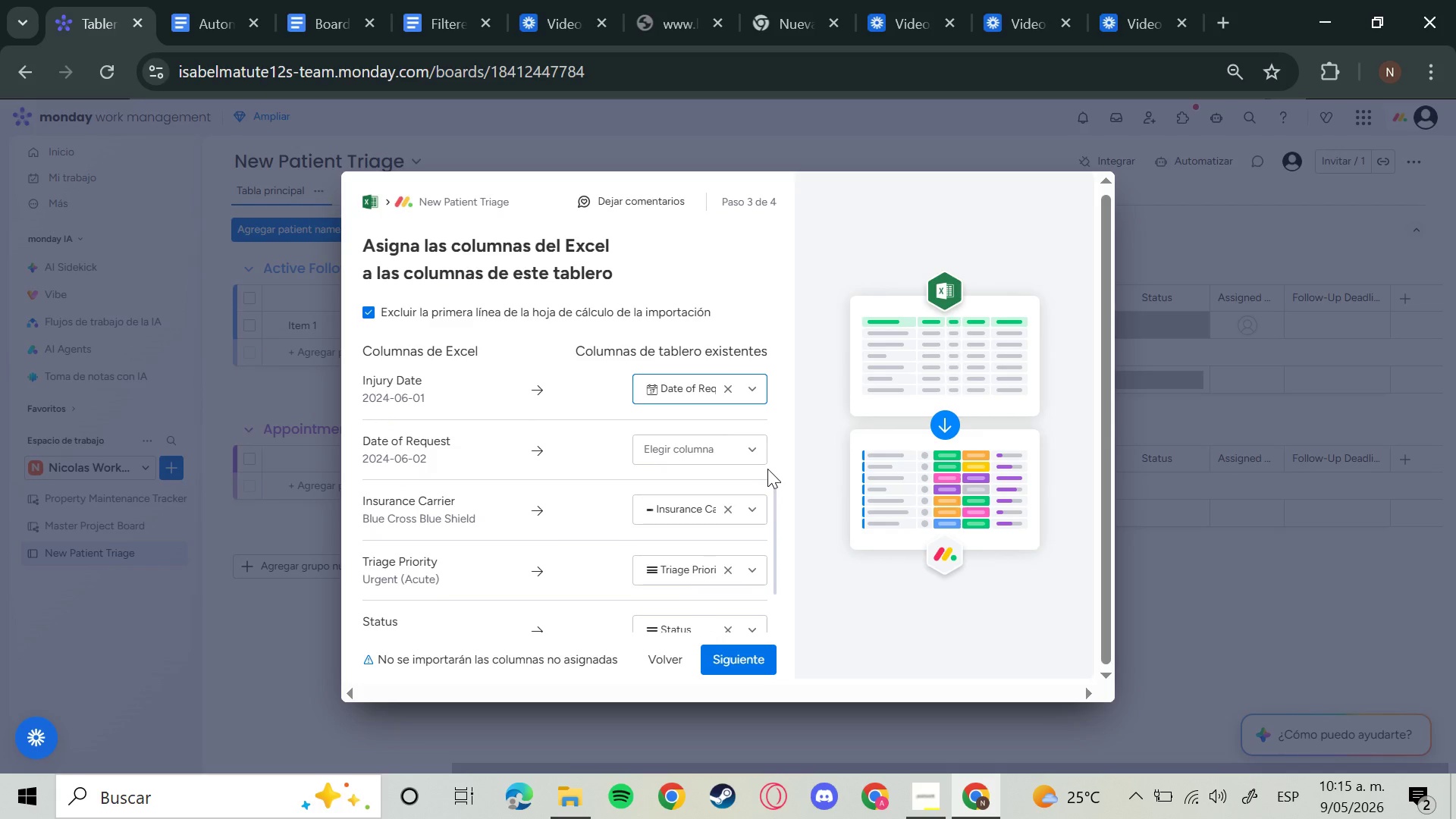 
left_click([746, 453])
 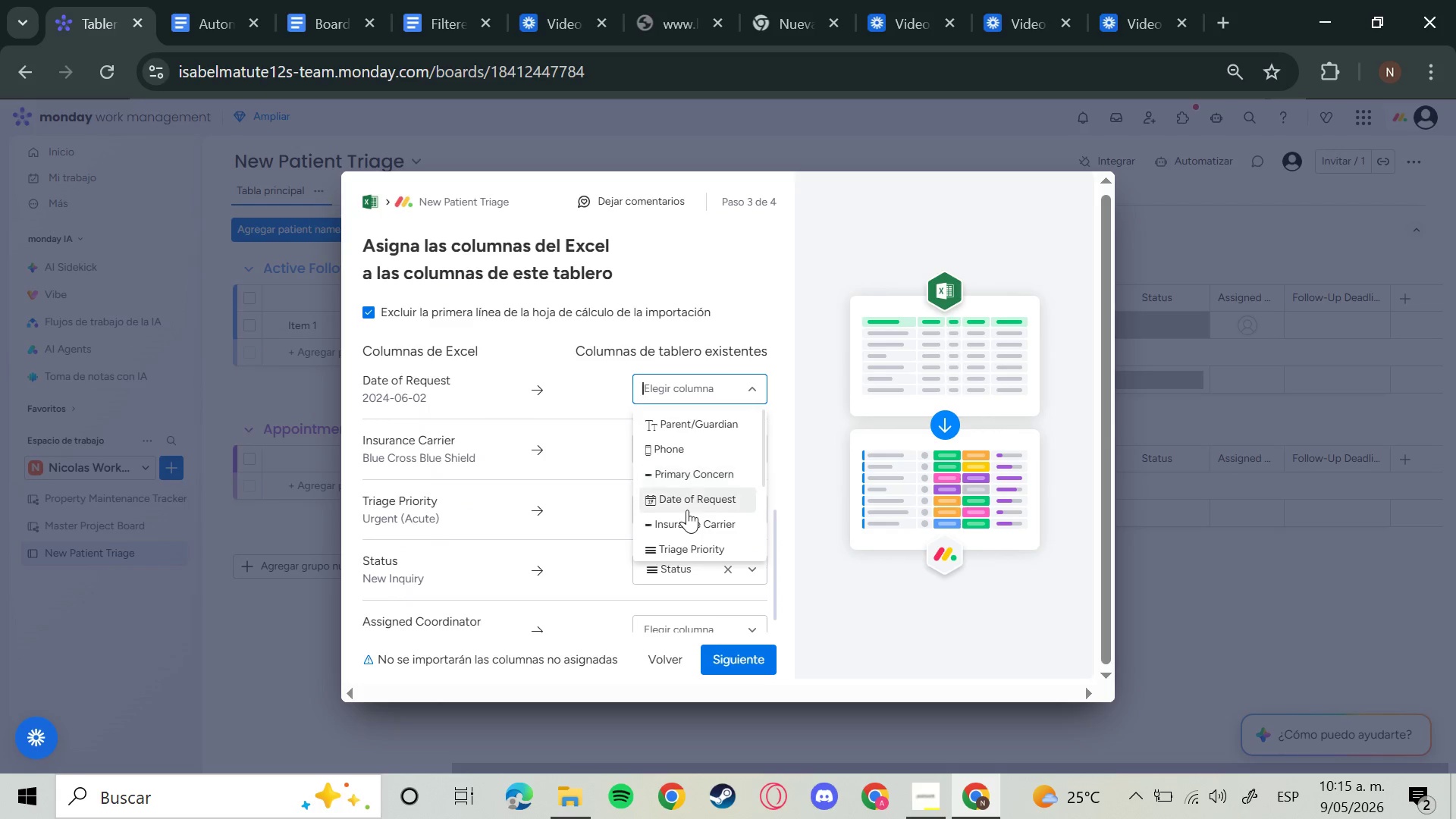 
left_click([680, 500])
 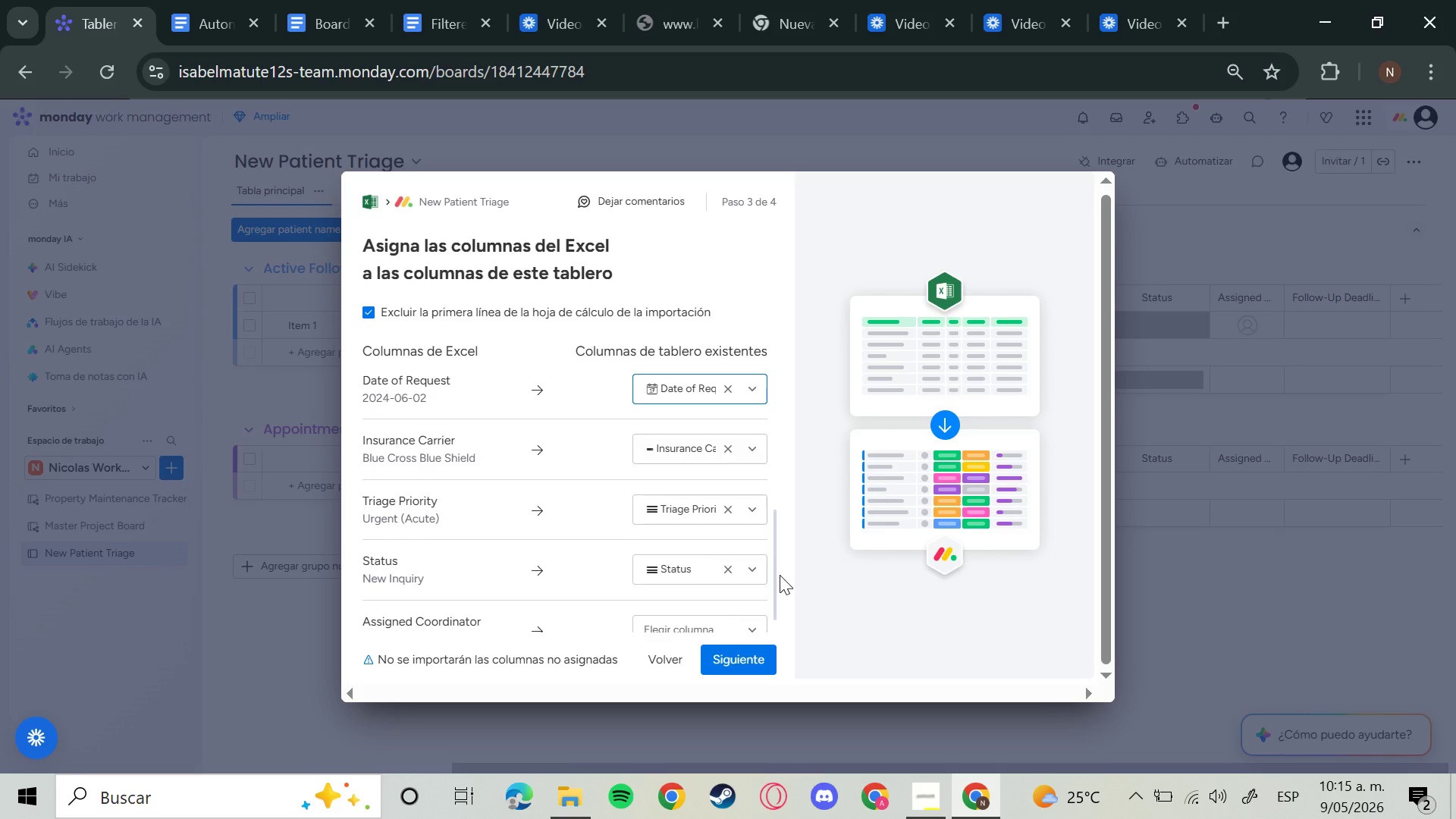 
scroll: coordinate [742, 570], scroll_direction: up, amount: 3.0
 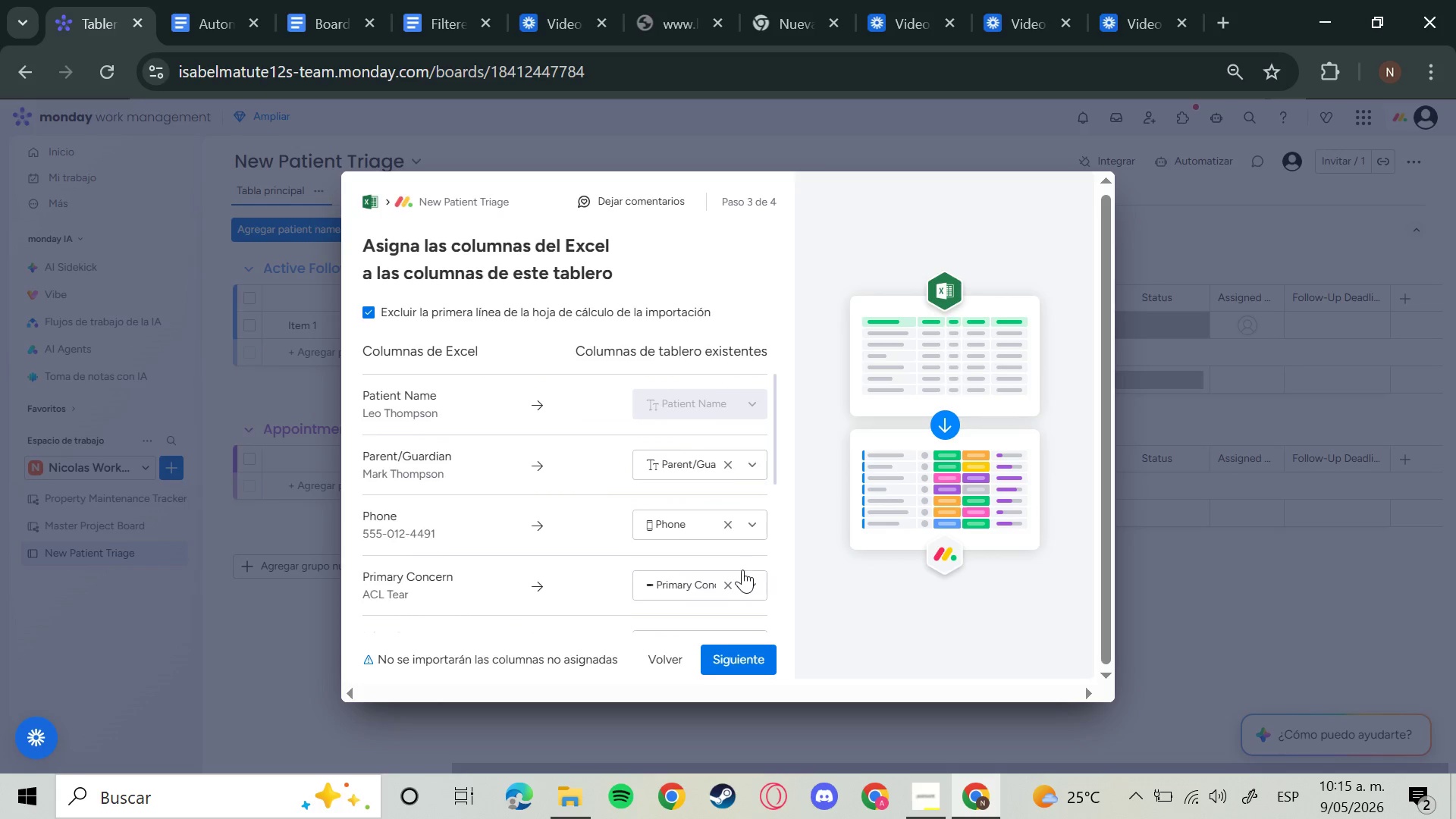 
scroll: coordinate [742, 570], scroll_direction: down, amount: 1.0
 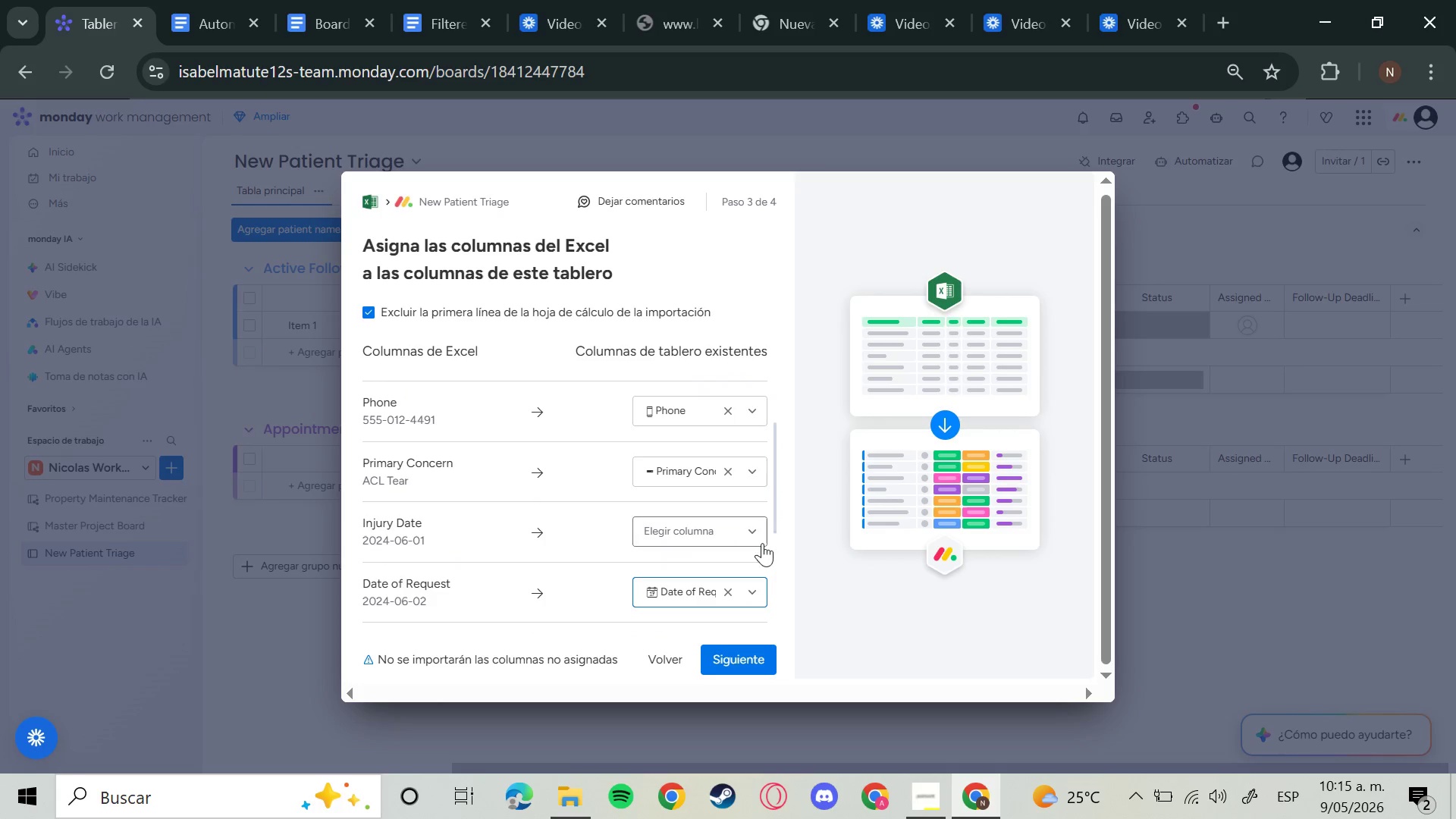 
left_click([762, 543])
 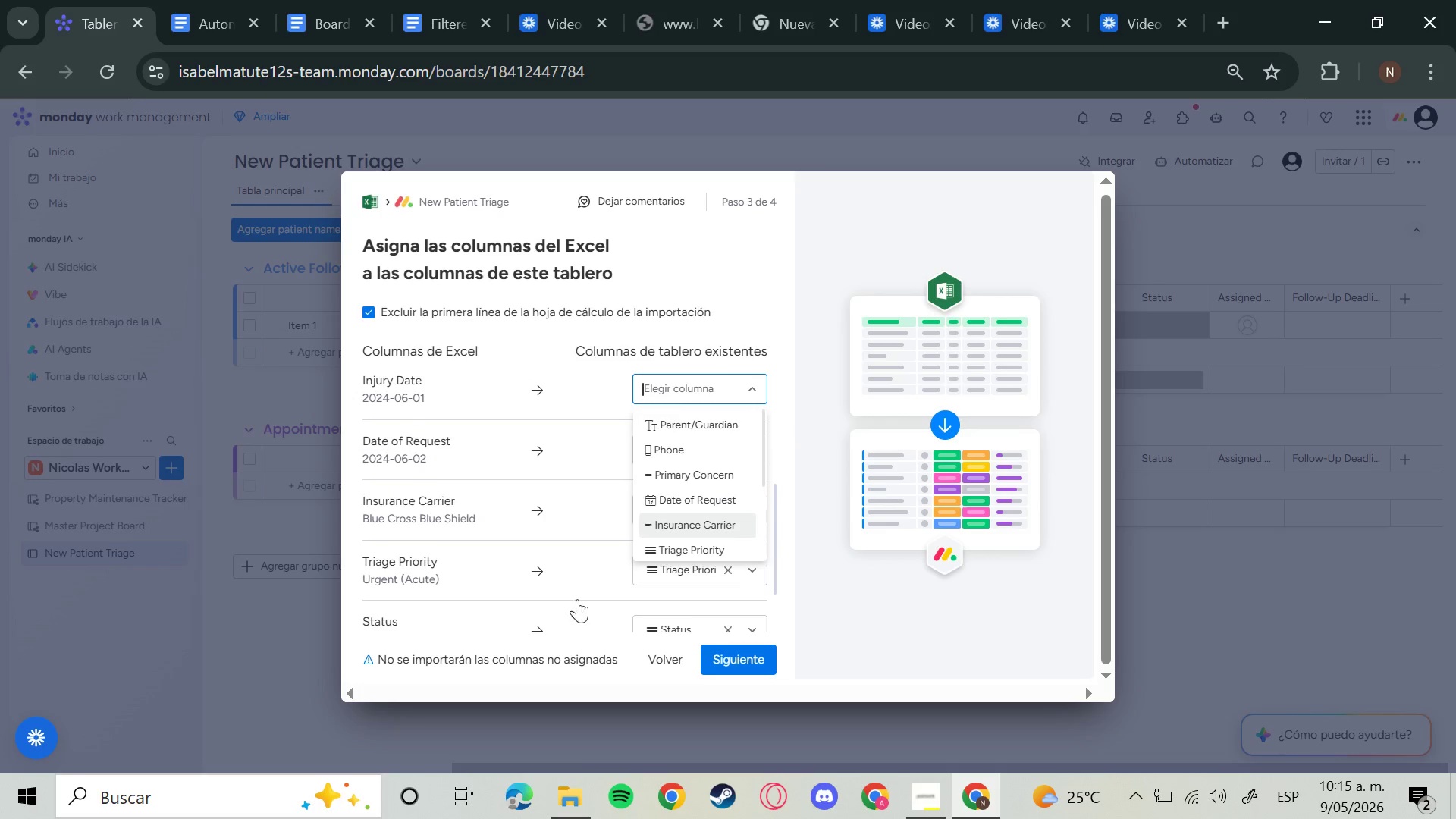 
scroll: coordinate [690, 527], scroll_direction: up, amount: 1.0
 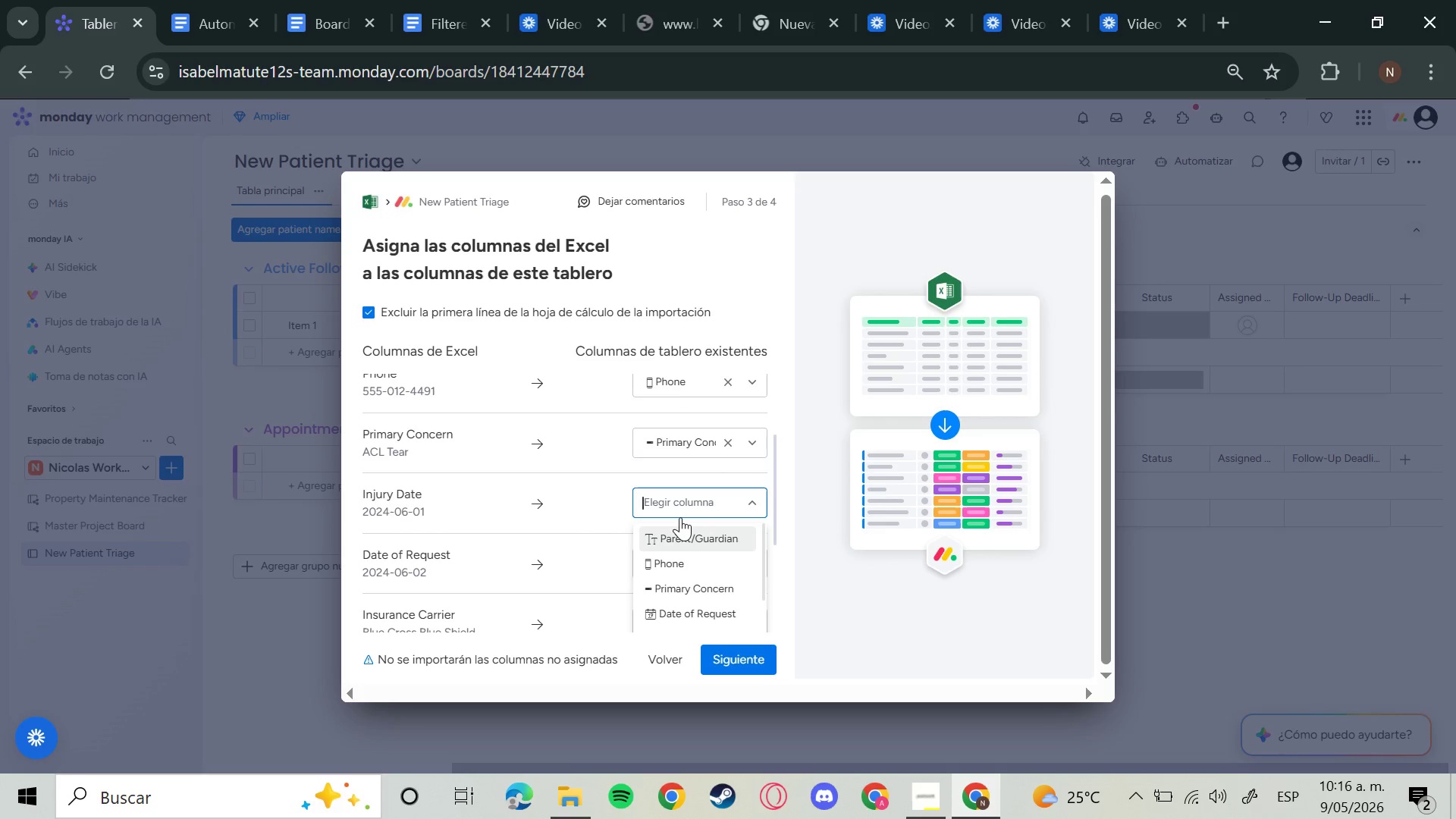 
wait(11.02)
 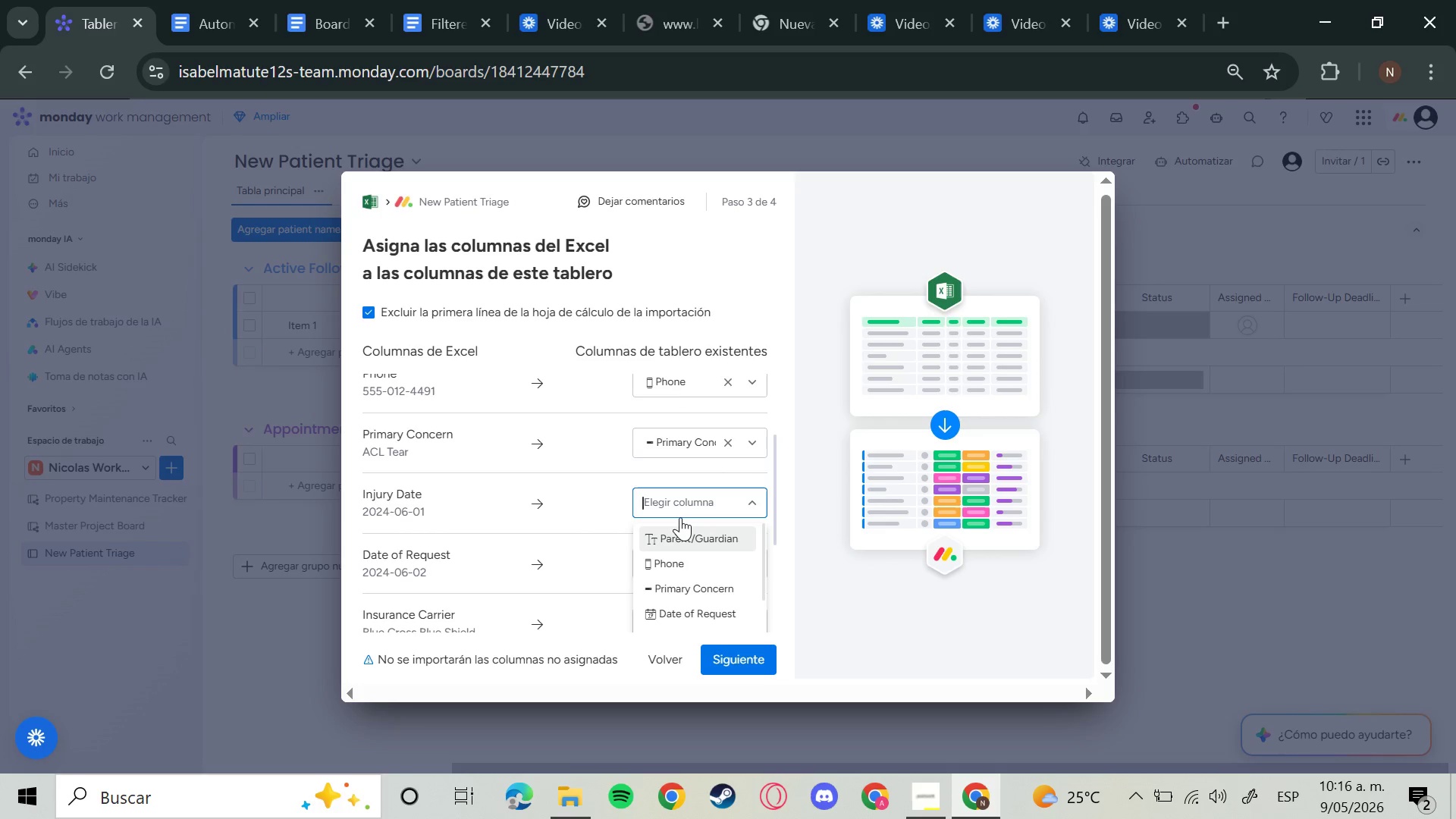 
scroll: coordinate [722, 503], scroll_direction: up, amount: 2.0
 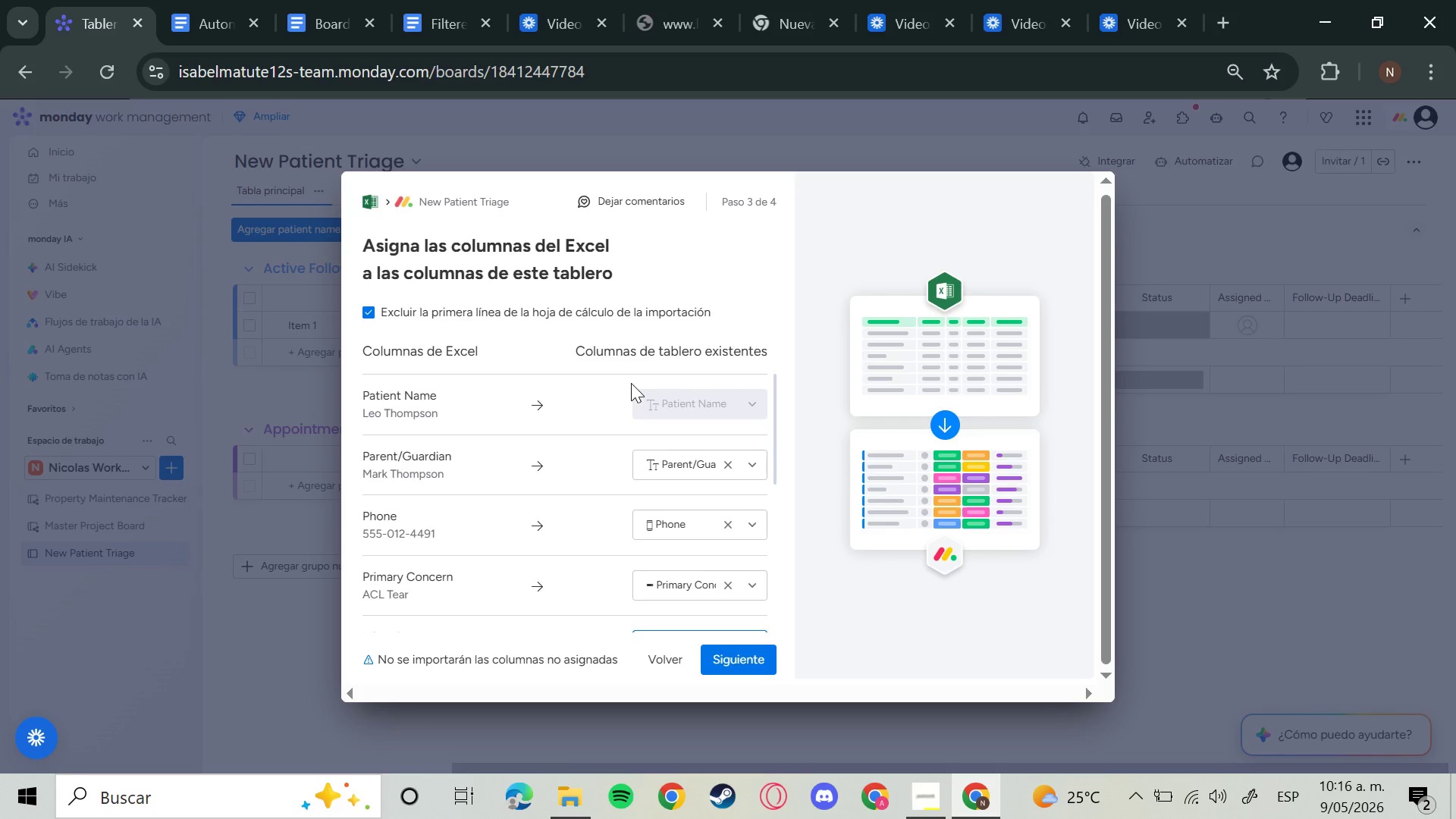 
wait(19.86)
 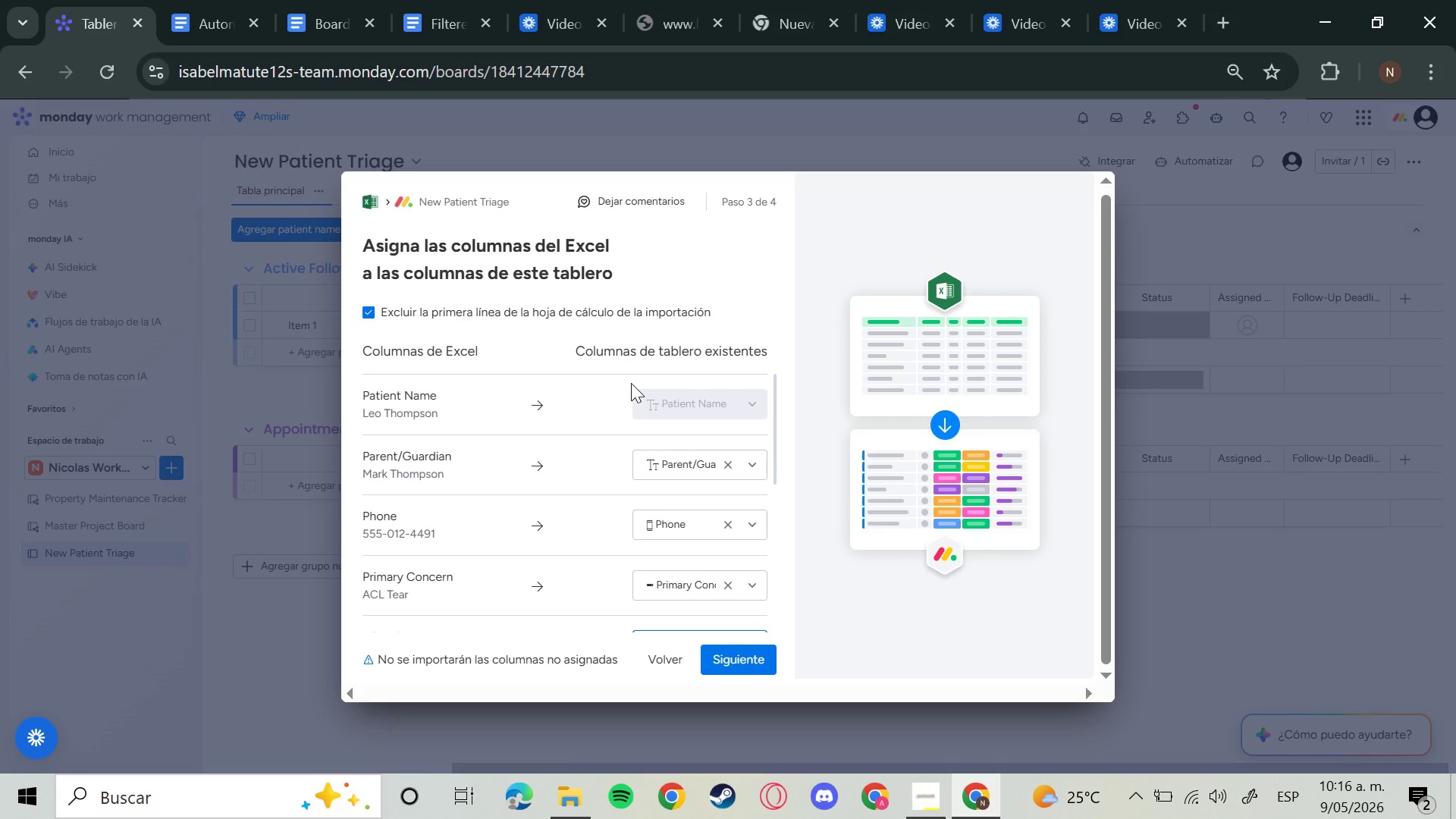 
scroll: coordinate [736, 561], scroll_direction: down, amount: 2.0
 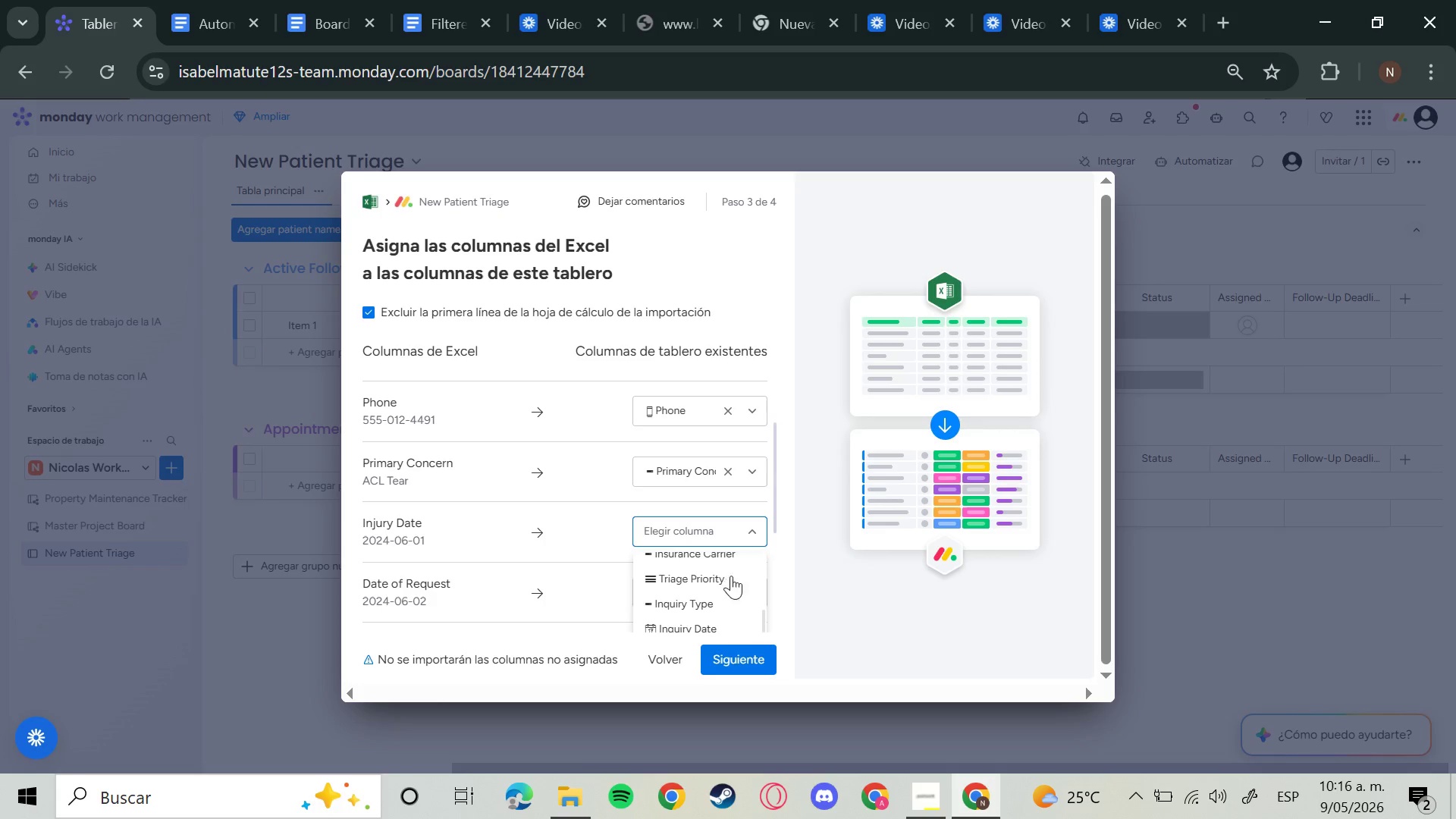 
scroll: coordinate [722, 543], scroll_direction: up, amount: 6.0
 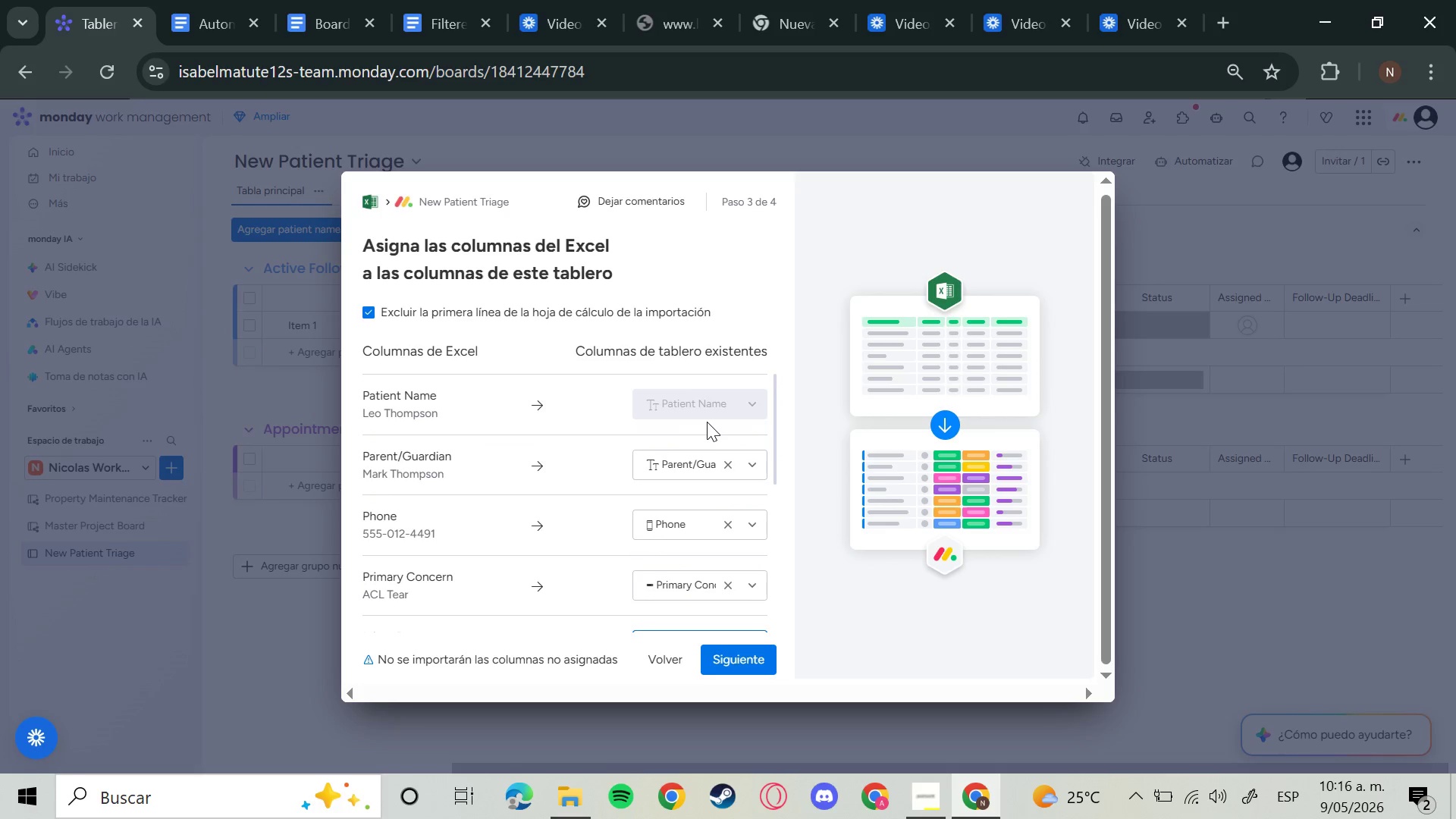 
wait(5.15)
 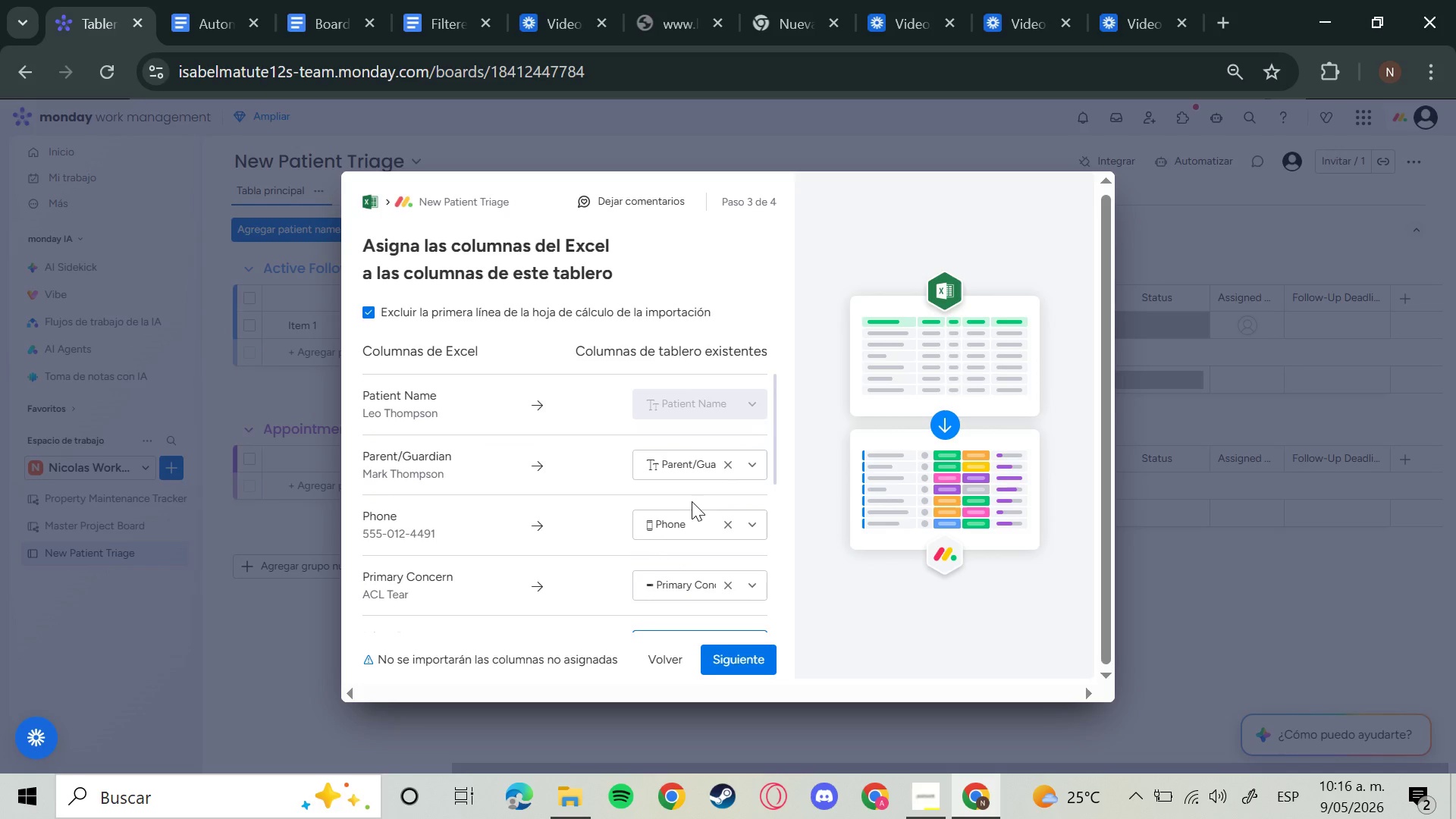 
left_click([745, 473])
 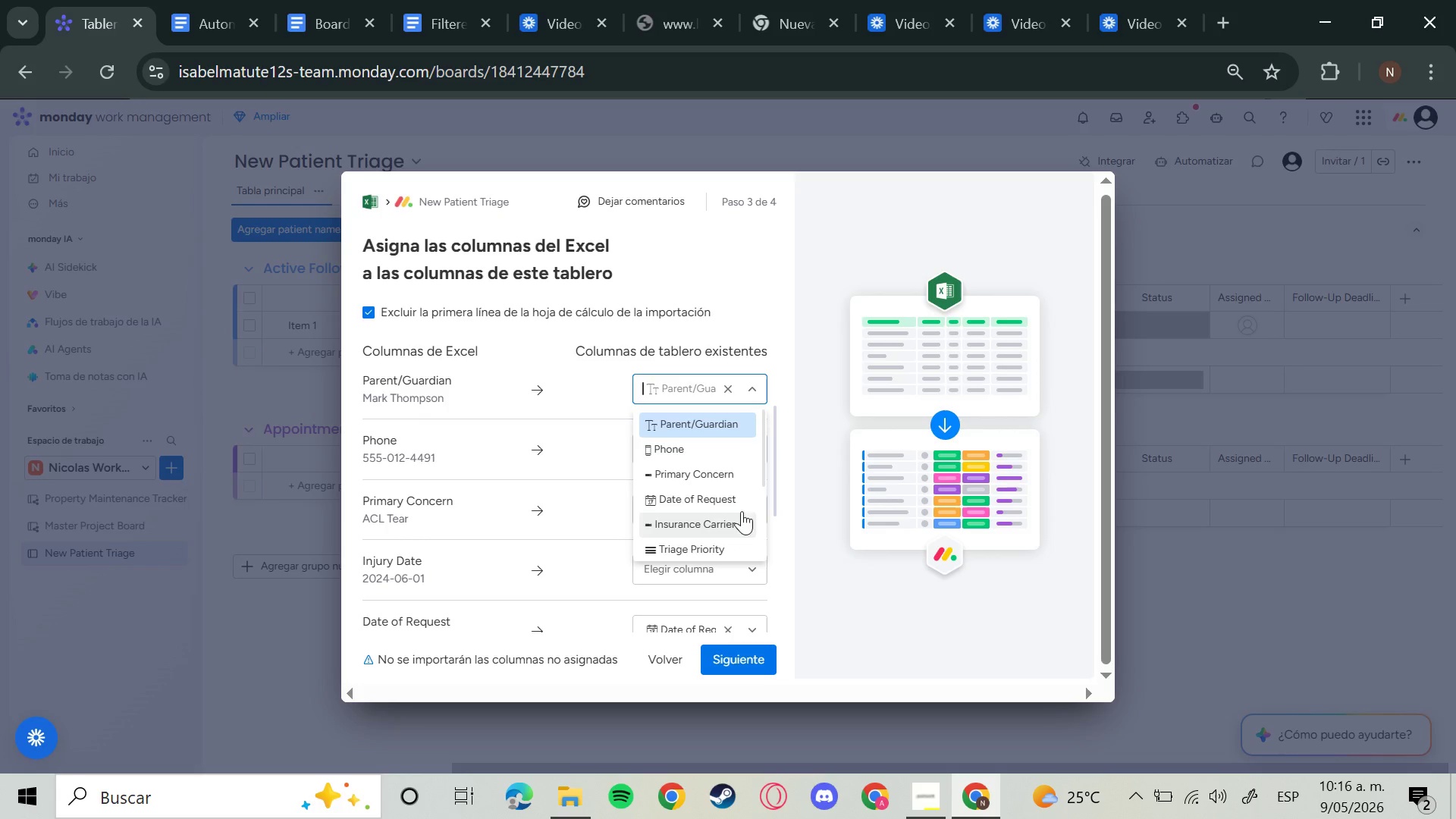 
scroll: coordinate [736, 494], scroll_direction: up, amount: 1.0
 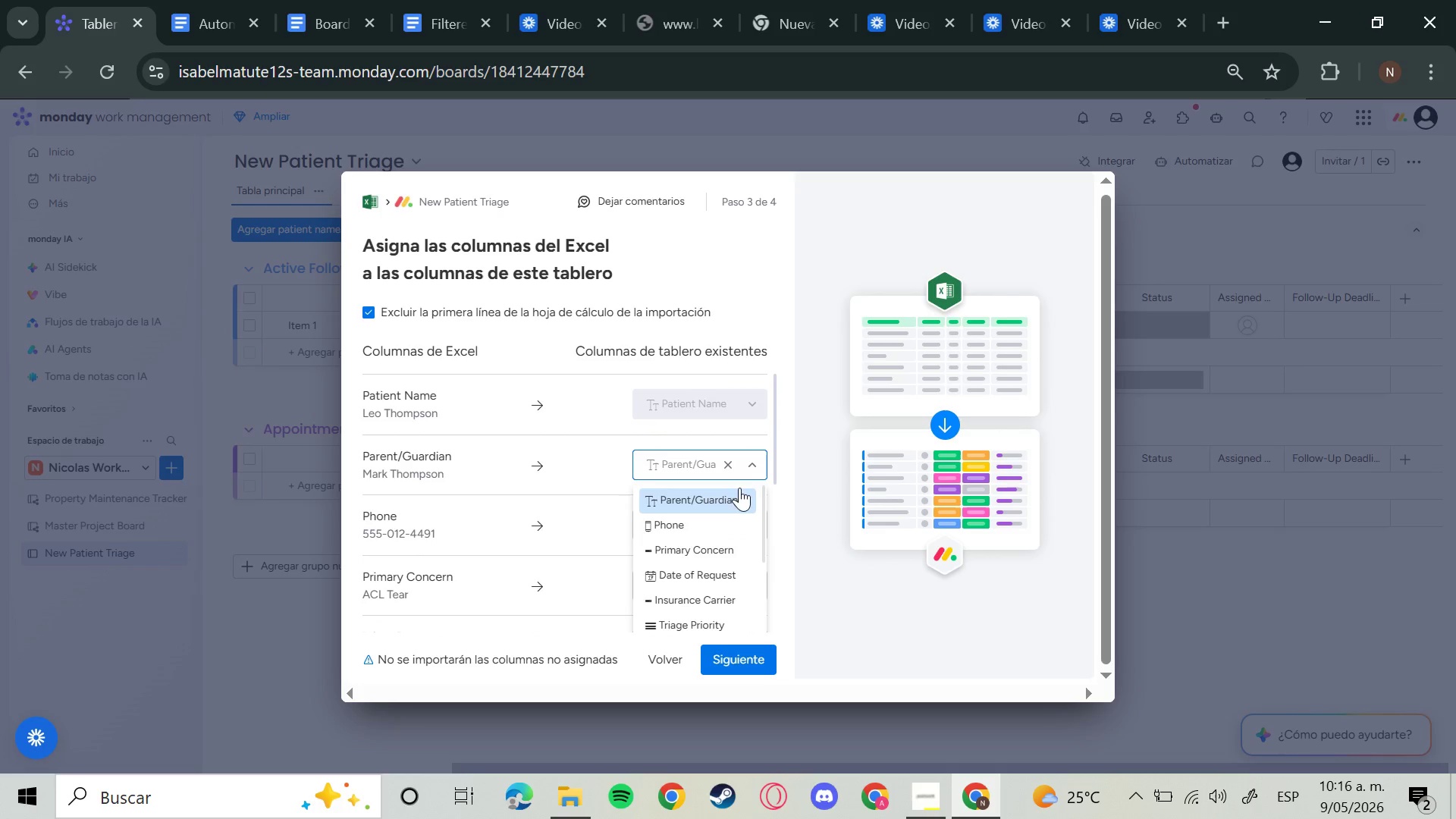 
left_click([756, 471])
 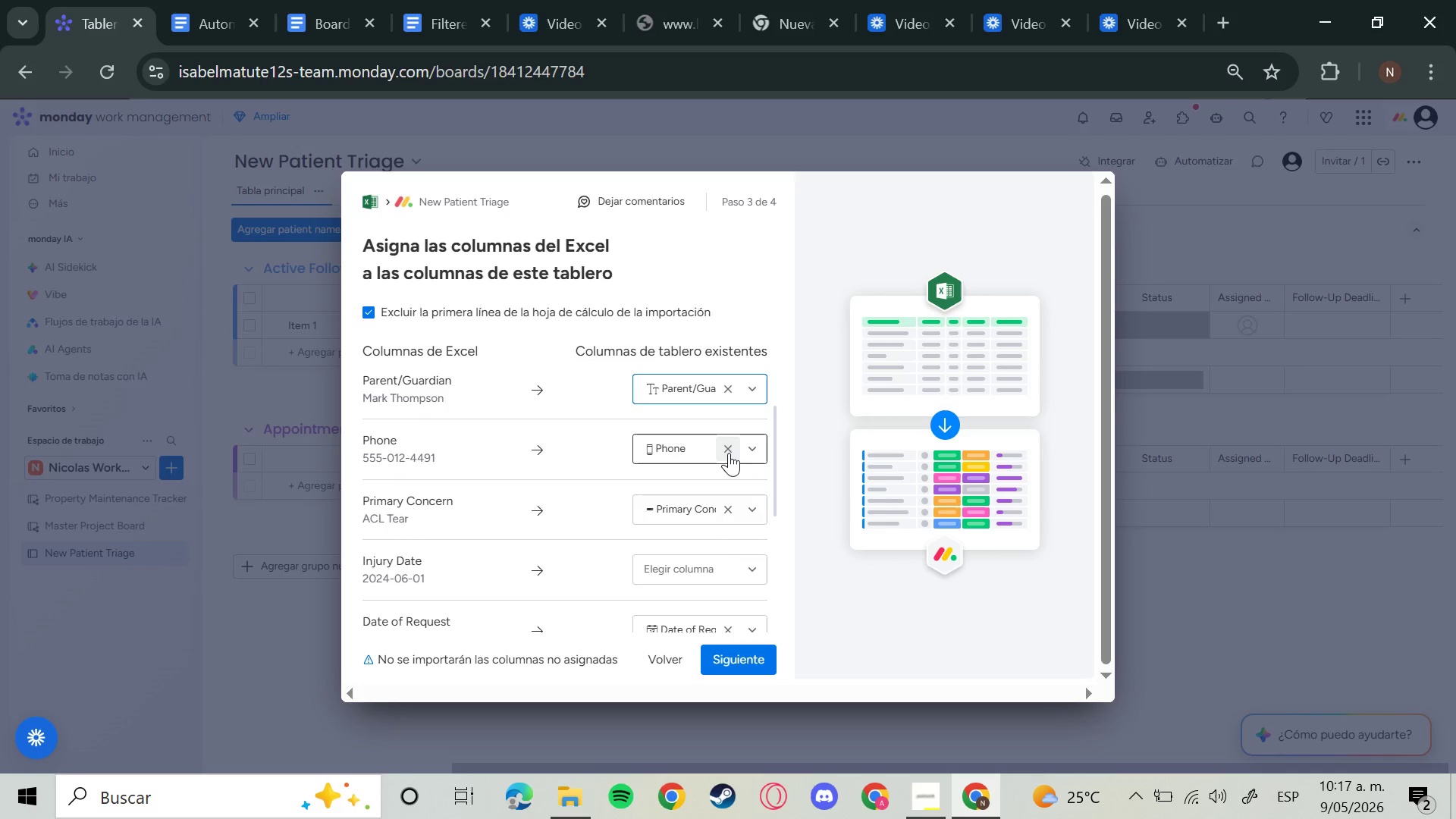 
wait(74.75)
 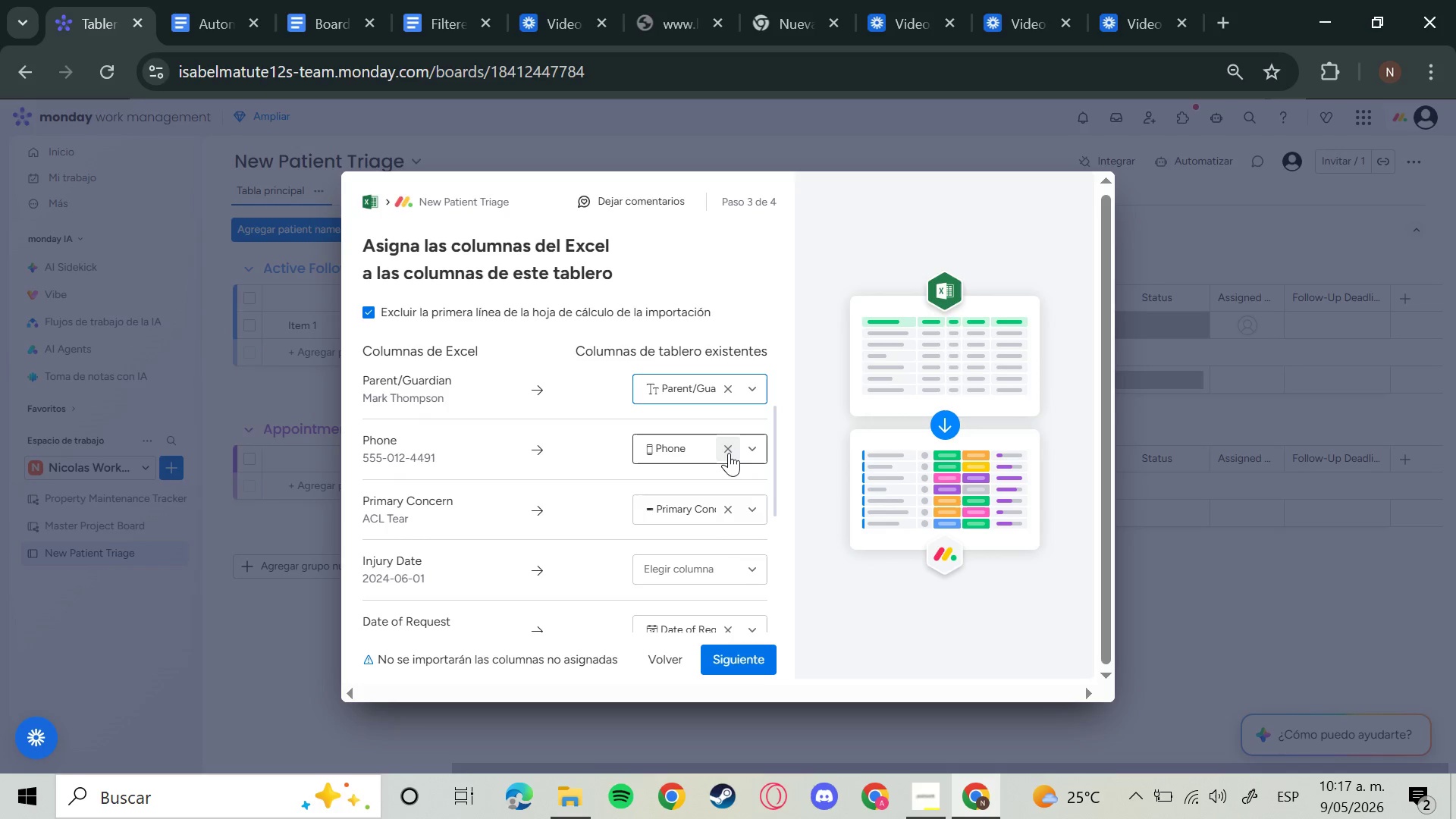 
left_click([758, 573])
 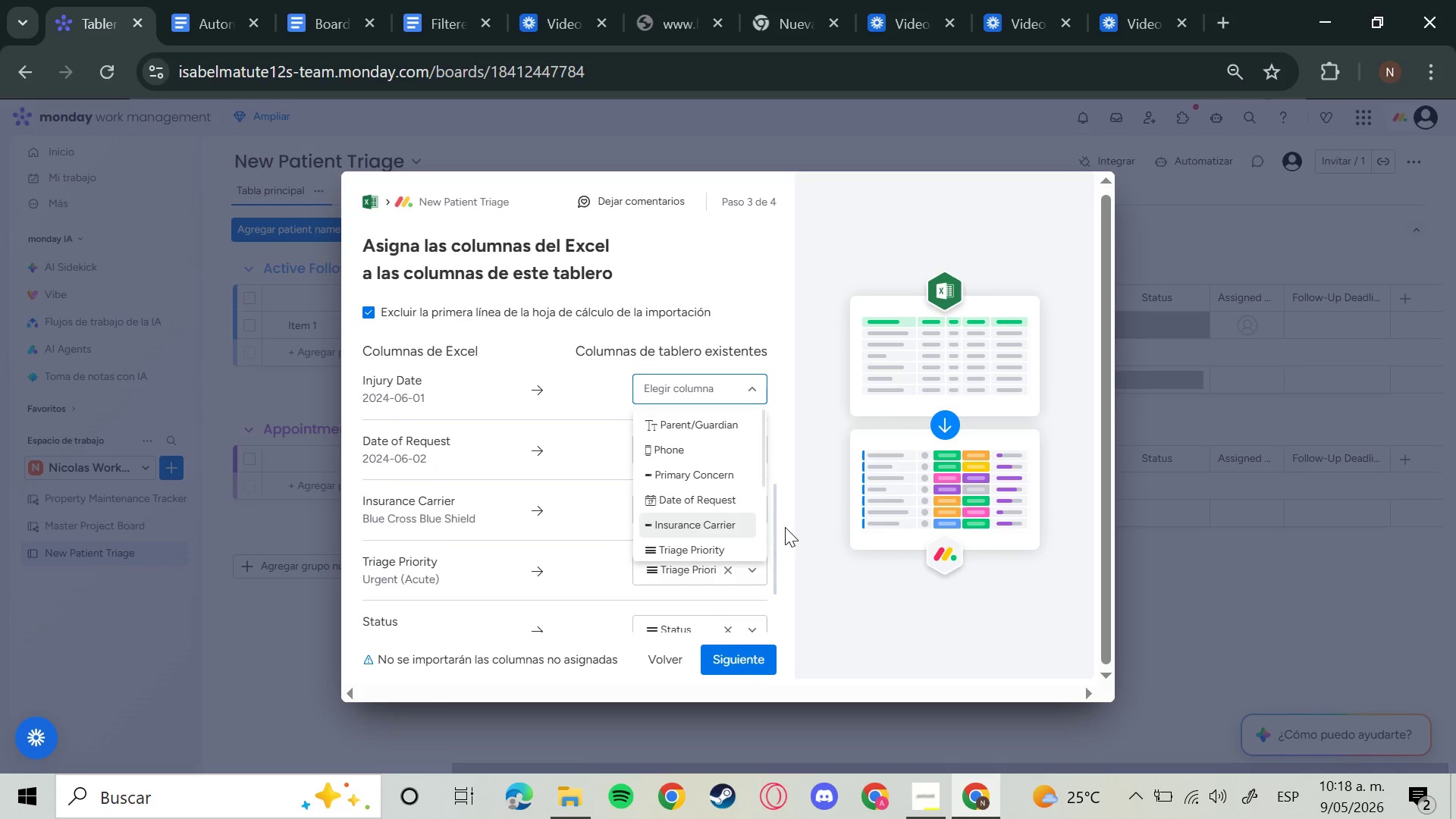 
left_click([741, 390])
 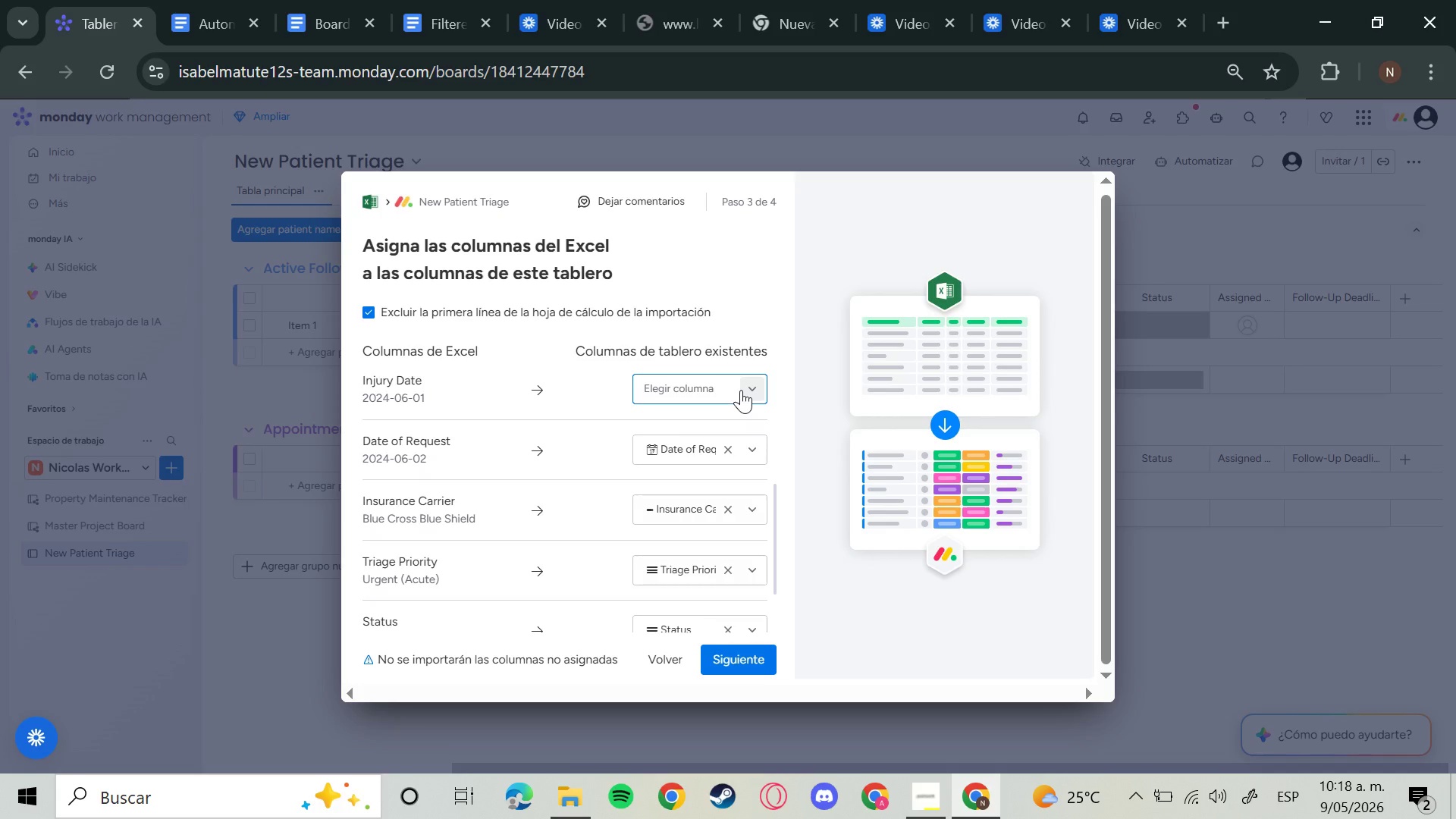 
scroll: coordinate [744, 505], scroll_direction: down, amount: 3.0
 